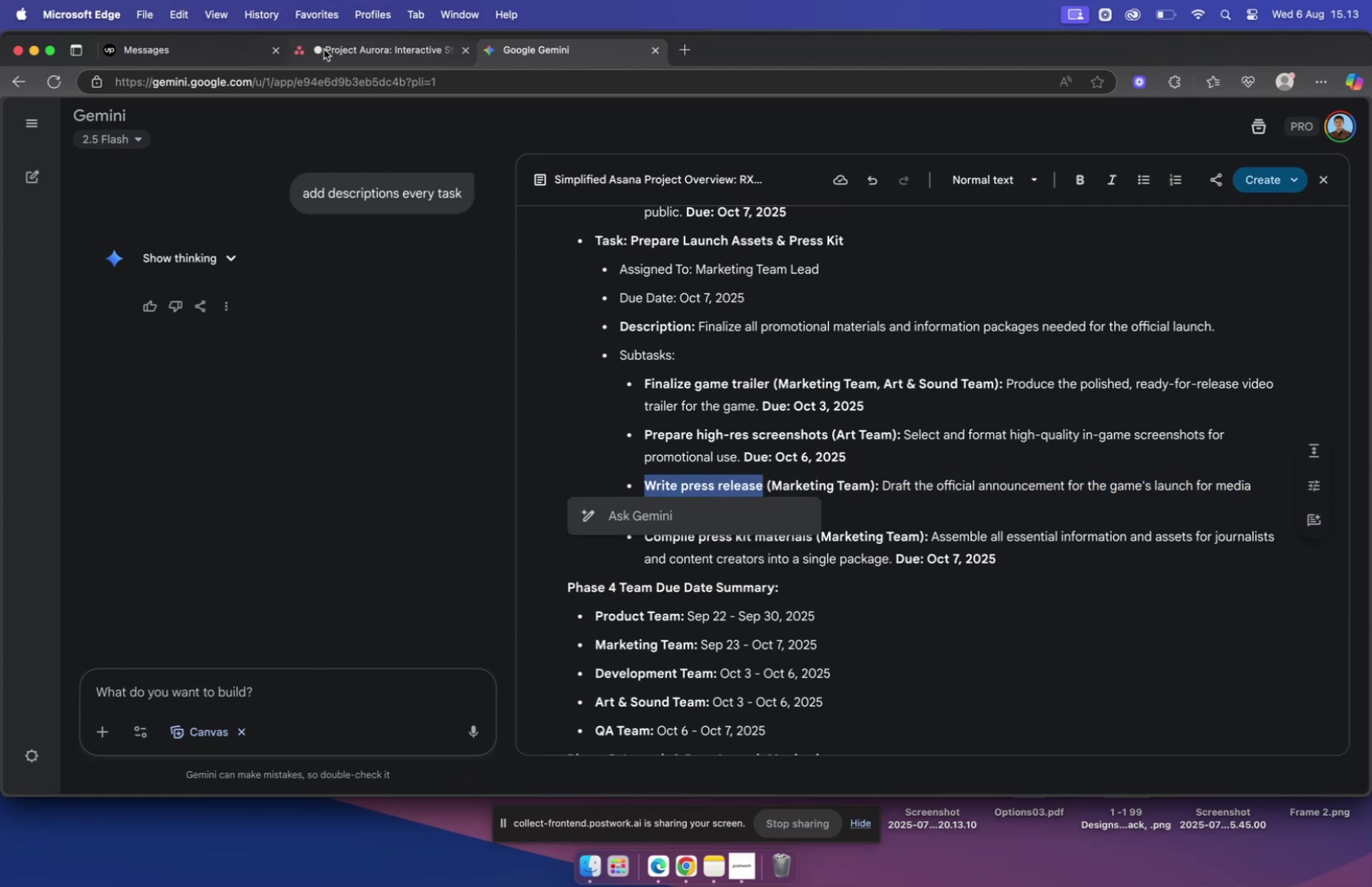 
left_click([328, 52])
 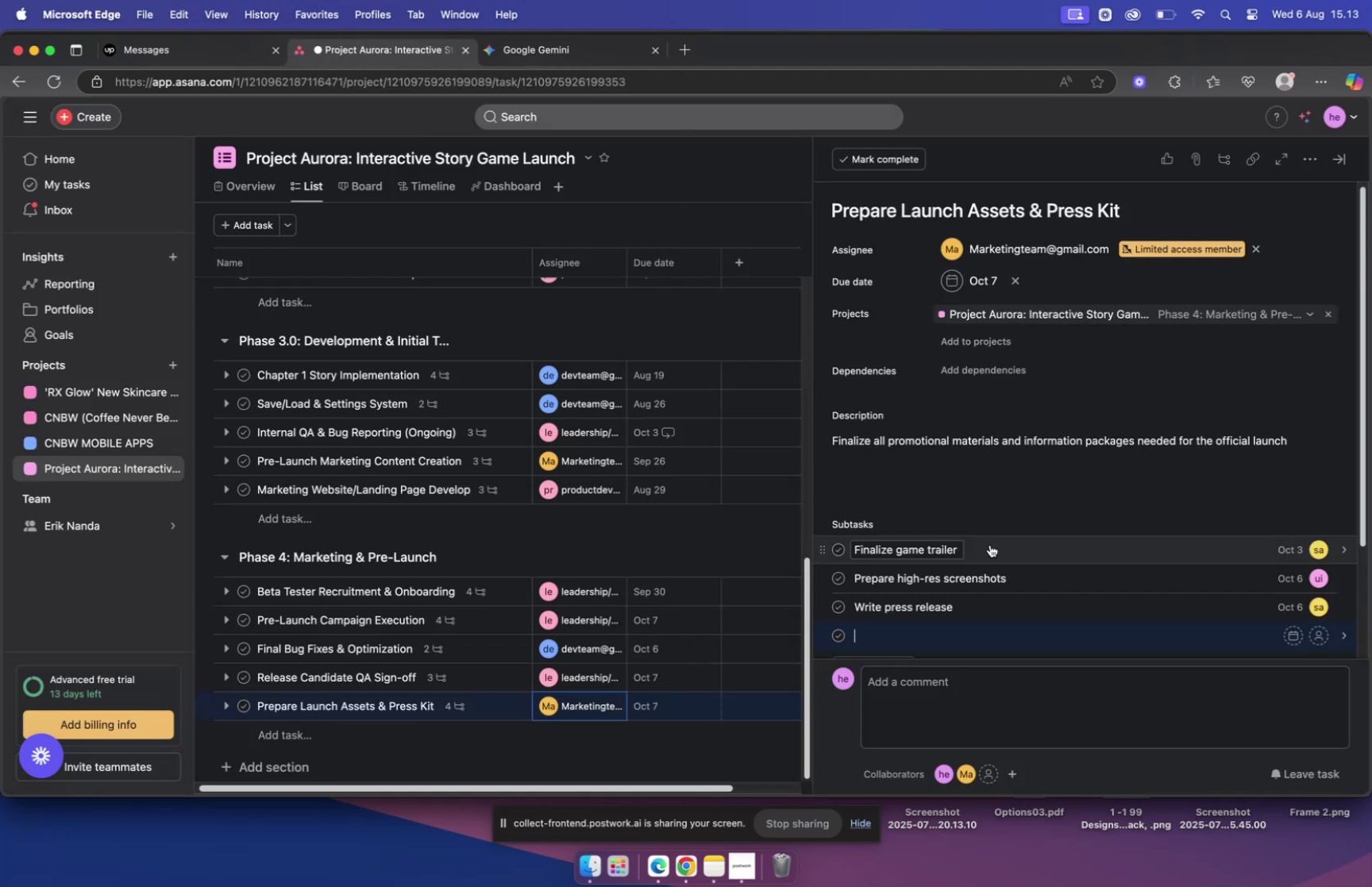 
key(Meta+V)
 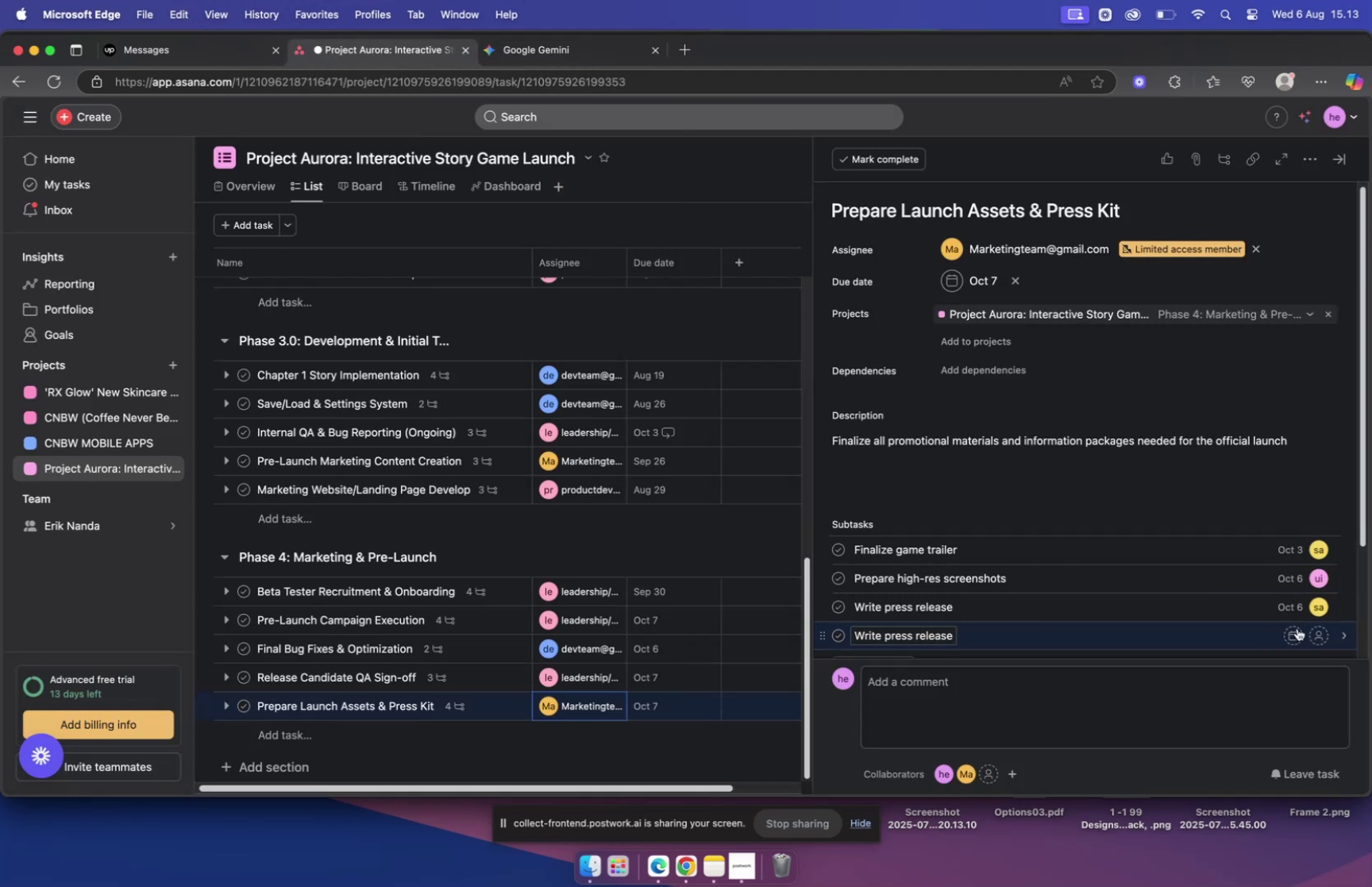 
left_click([1295, 634])
 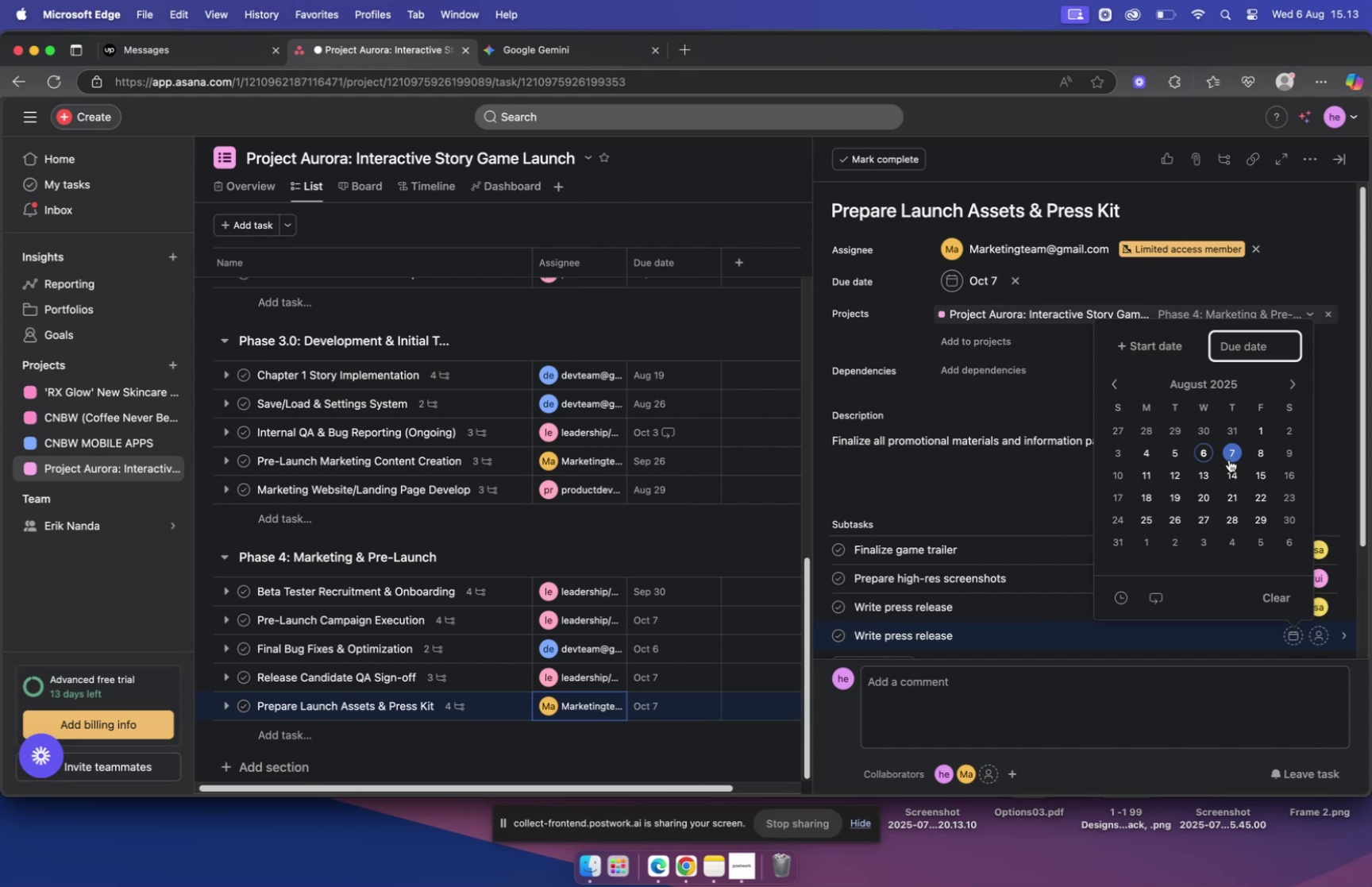 
double_click([1292, 388])
 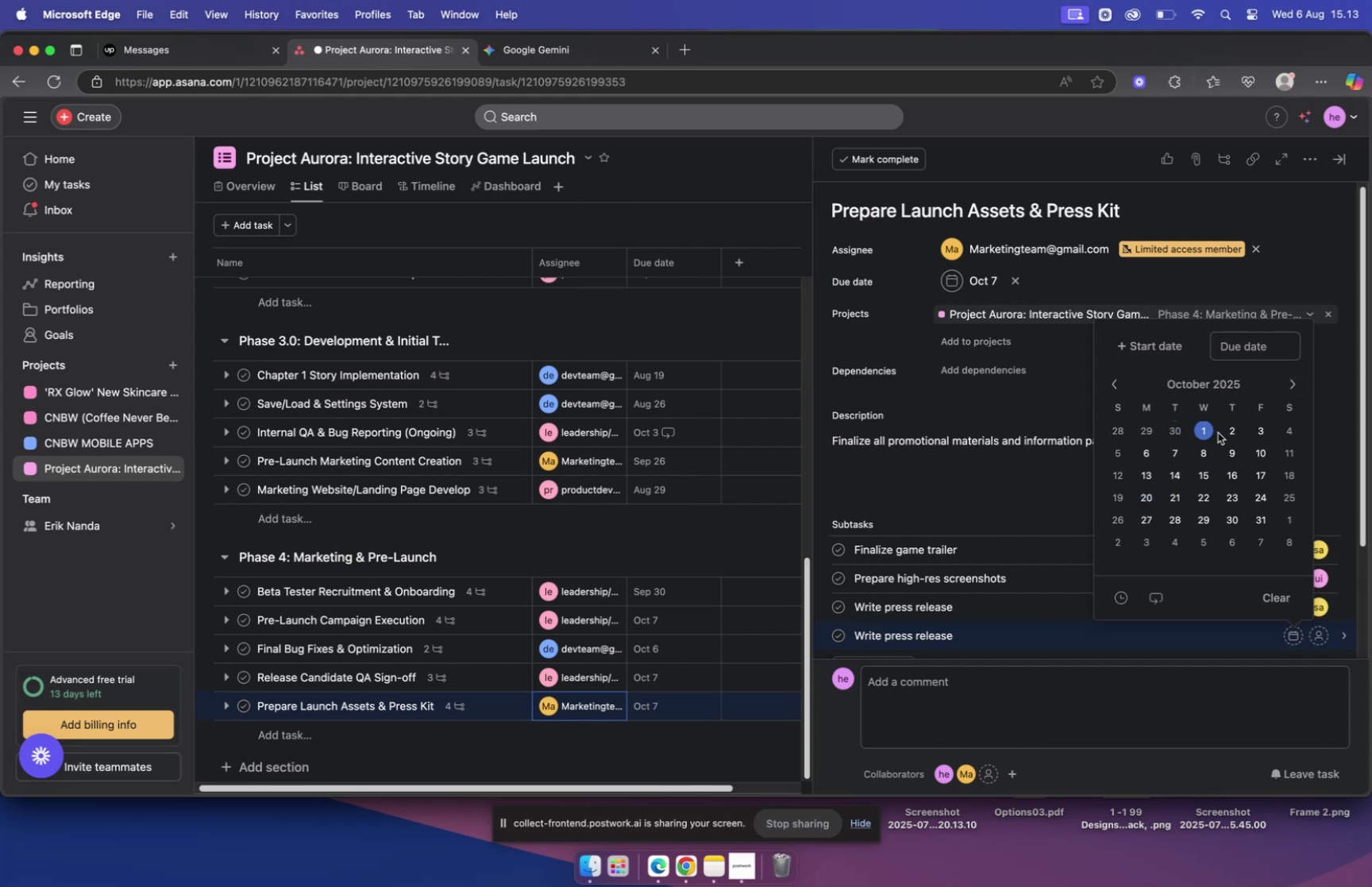 
wait(6.27)
 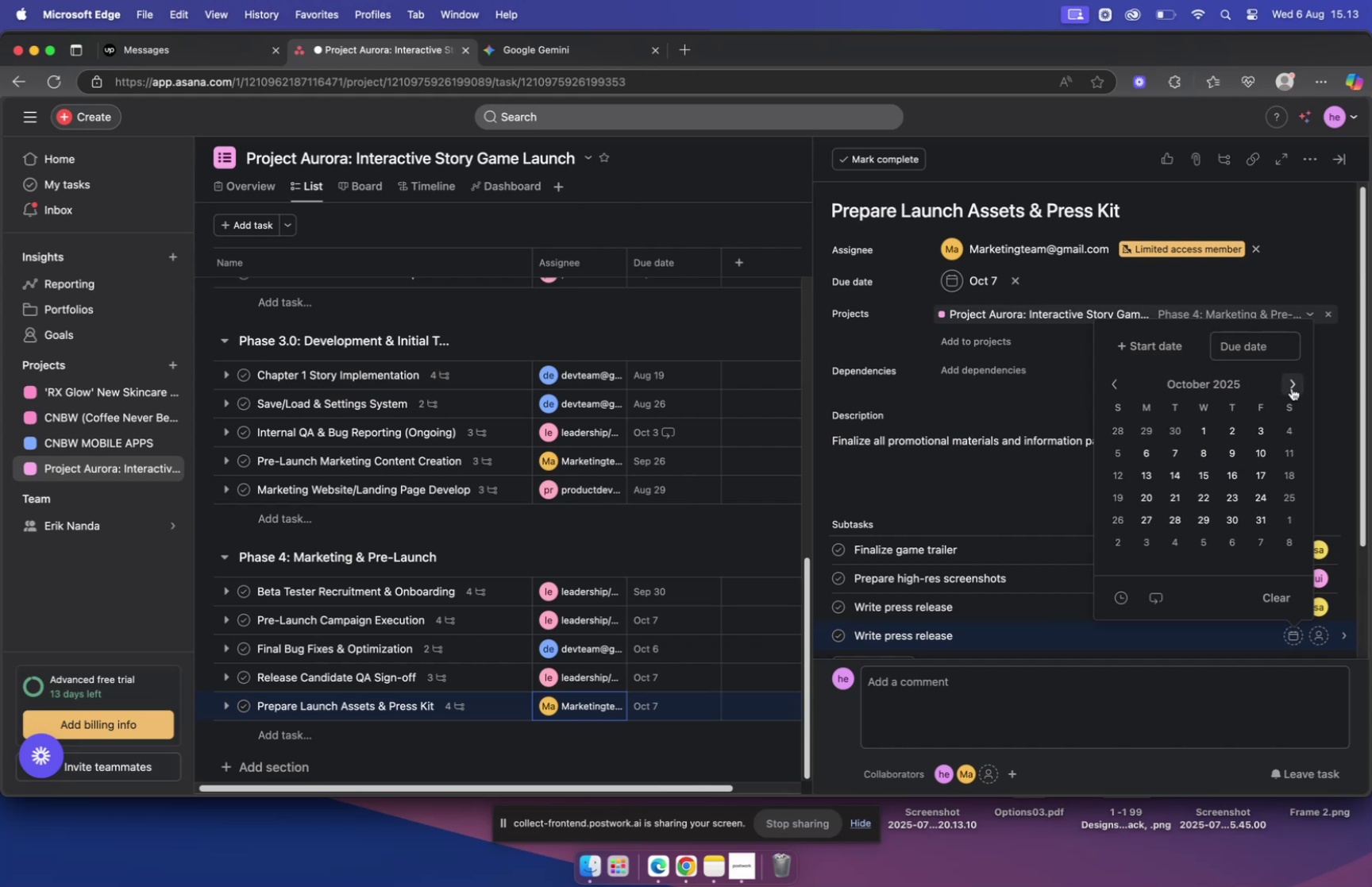 
left_click([1181, 453])
 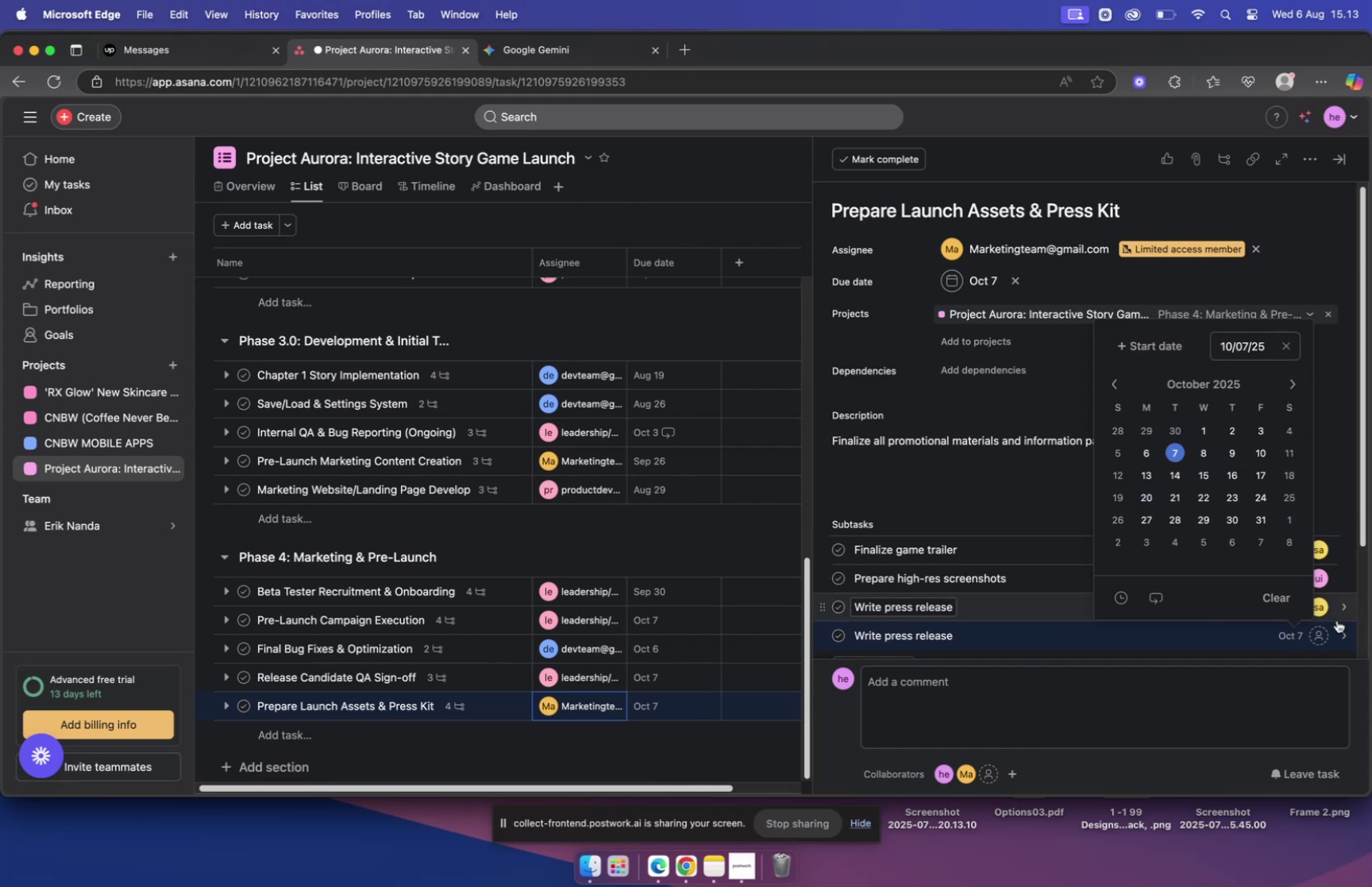 
left_click([1324, 634])
 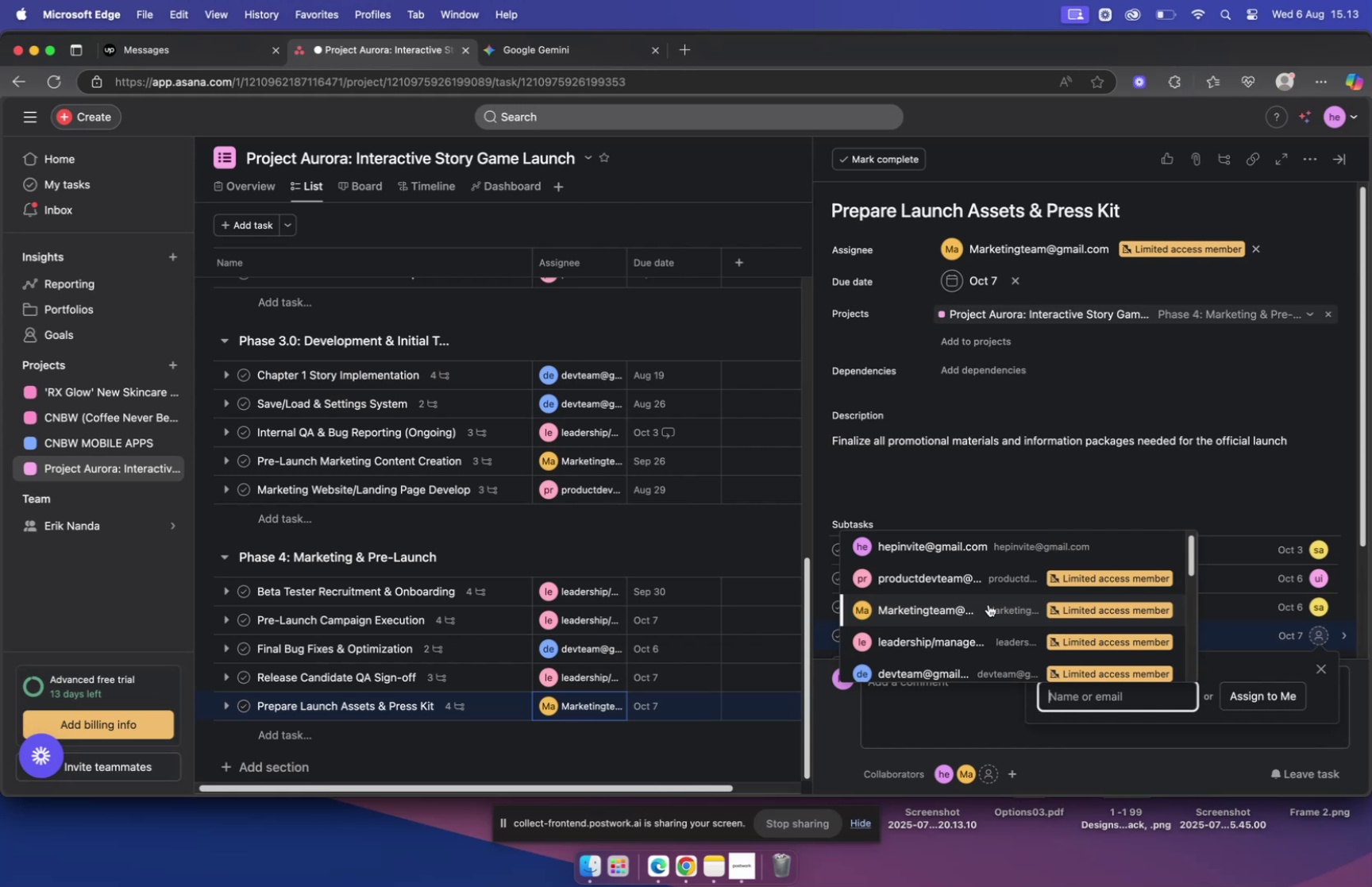 
left_click([952, 608])
 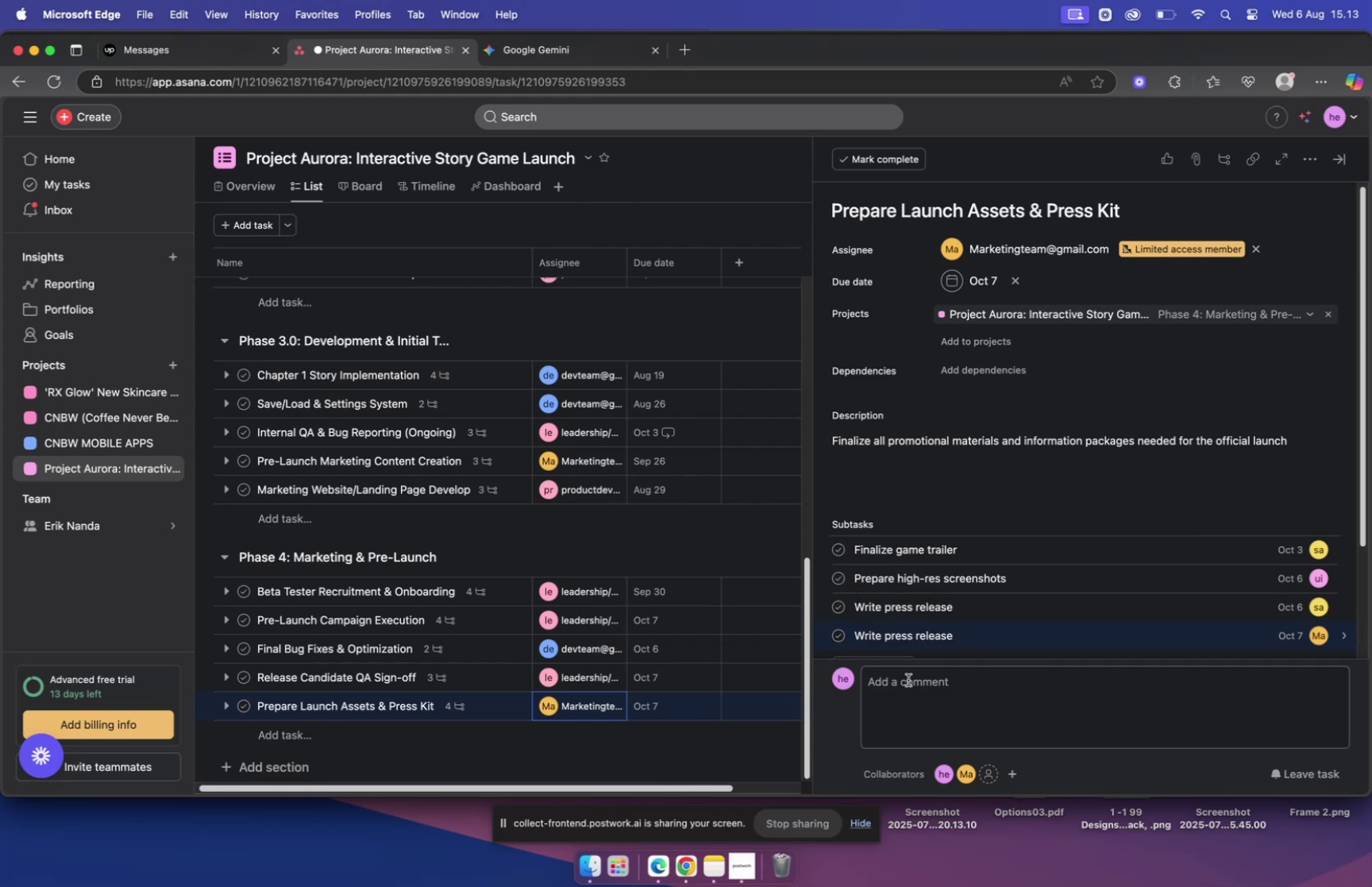 
scroll: coordinate [1031, 546], scroll_direction: down, amount: 2.0
 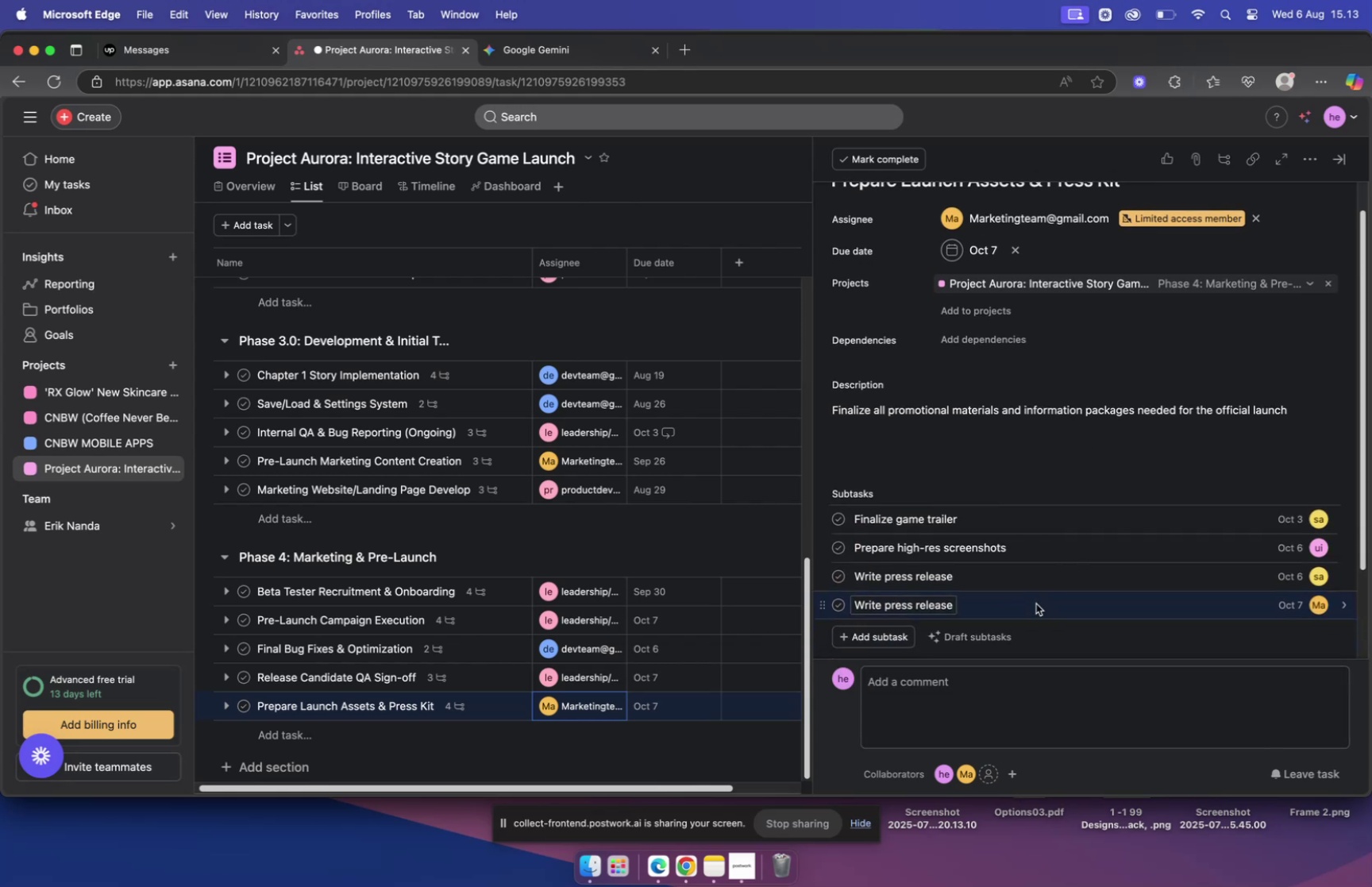 
left_click([1036, 603])
 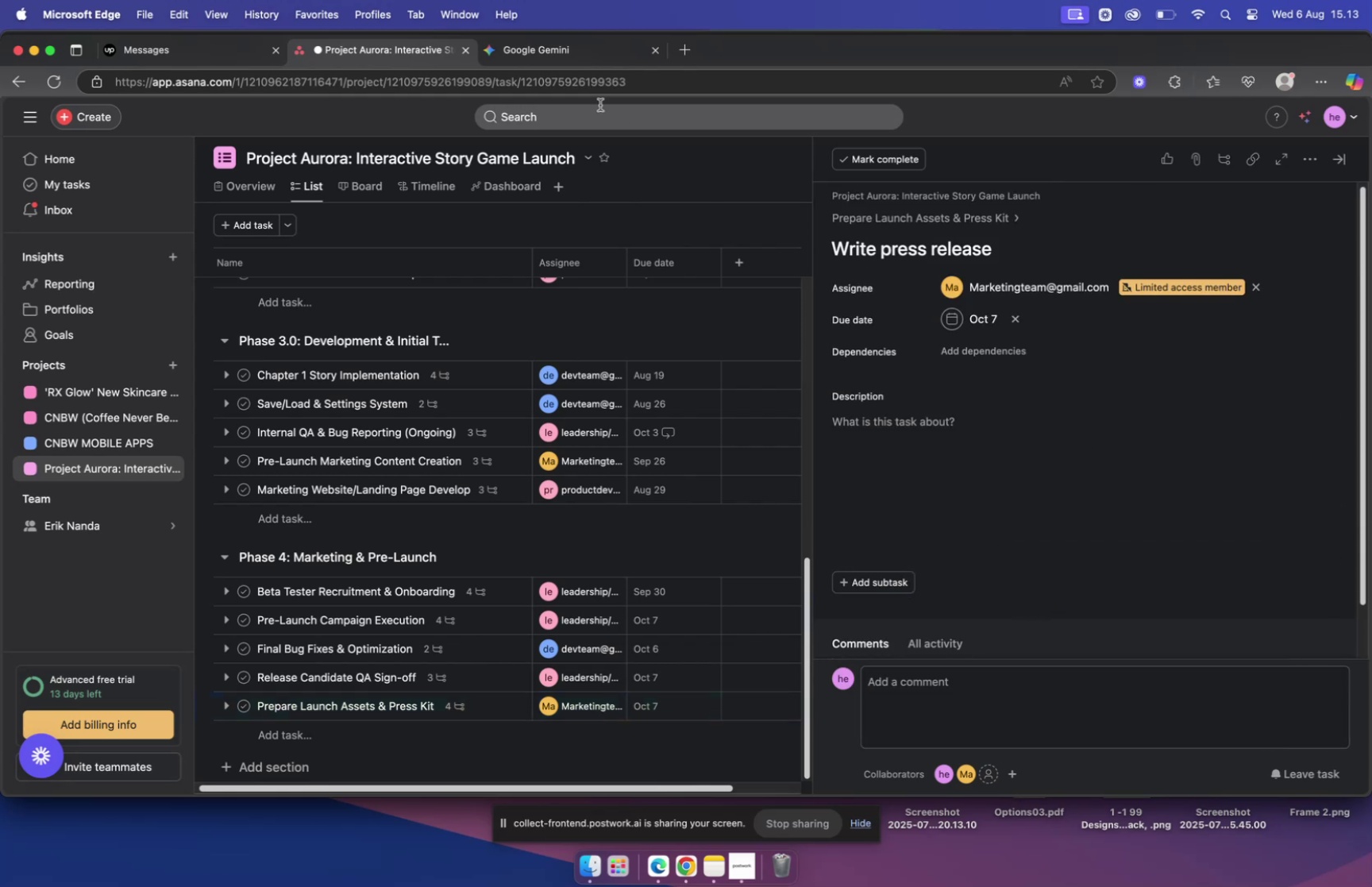 
left_click([565, 51])
 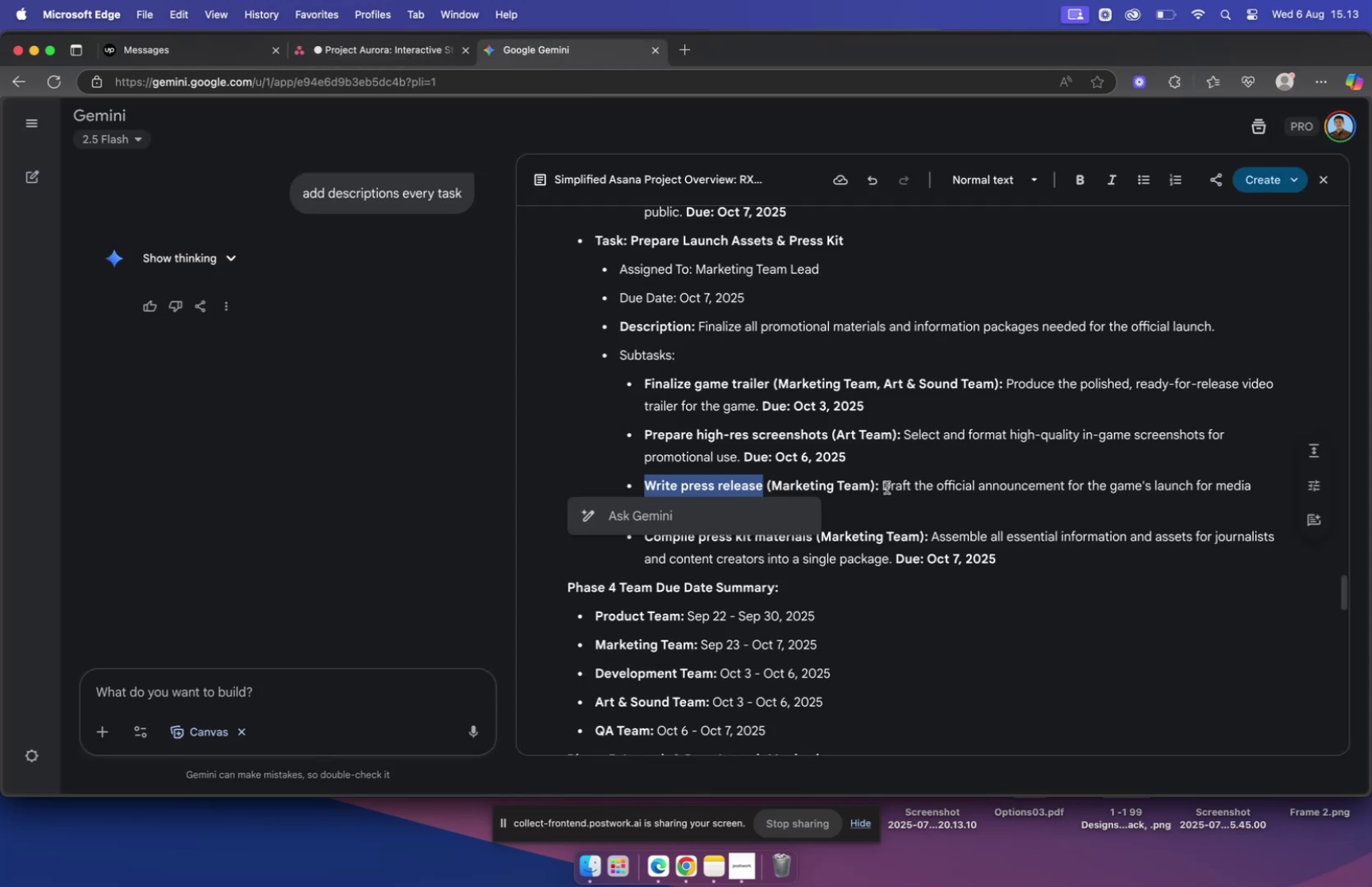 
left_click_drag(start_coordinate=[884, 486], to_coordinate=[1255, 483])
 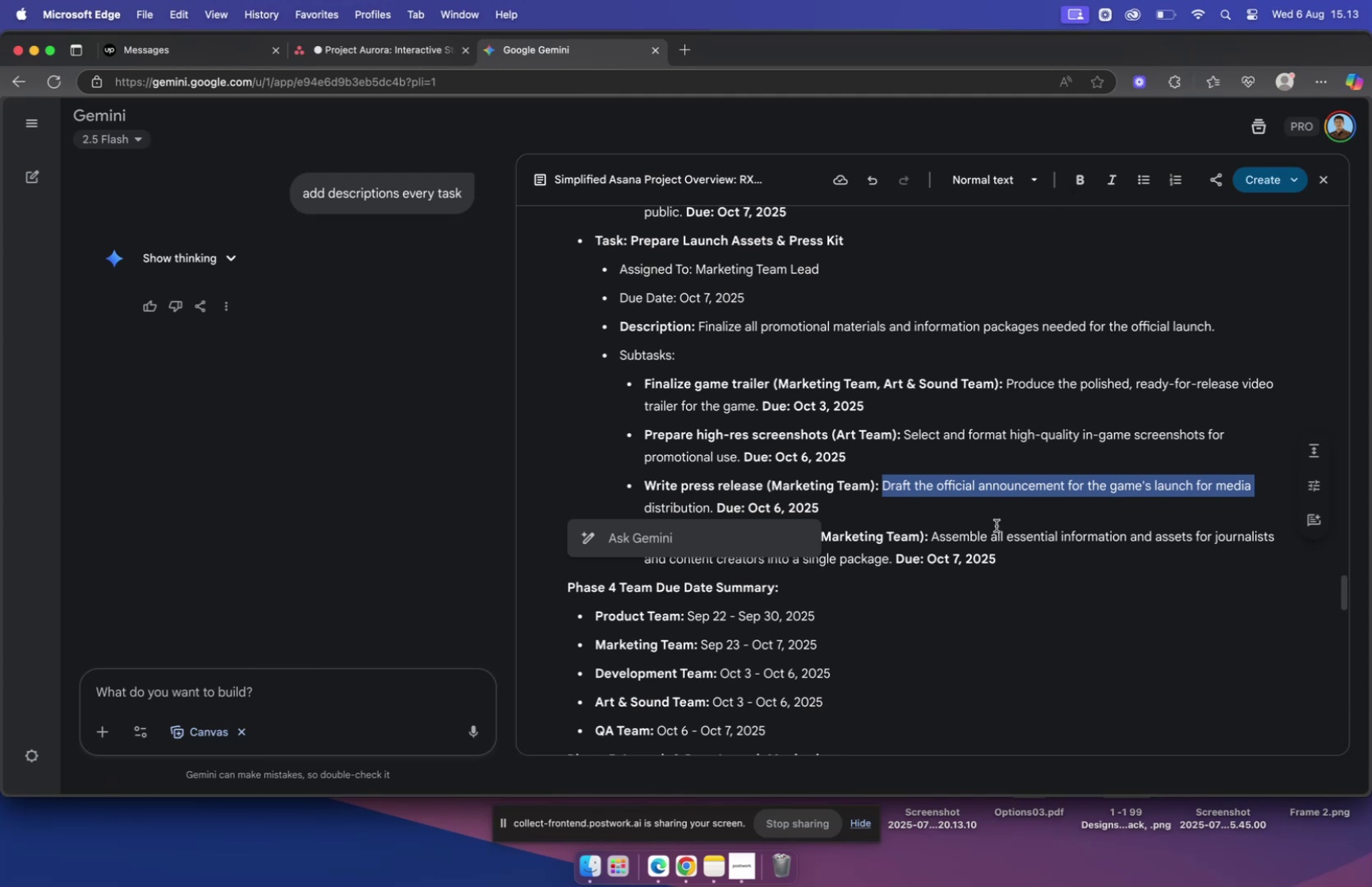 
left_click([968, 534])
 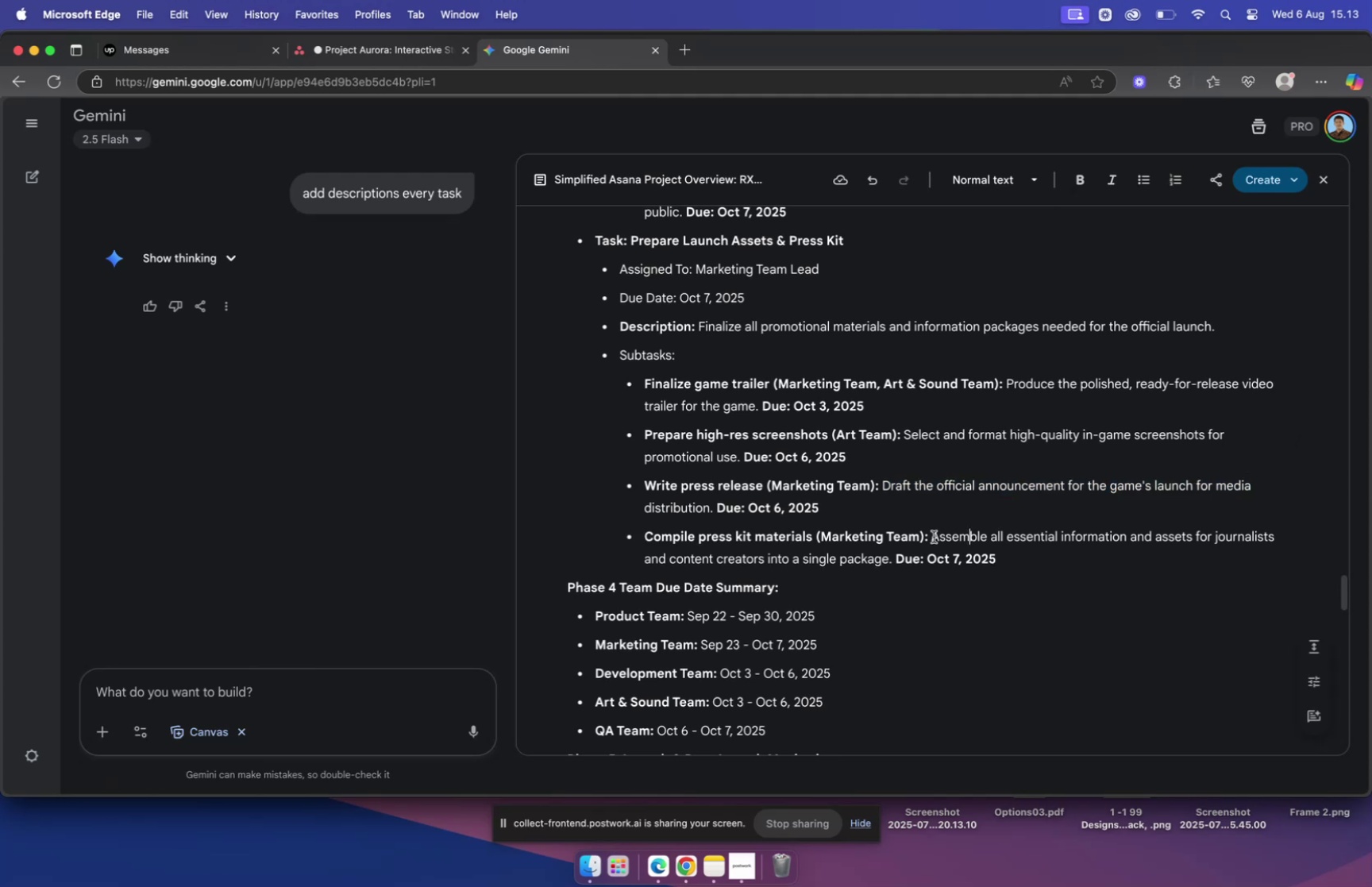 
left_click([936, 536])
 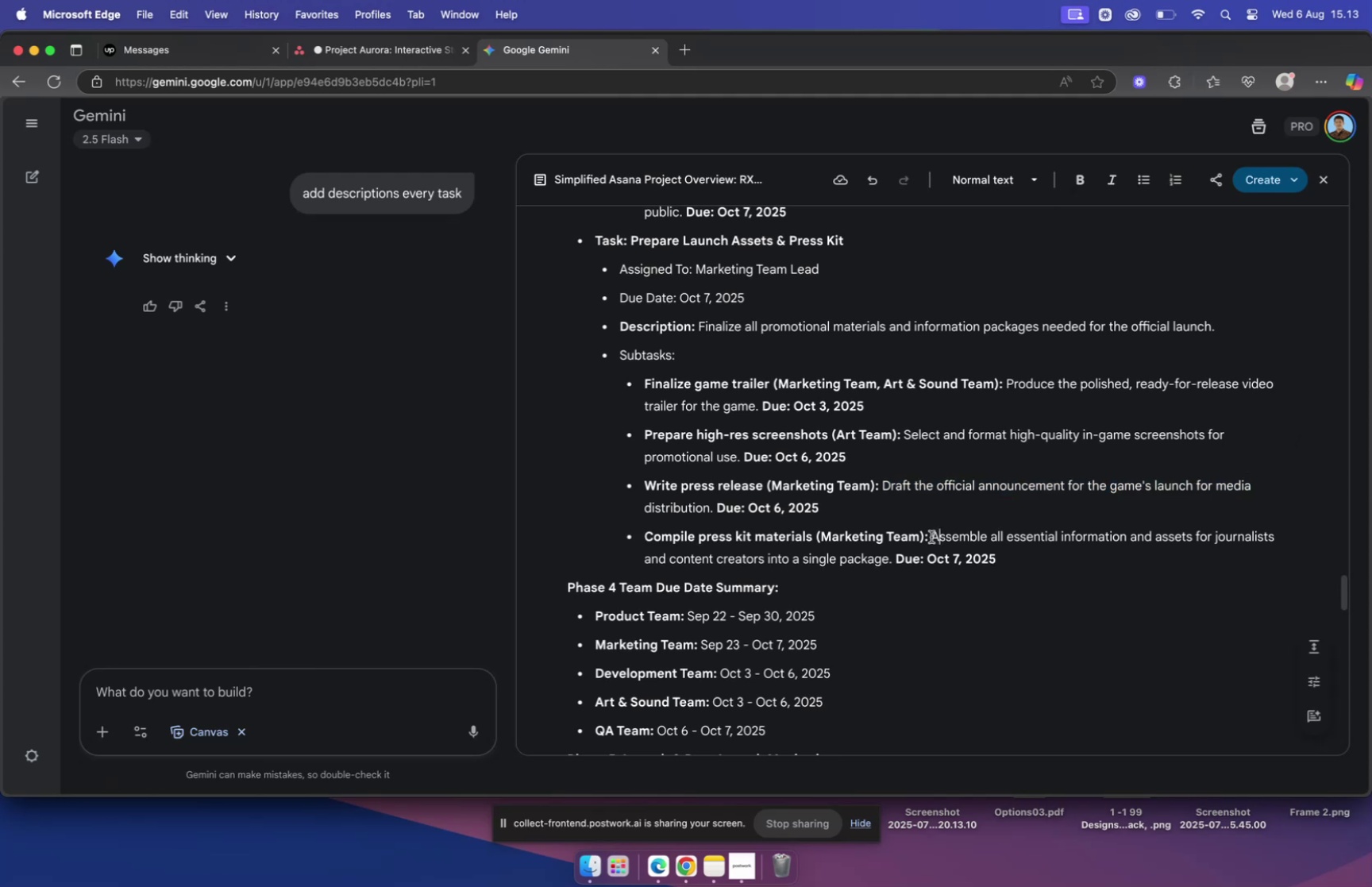 
left_click_drag(start_coordinate=[932, 535], to_coordinate=[890, 554])
 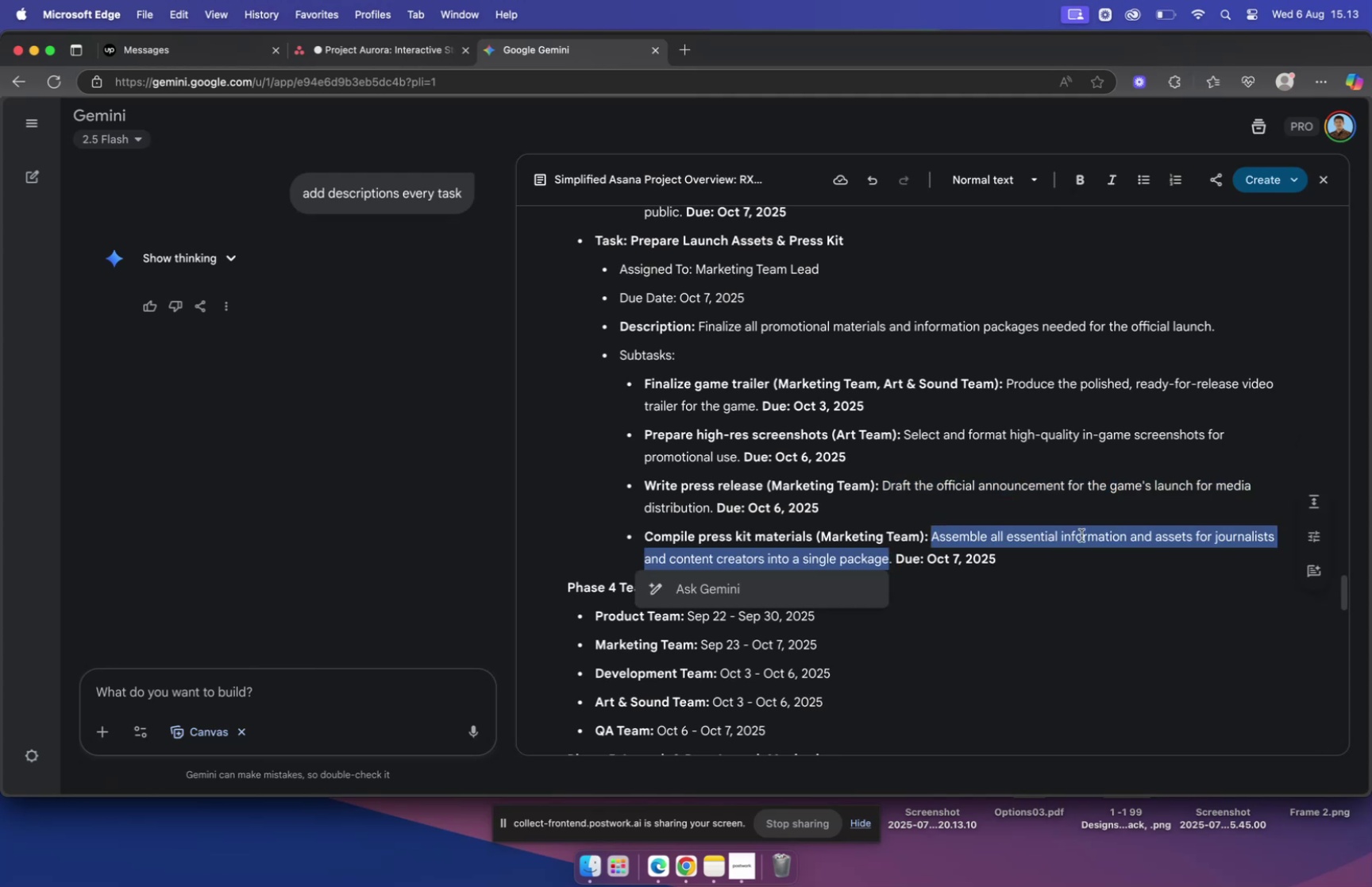 
key(Meta+C)
 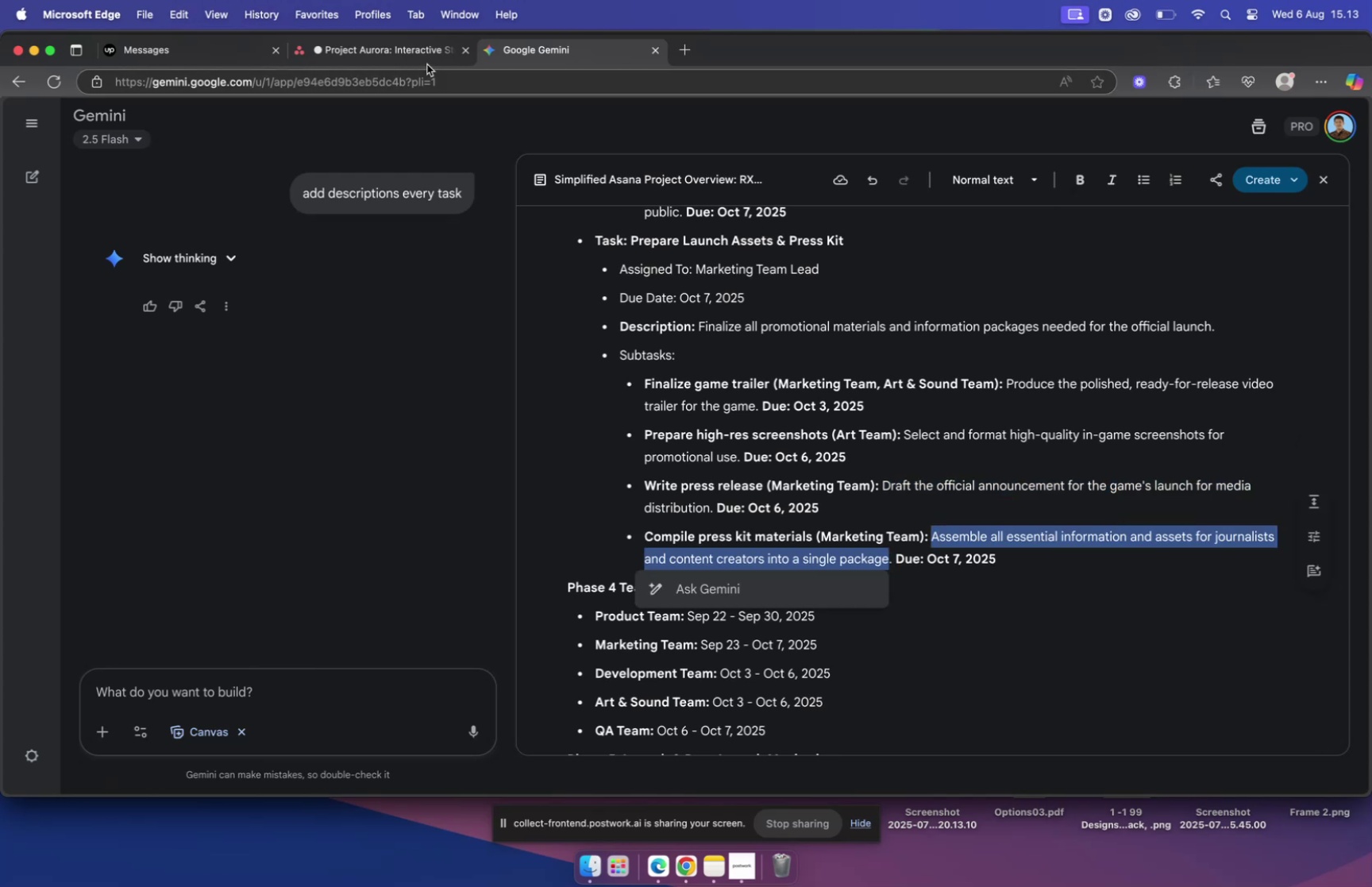 
left_click([422, 57])
 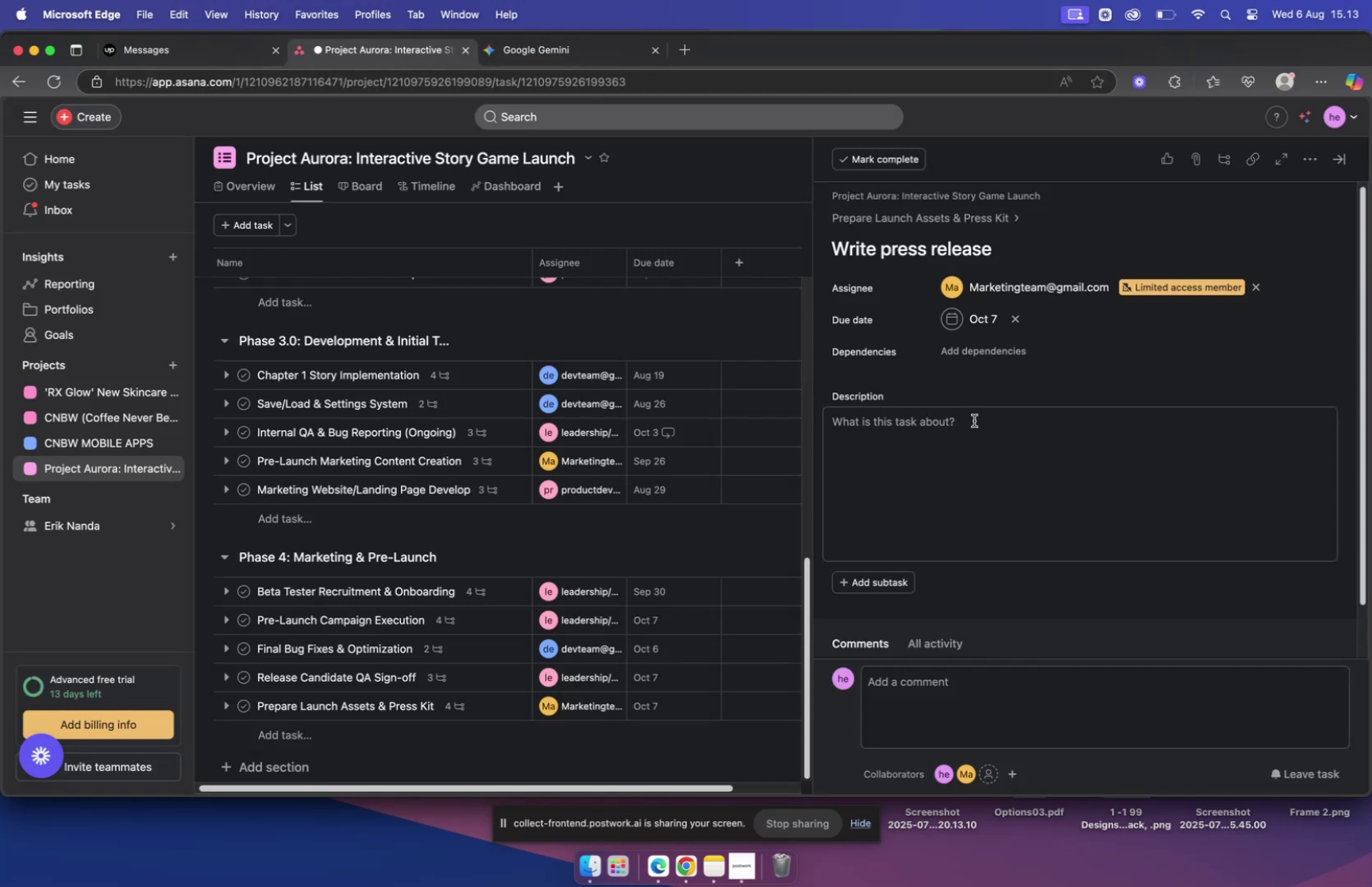 
left_click([974, 419])
 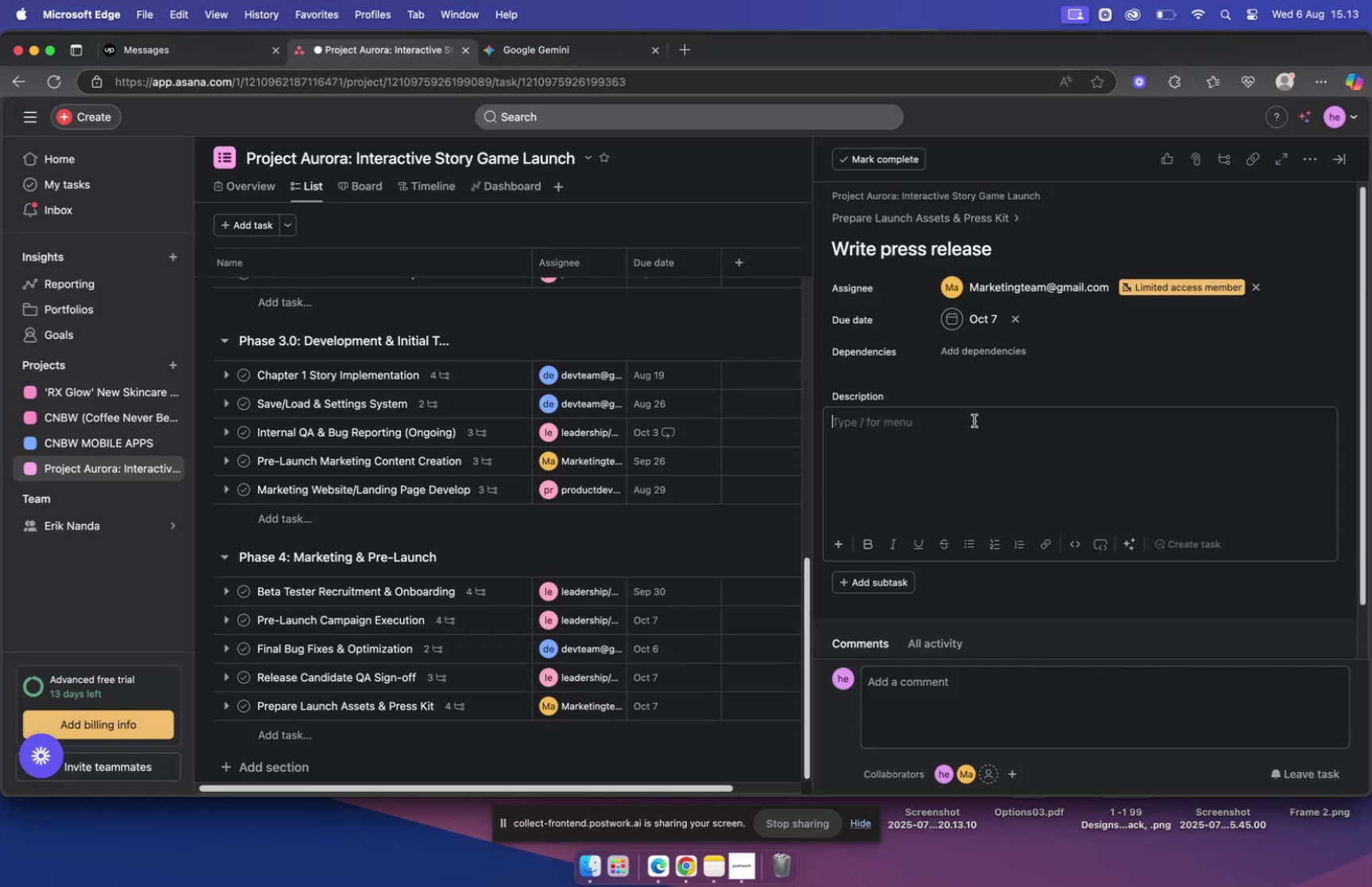 
key(Meta+V)
 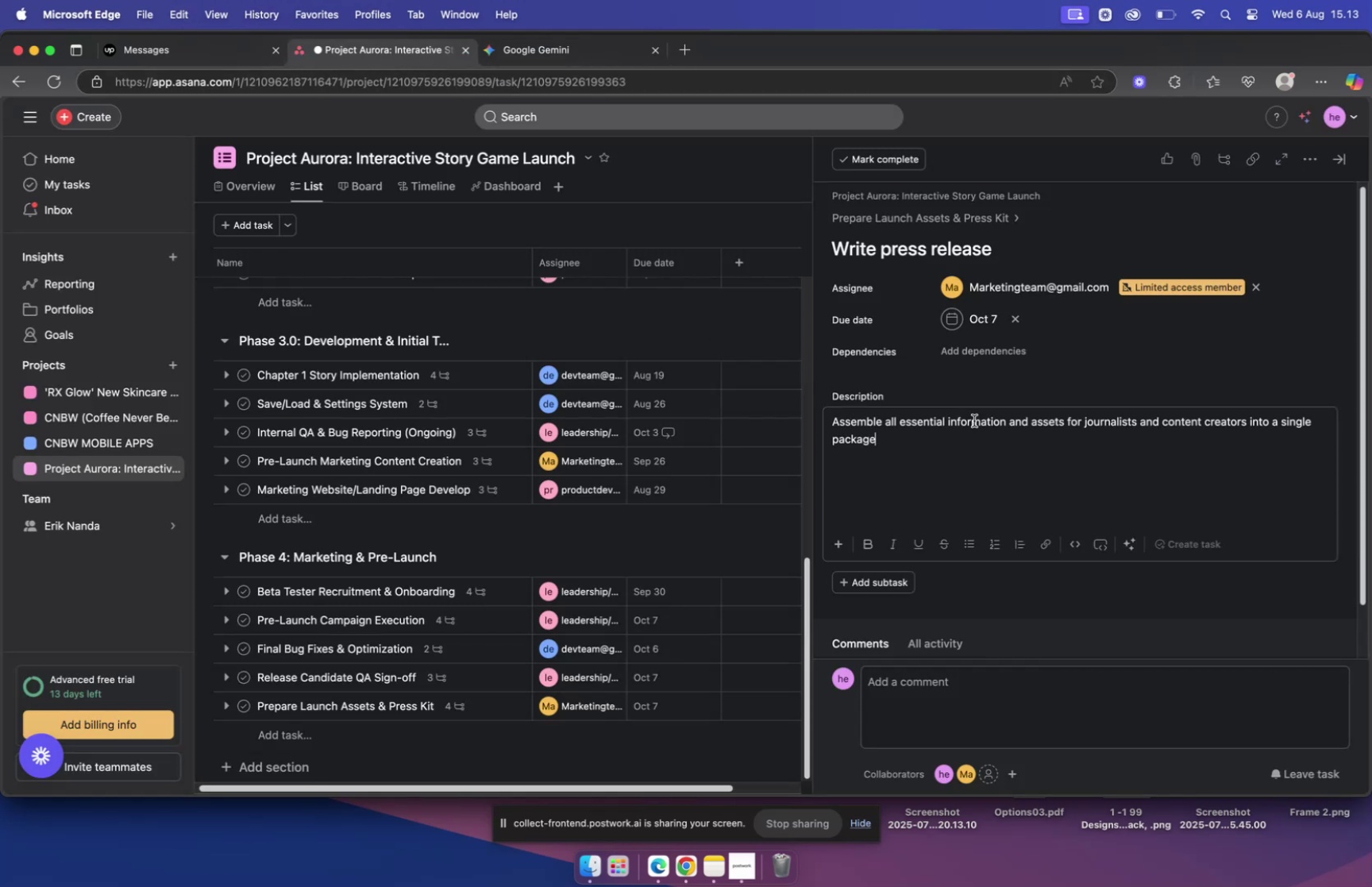 
scroll: coordinate [975, 429], scroll_direction: down, amount: 9.0
 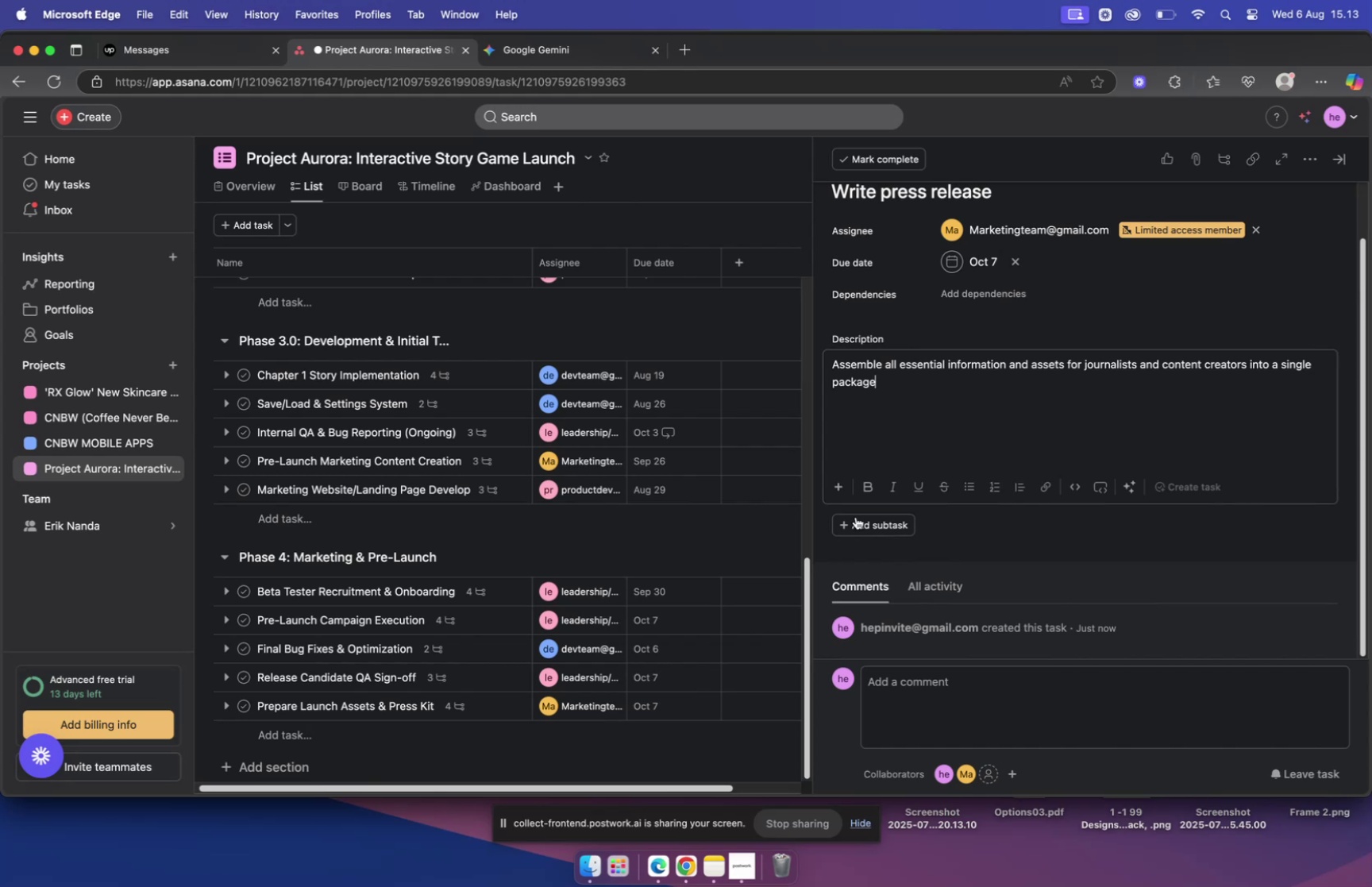 
left_click([782, 536])
 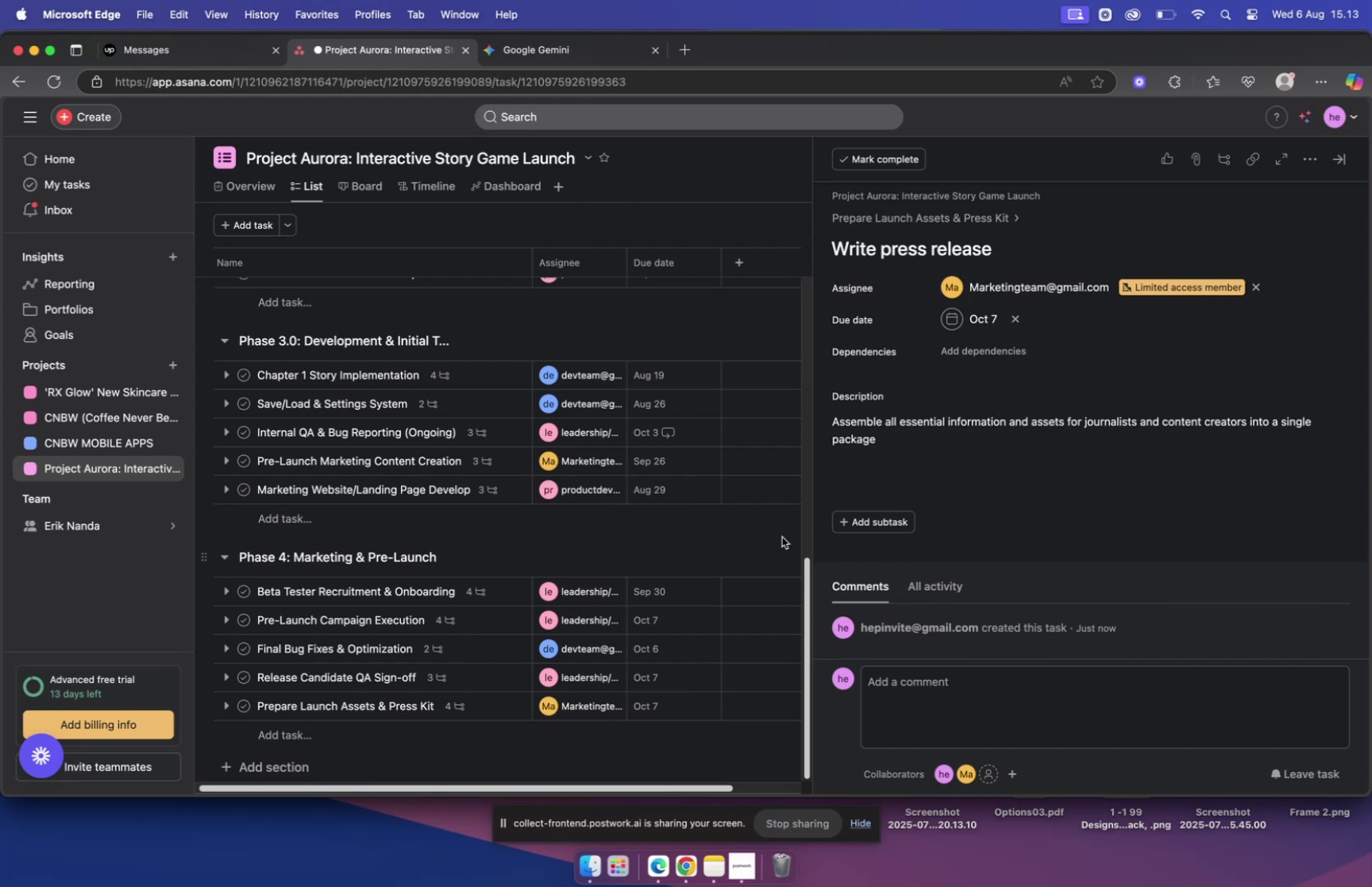 
wait(13.19)
 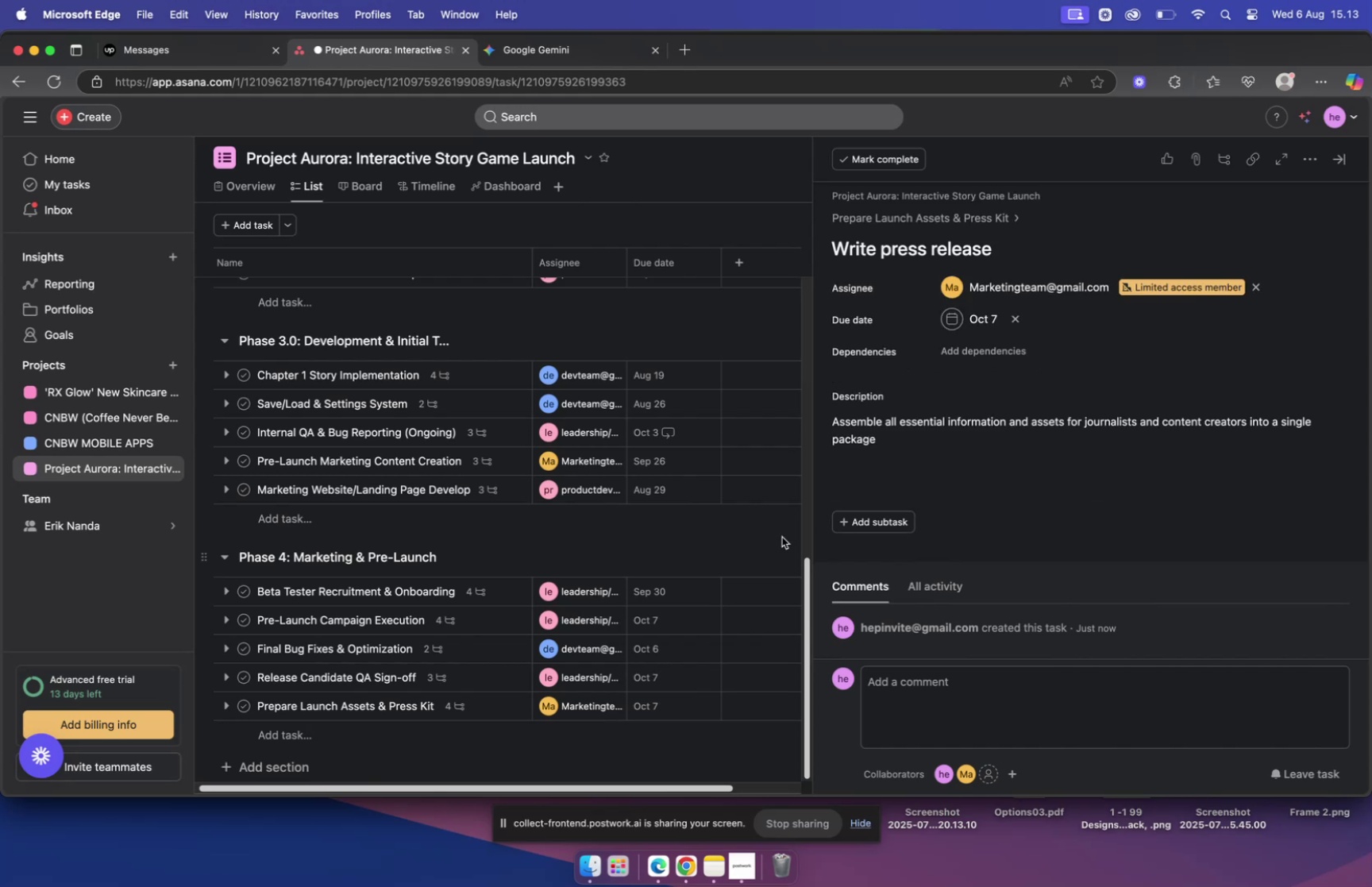 
left_click([677, 867])
 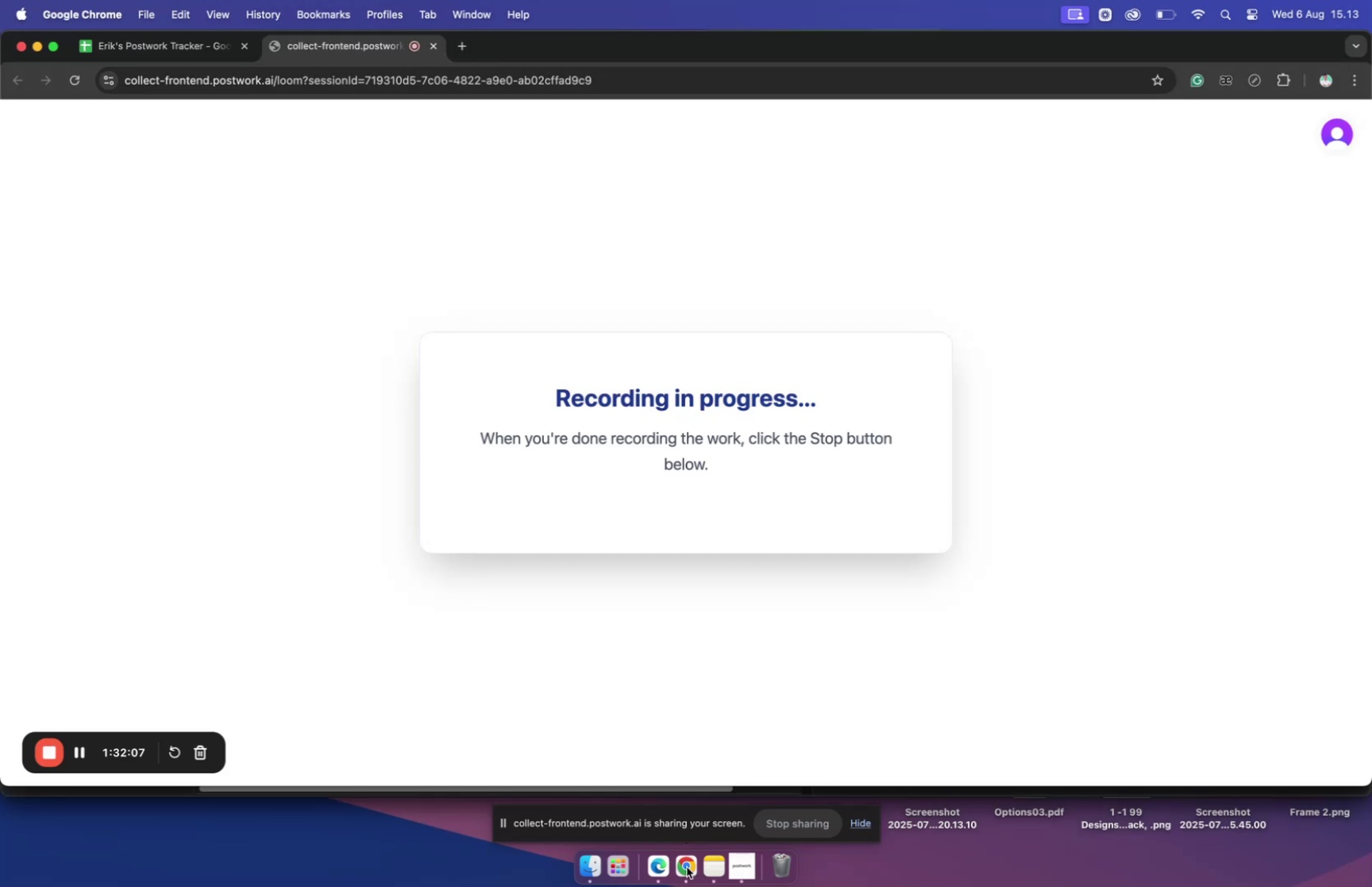 
left_click([710, 861])
 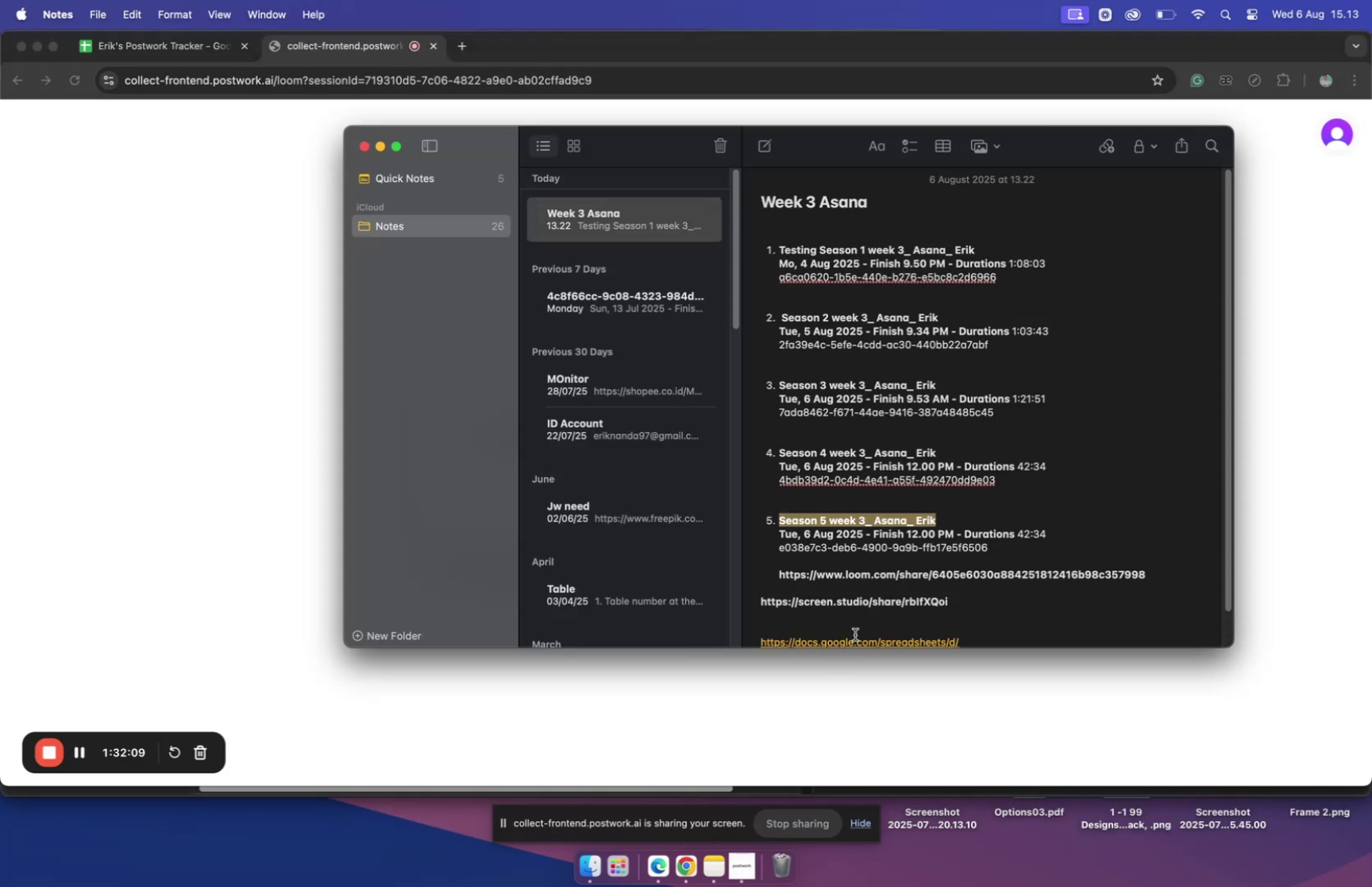 
scroll: coordinate [854, 559], scroll_direction: down, amount: 2.0
 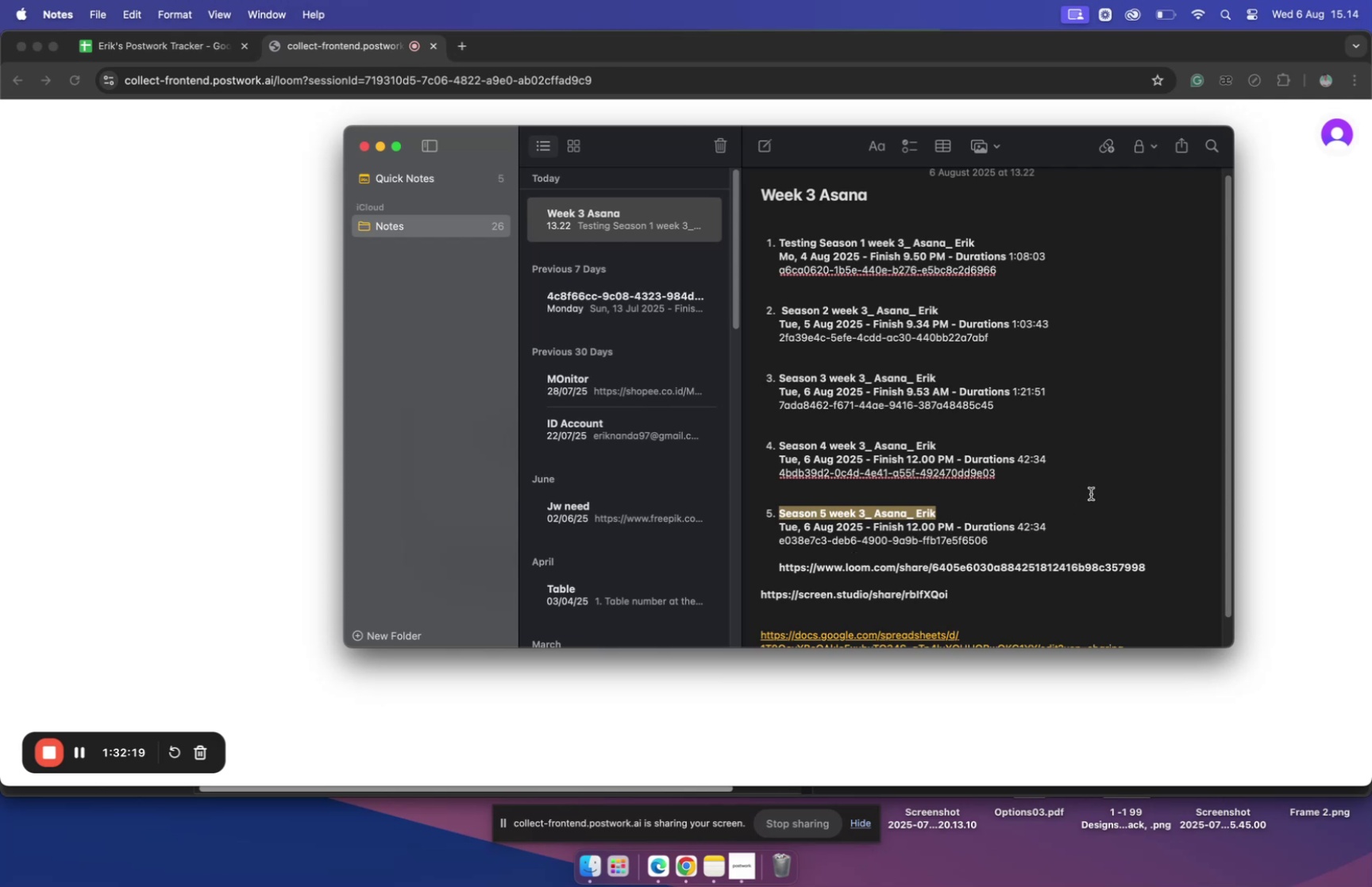 
wait(14.8)
 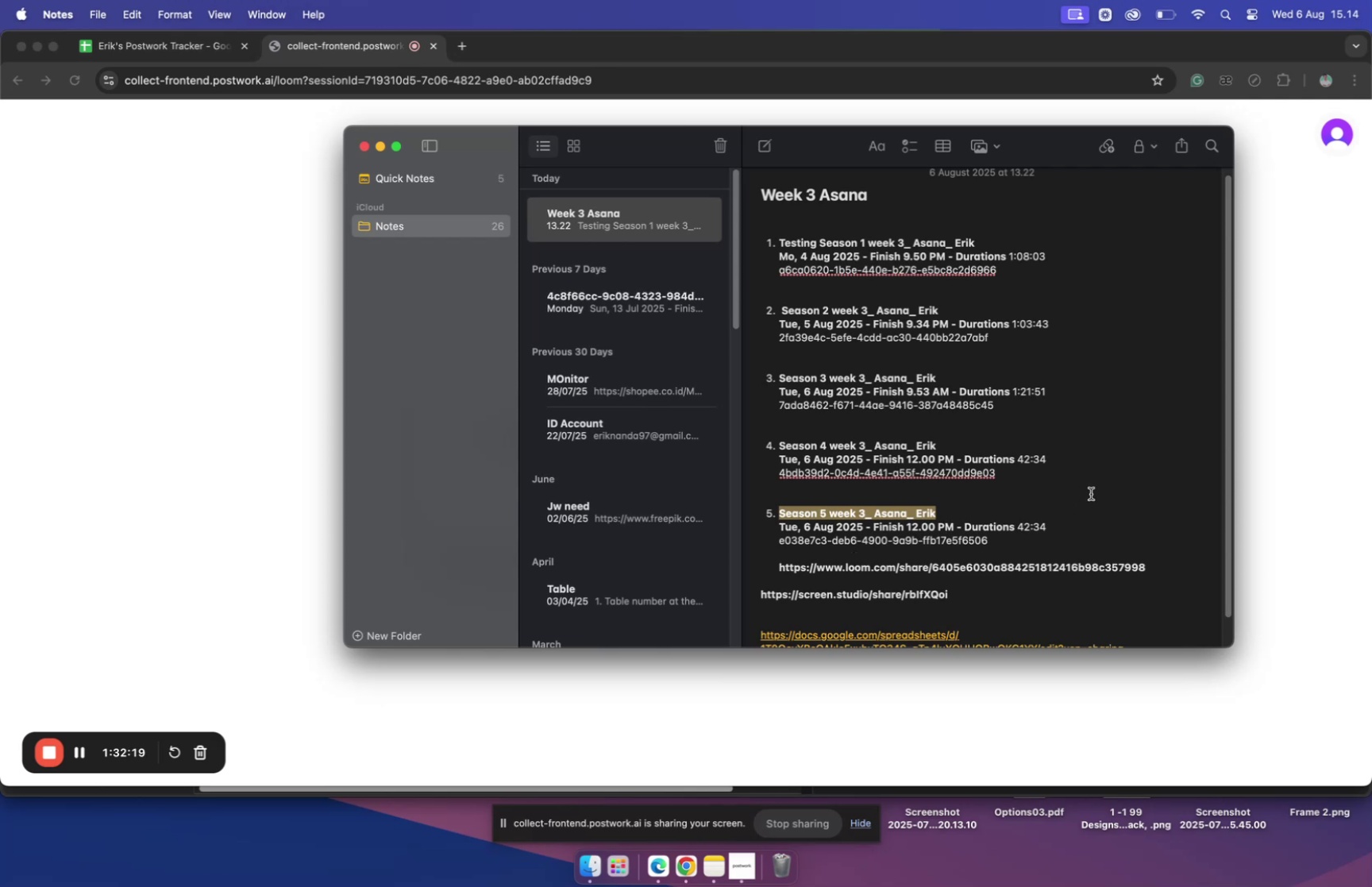 
scroll: coordinate [979, 443], scroll_direction: down, amount: 4.0
 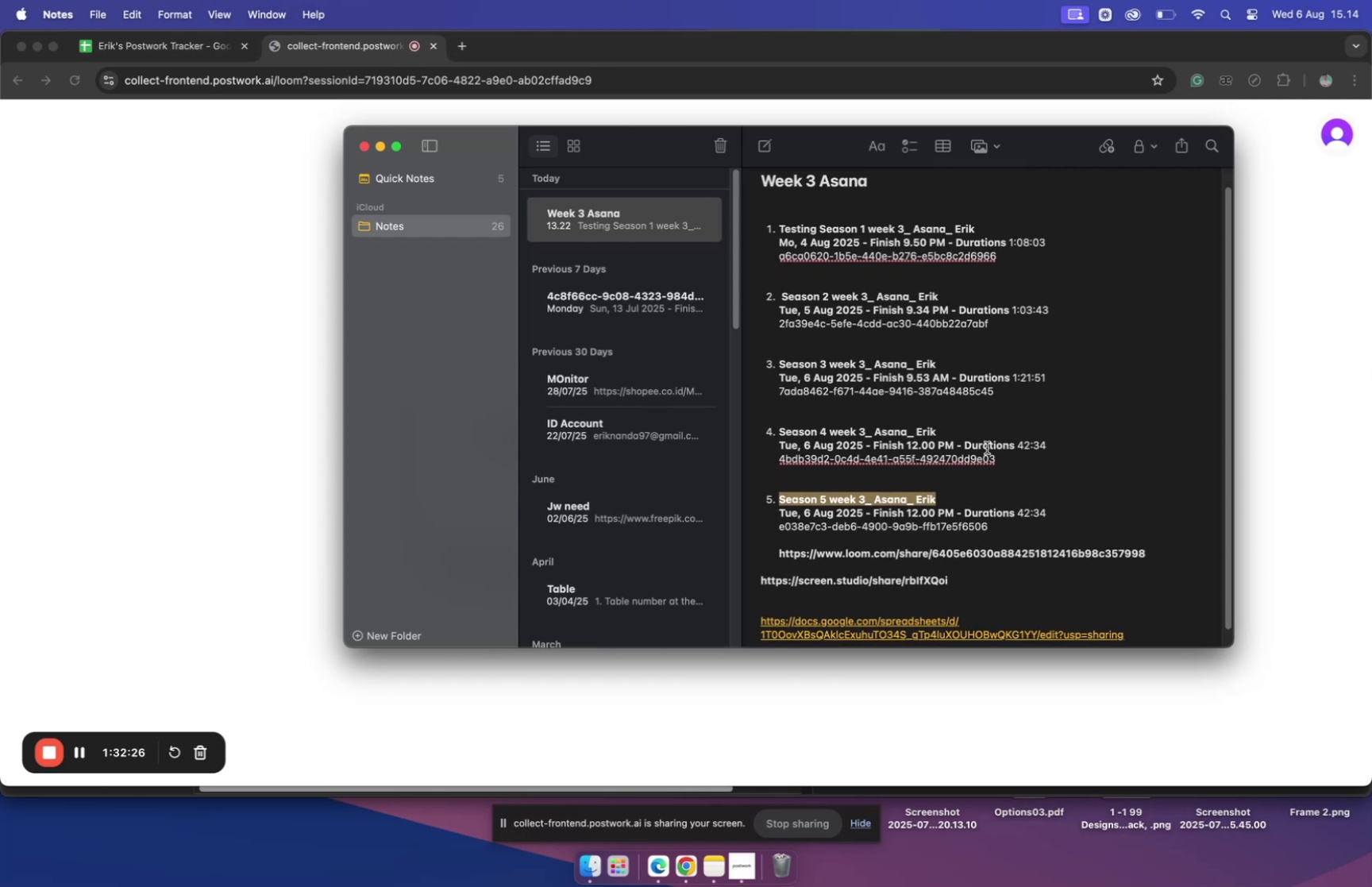 
left_click([241, 289])
 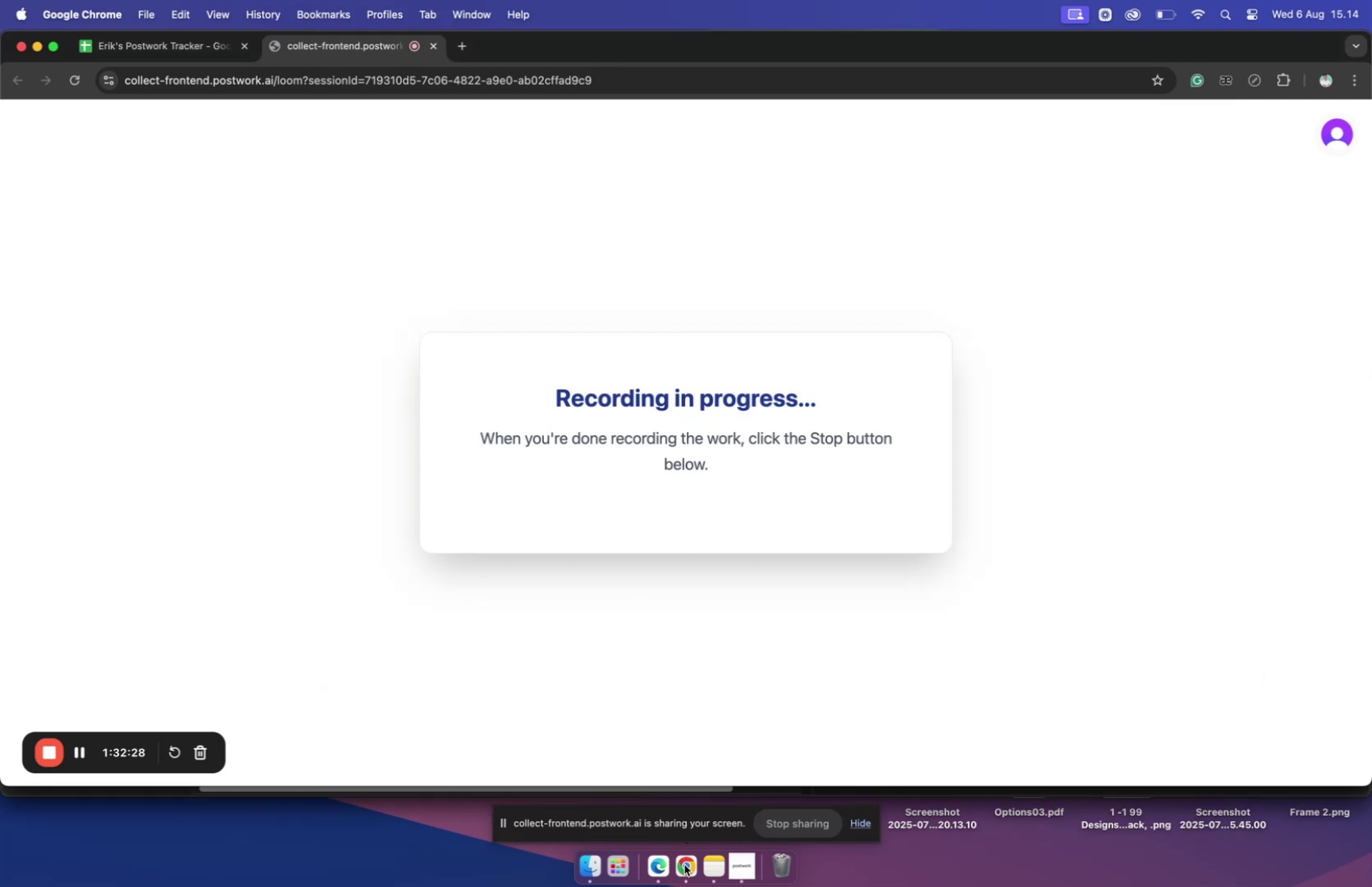 
left_click([684, 863])
 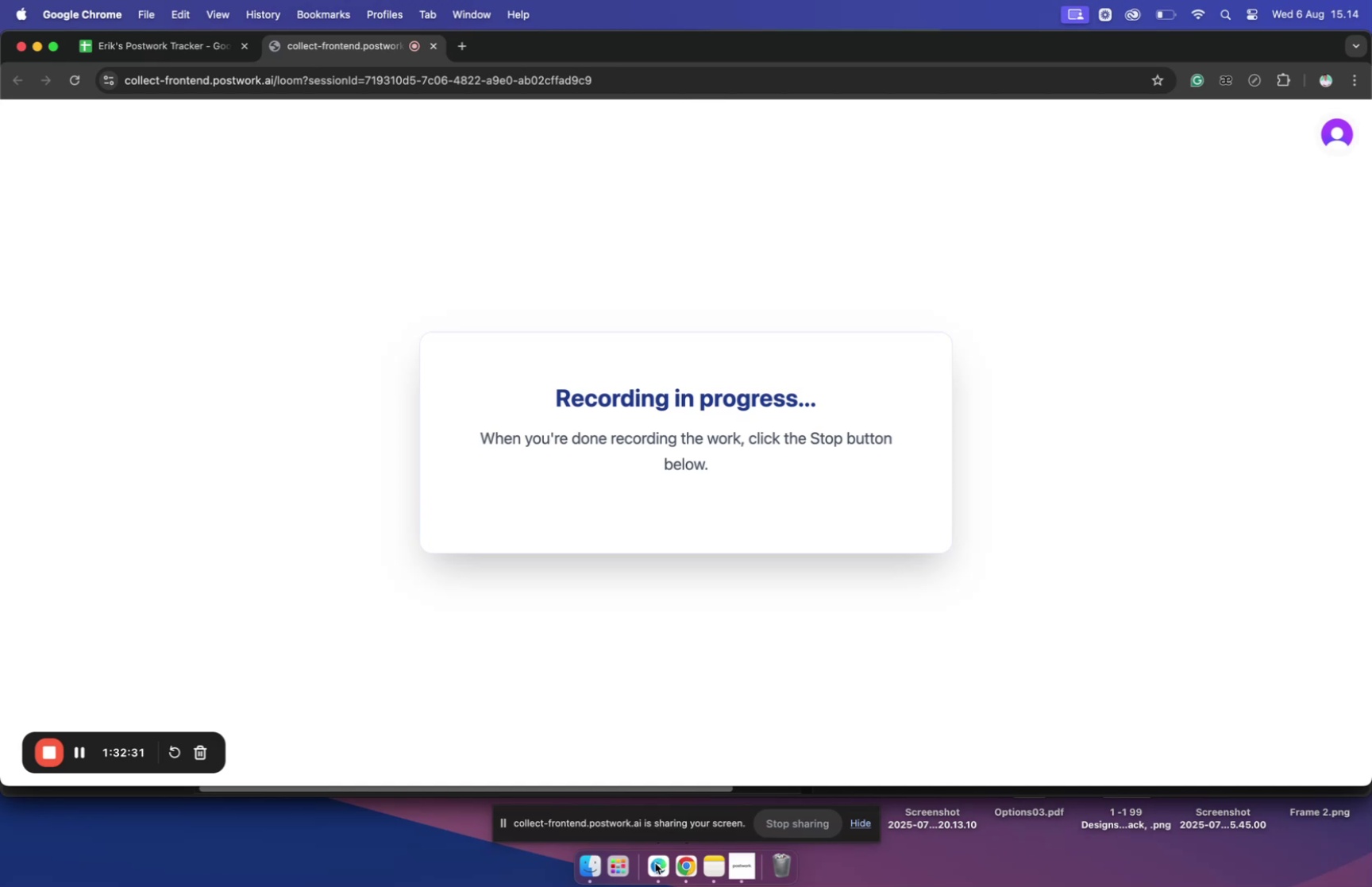 
left_click([657, 866])
 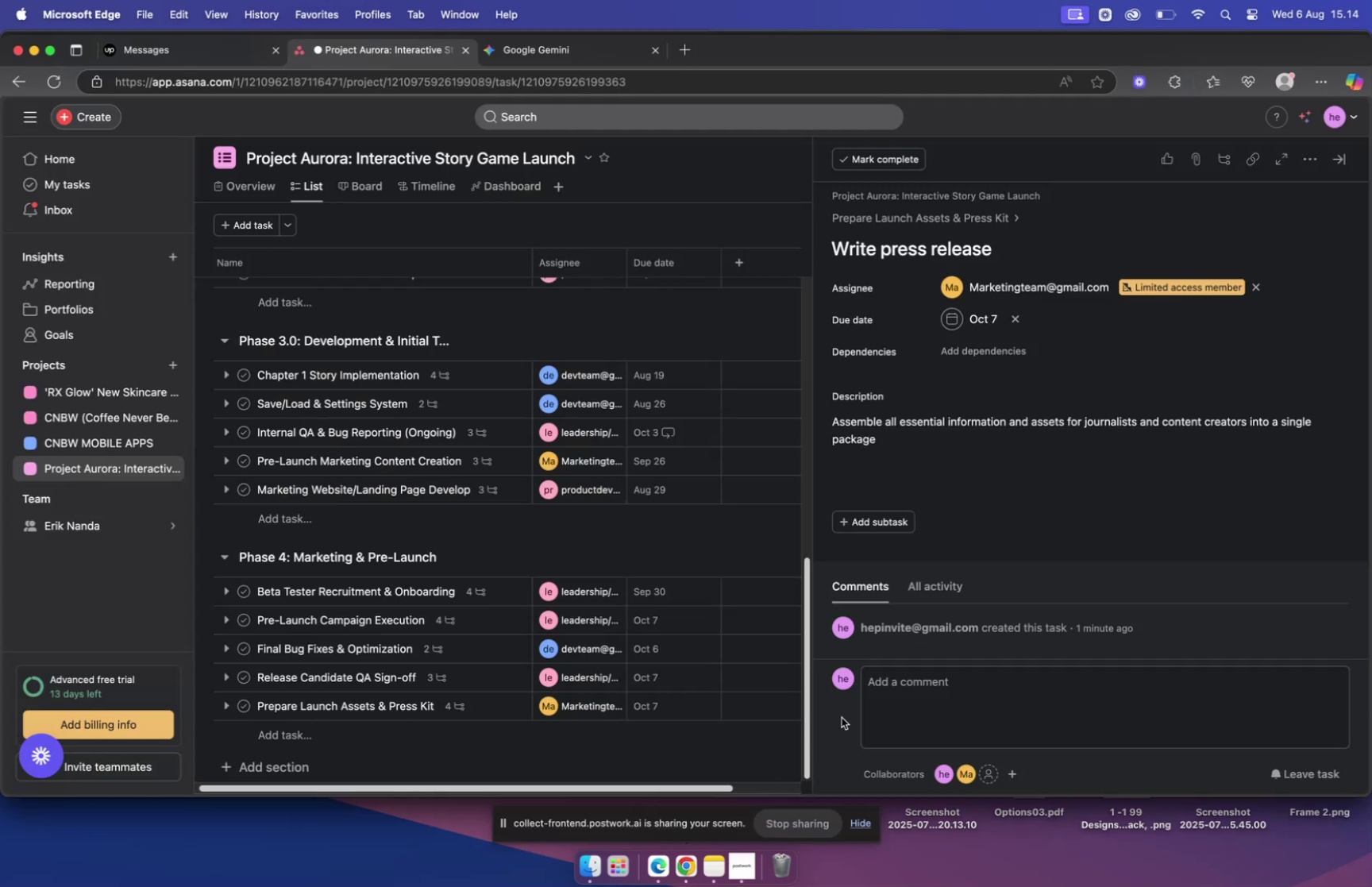 
scroll: coordinate [646, 654], scroll_direction: down, amount: 10.0
 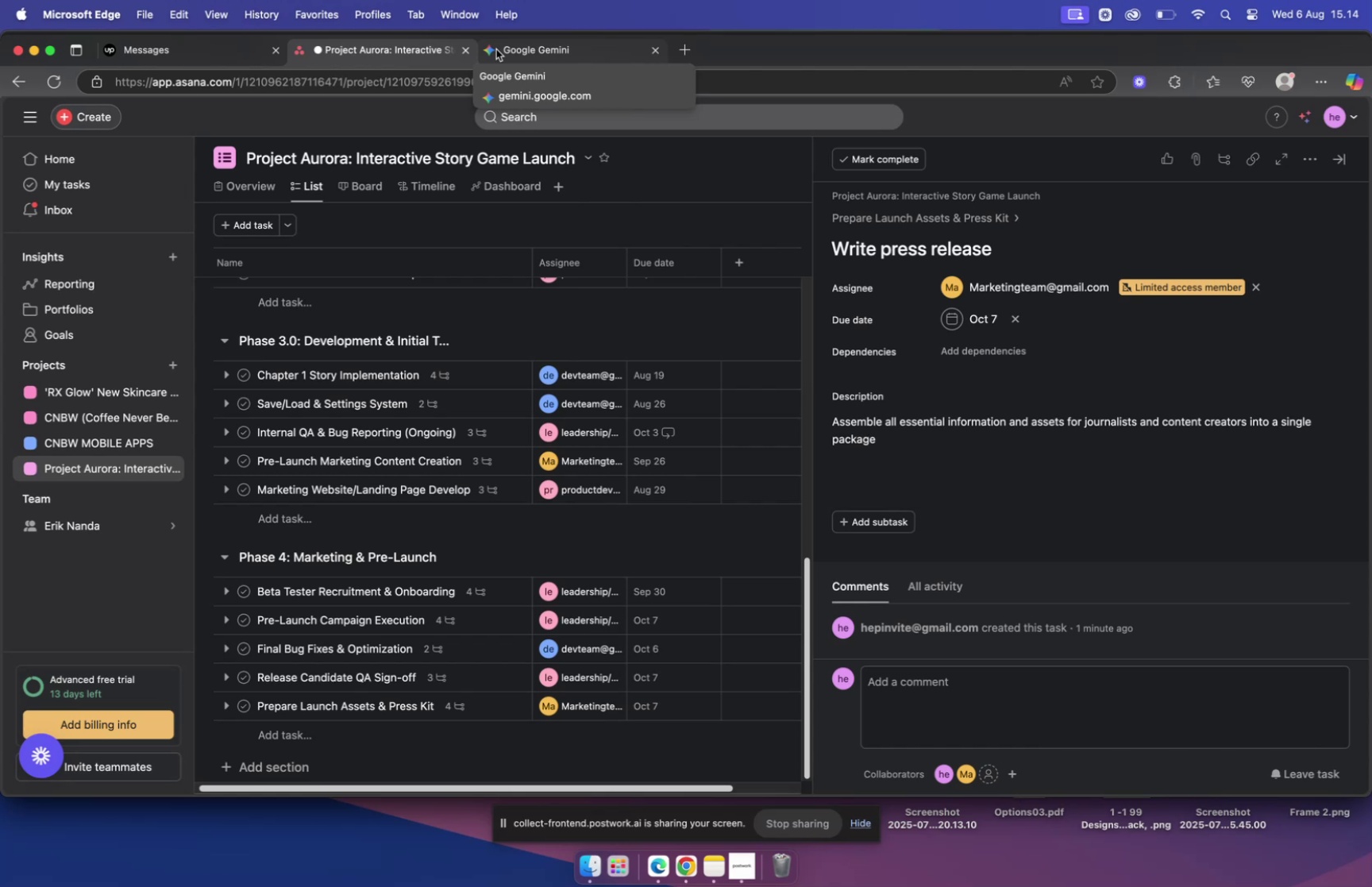 
wait(19.38)
 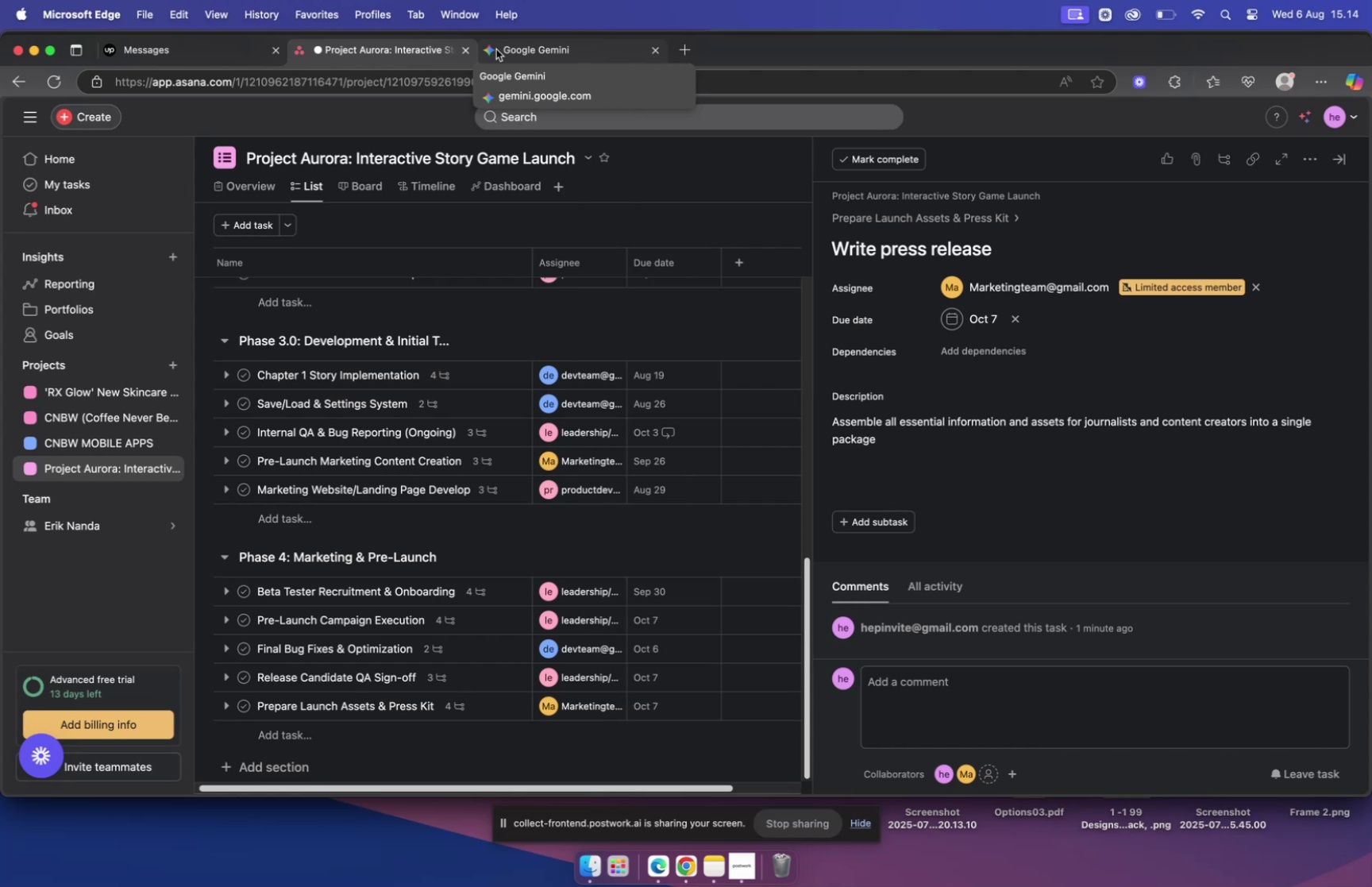 
mouse_move([518, 60])
 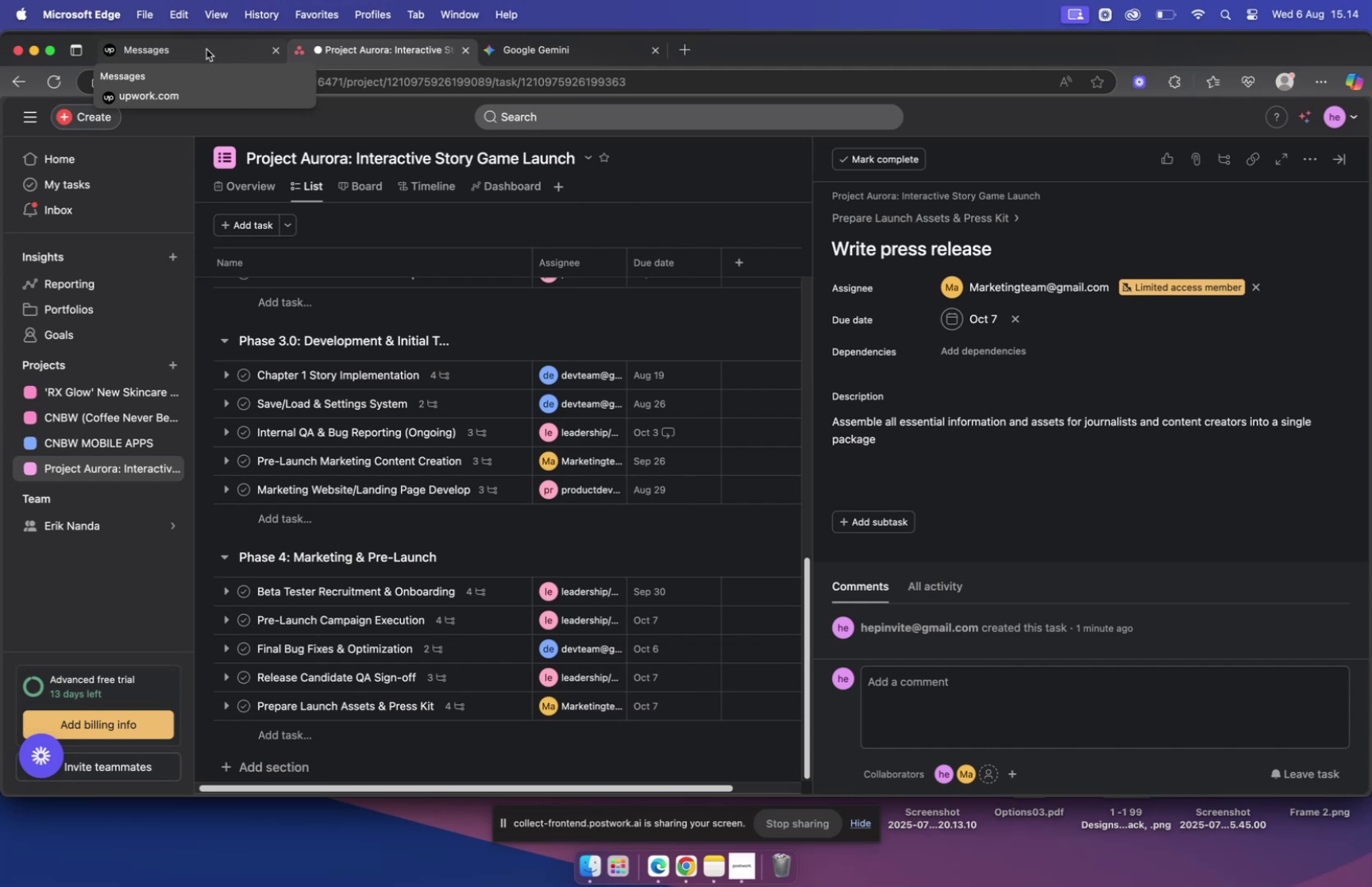 
wait(10.78)
 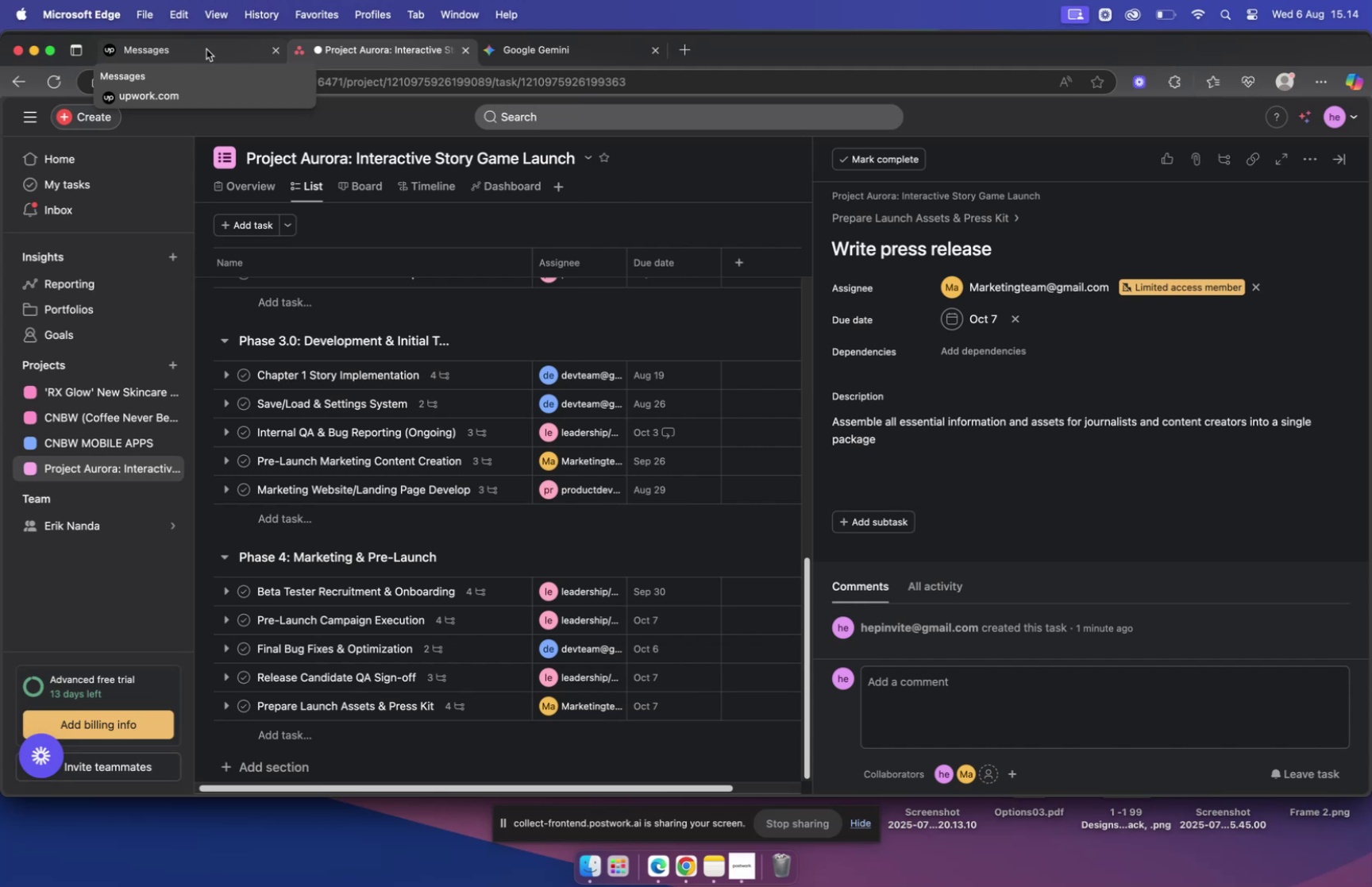 
left_click([514, 48])
 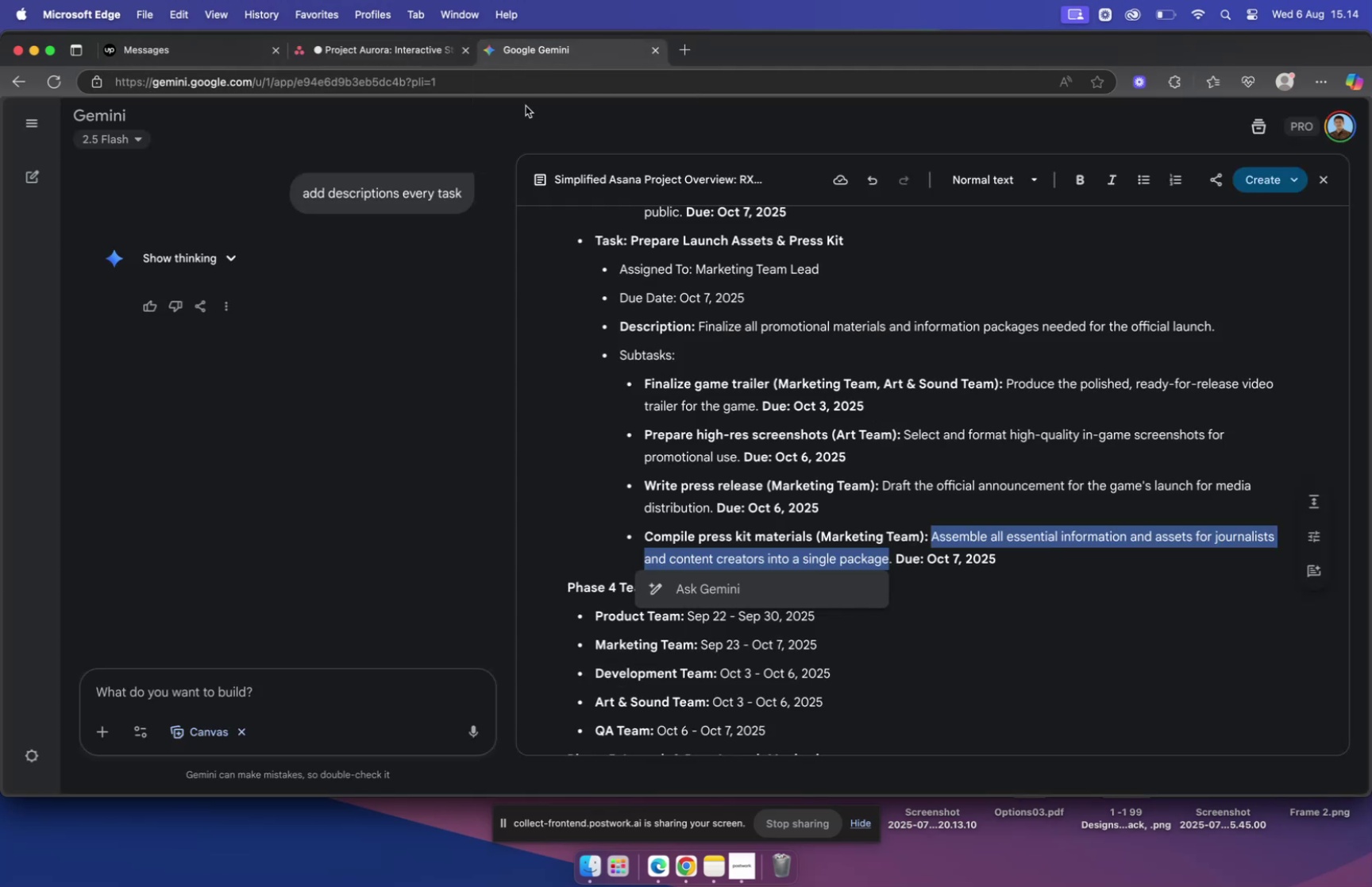 
scroll: coordinate [824, 380], scroll_direction: down, amount: 7.0
 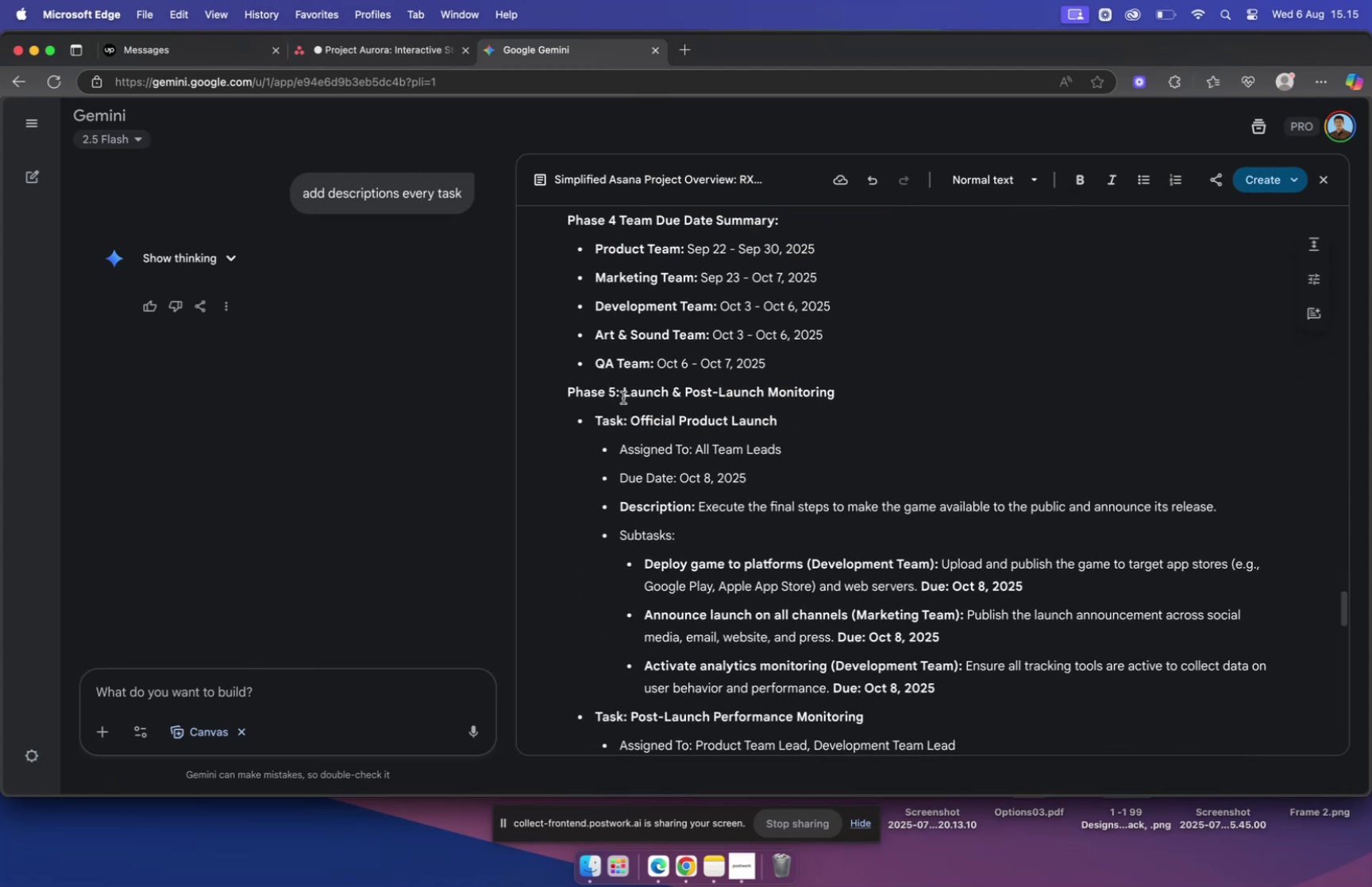 
left_click_drag(start_coordinate=[622, 392], to_coordinate=[865, 399])
 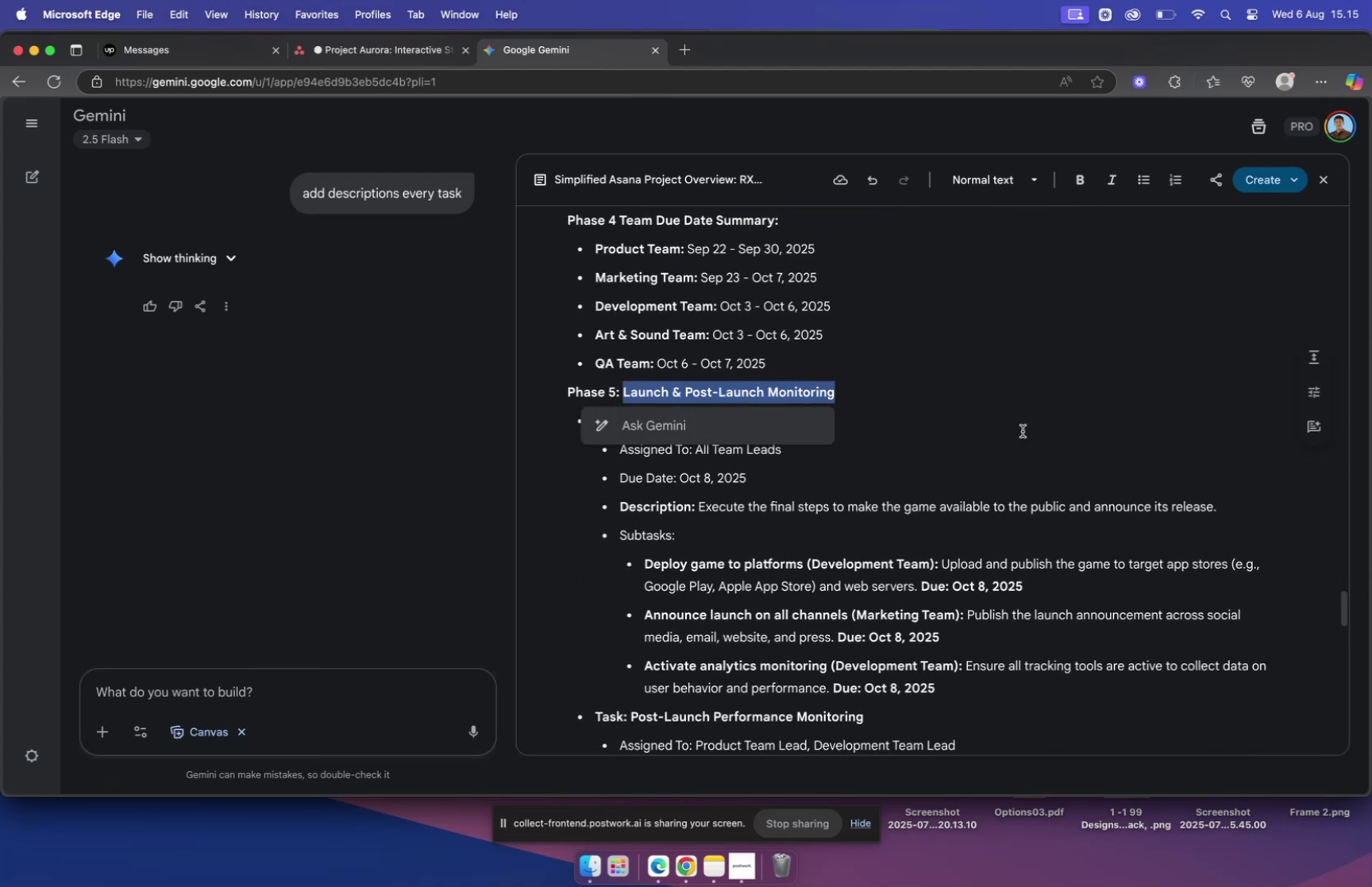 
key(Meta+CommandLeft)
 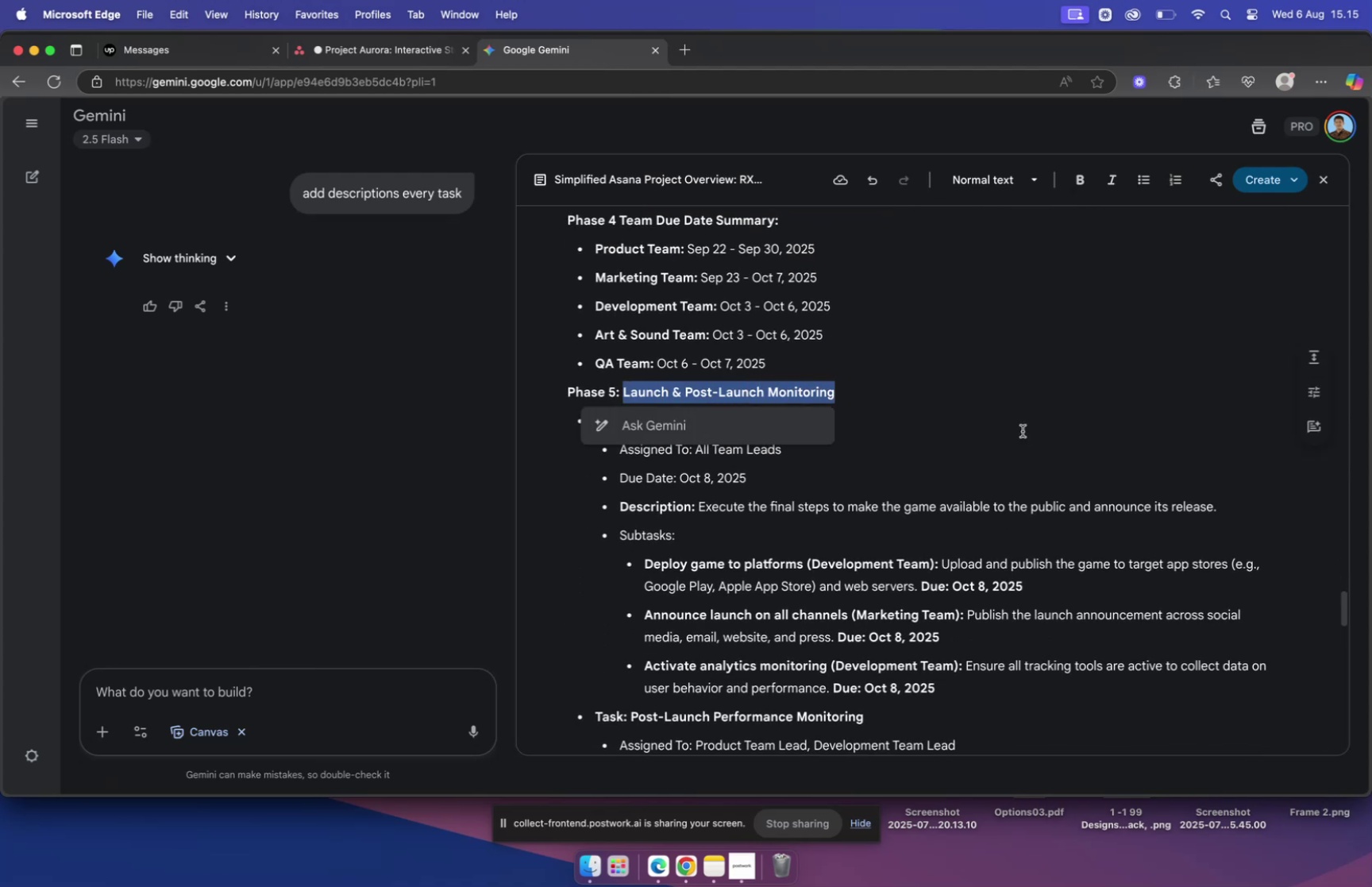 
key(Meta+C)
 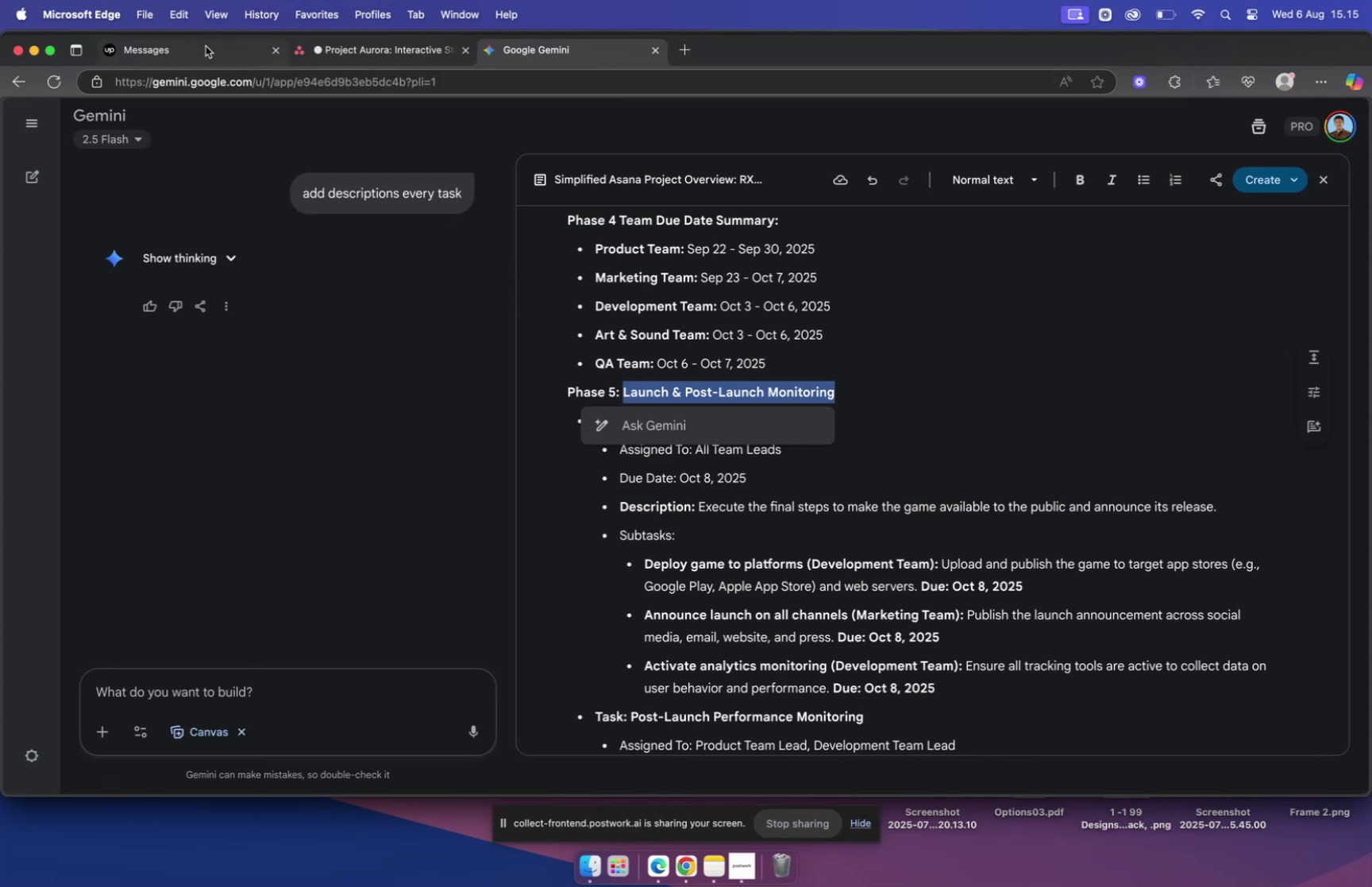 
left_click([207, 49])
 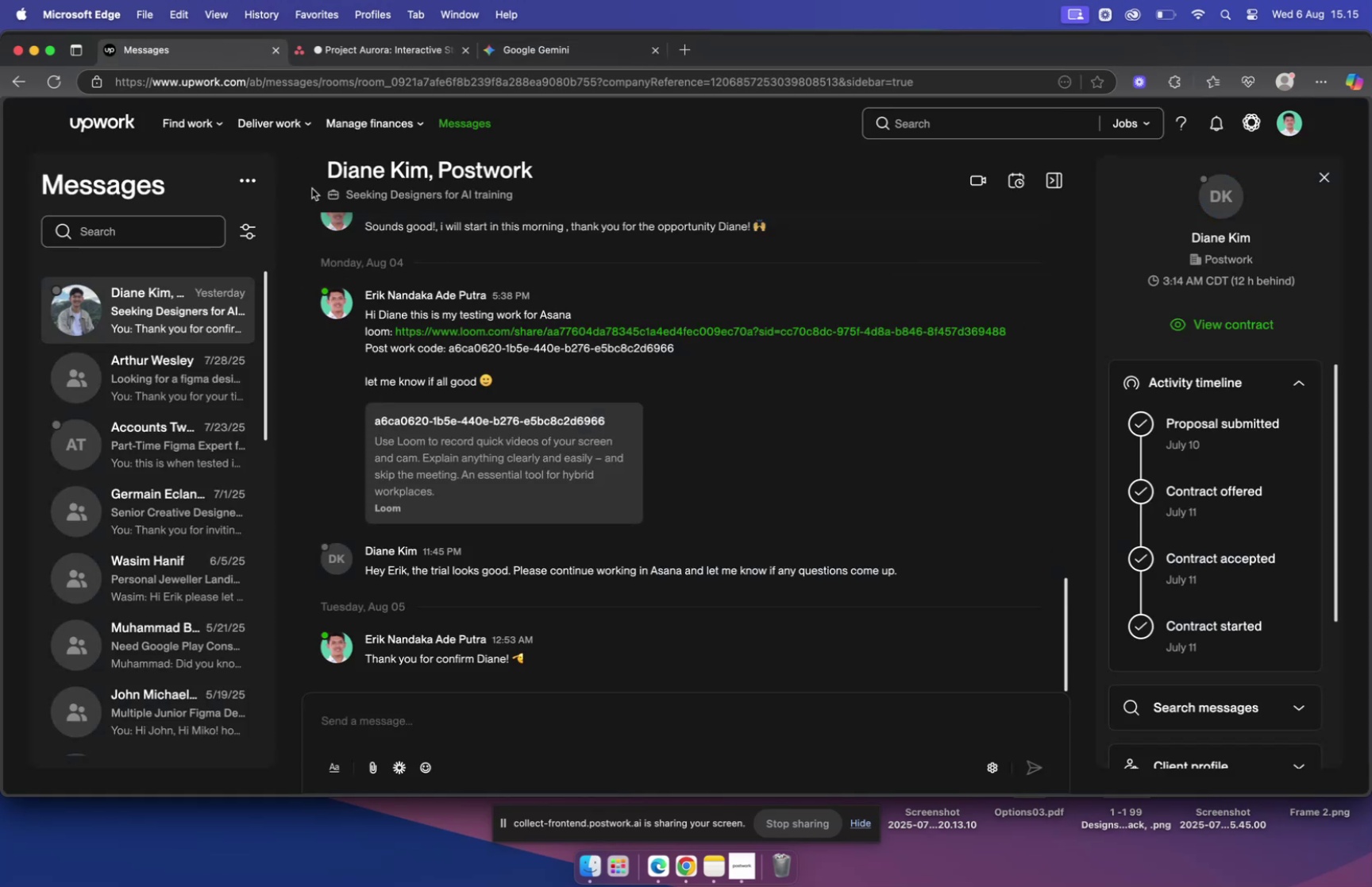 
left_click([335, 46])
 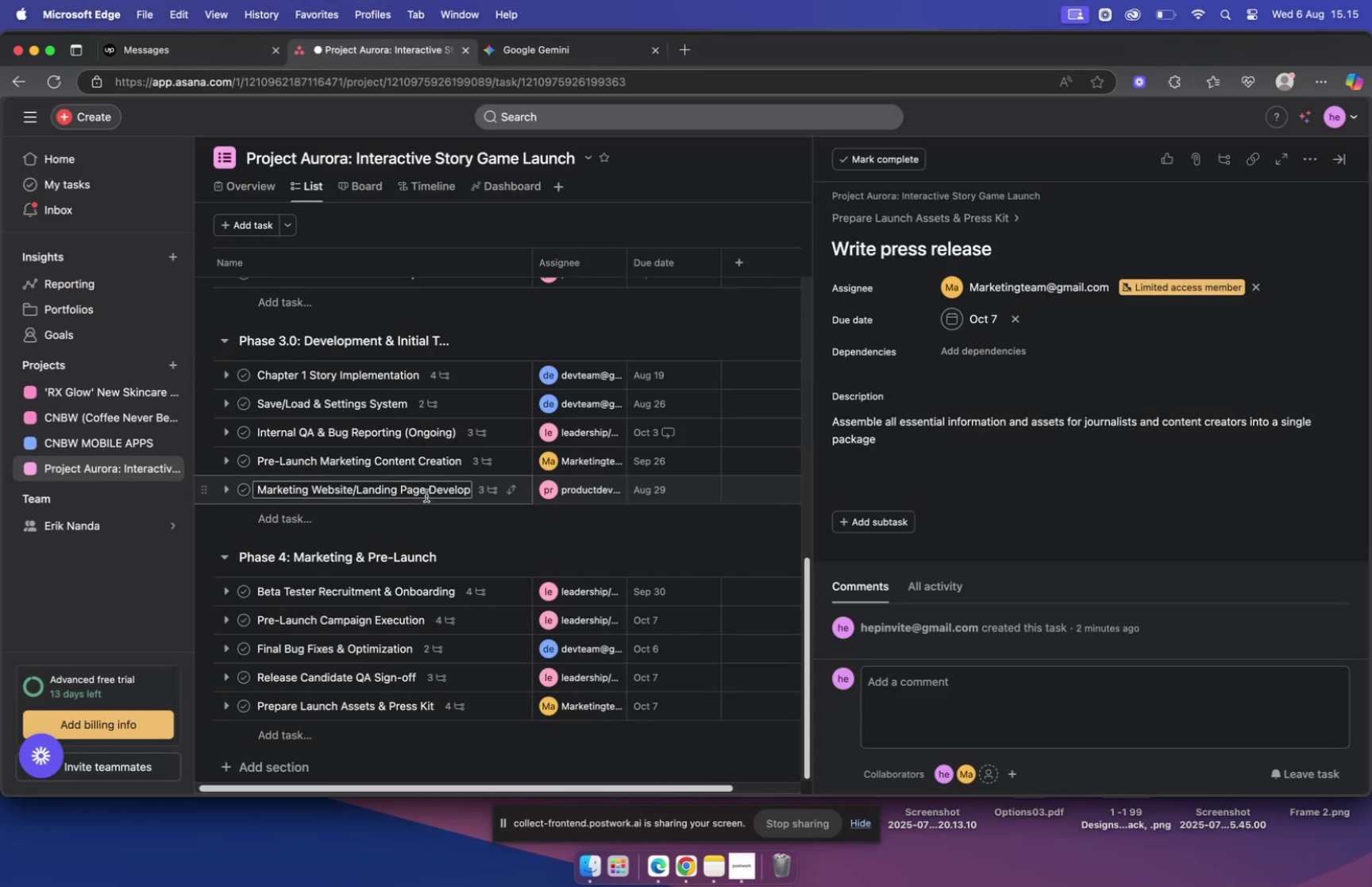 
scroll: coordinate [283, 745], scroll_direction: down, amount: 8.0
 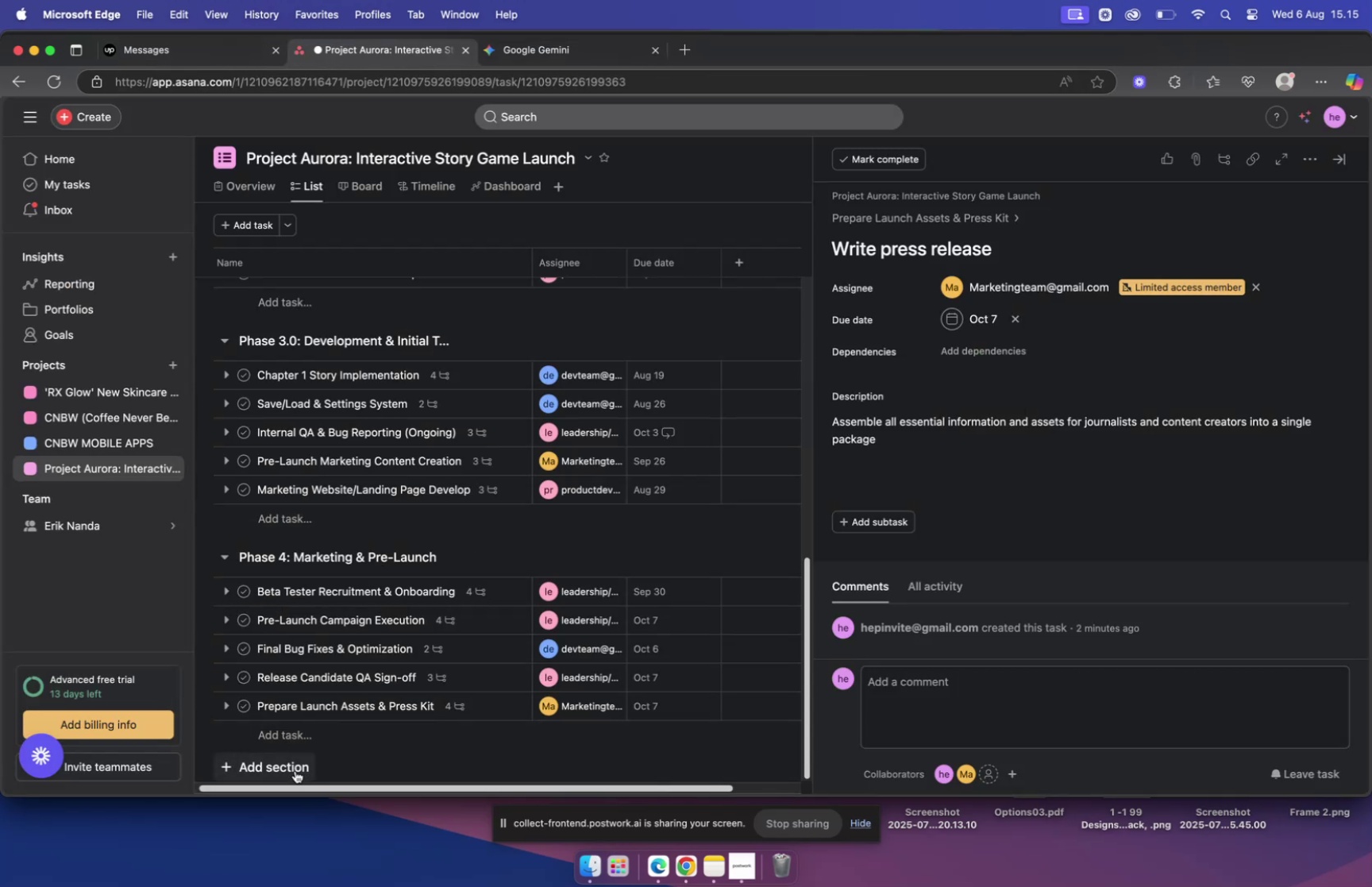 
left_click([295, 769])
 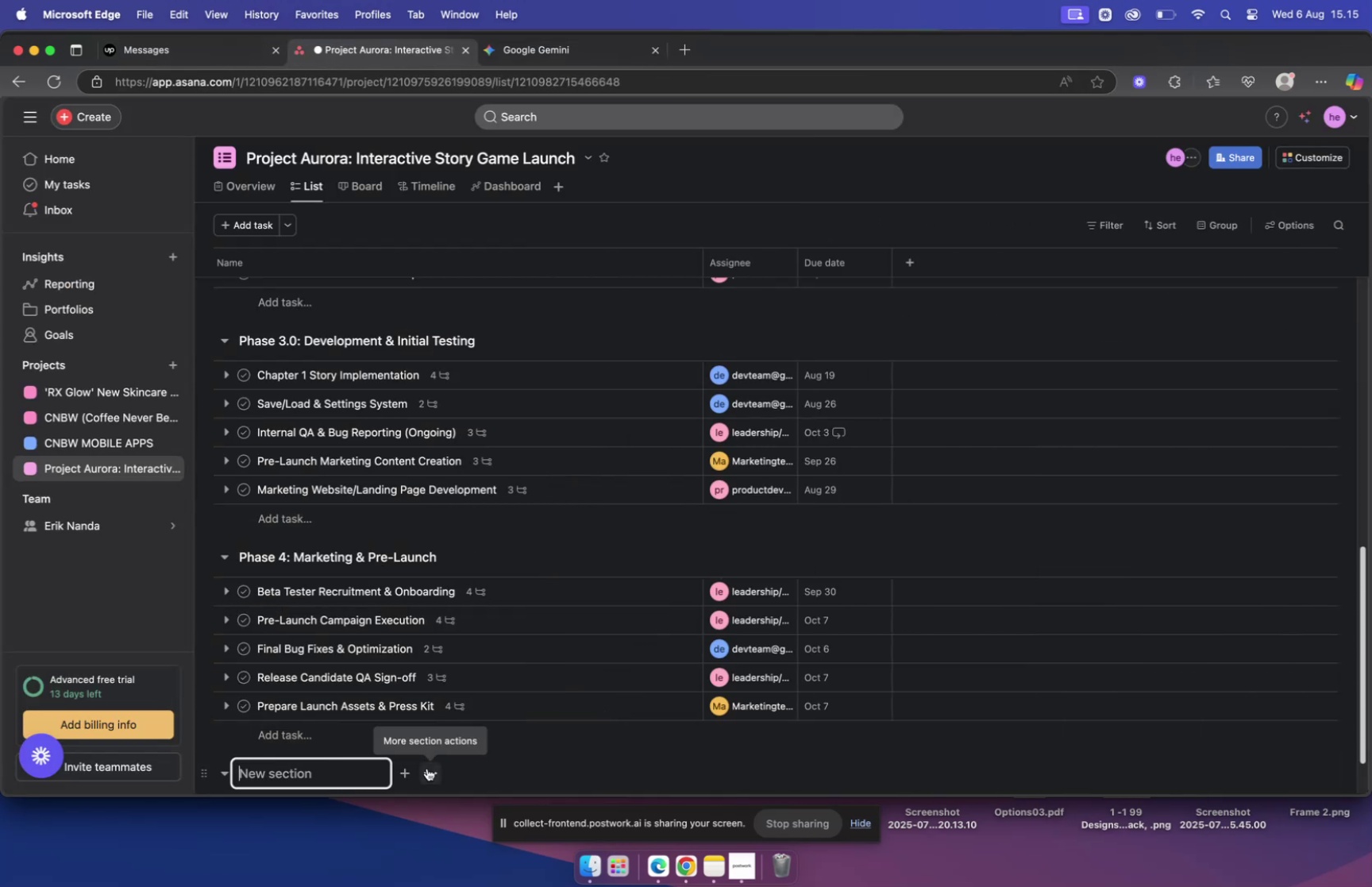 
type(Phase 5: )
 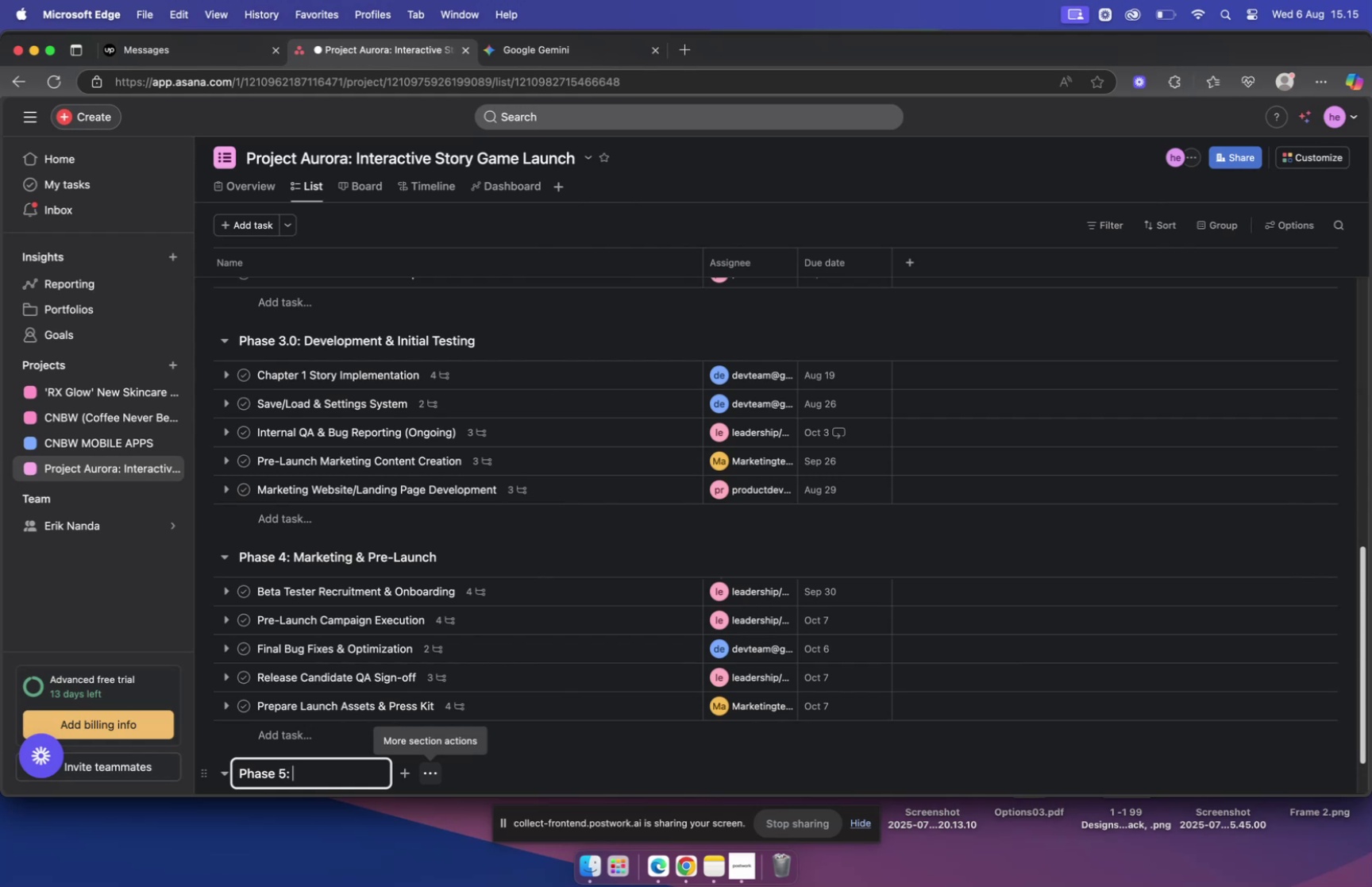 
key(Meta+V)
 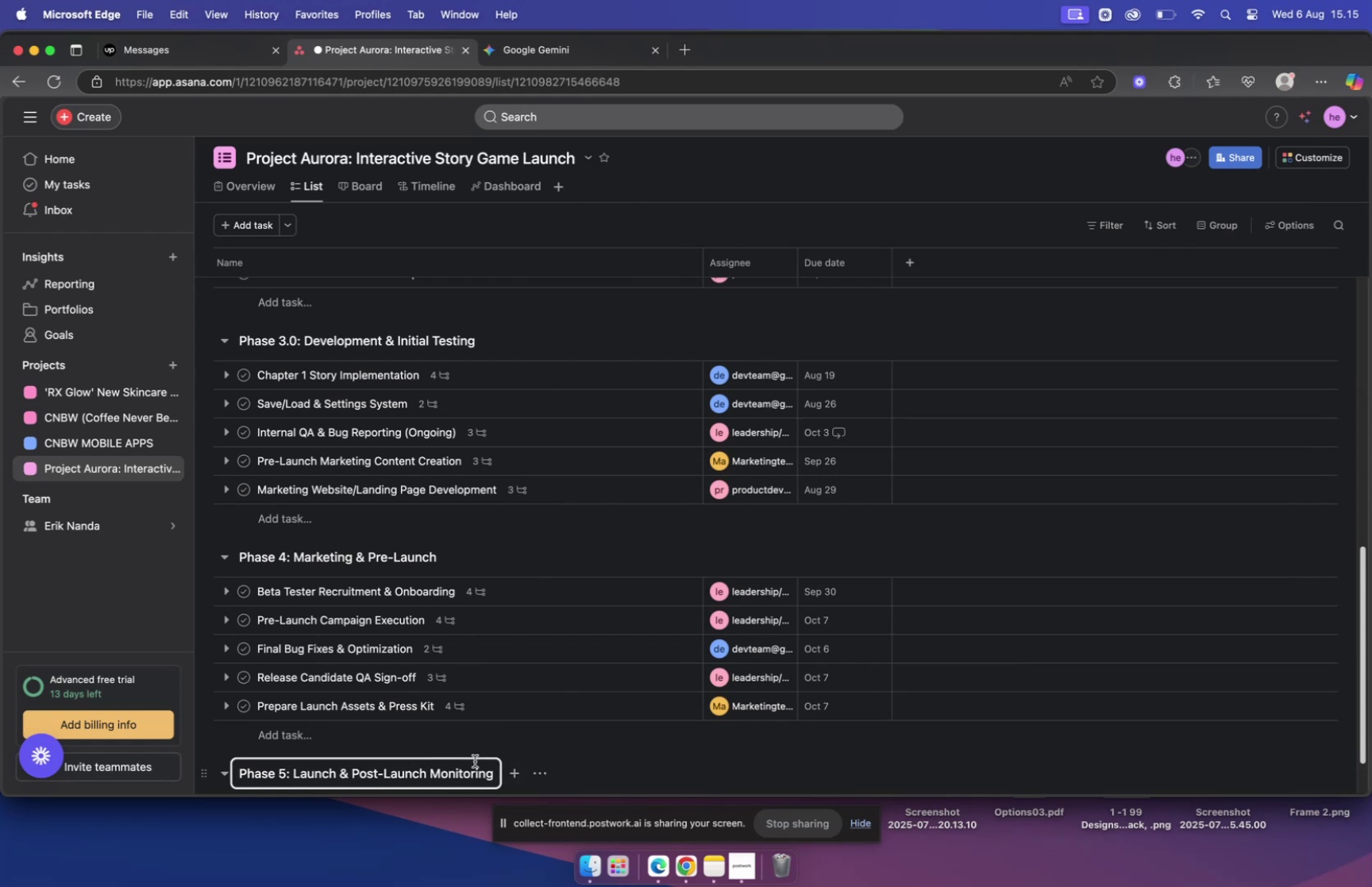 
scroll: coordinate [518, 736], scroll_direction: down, amount: 1.0
 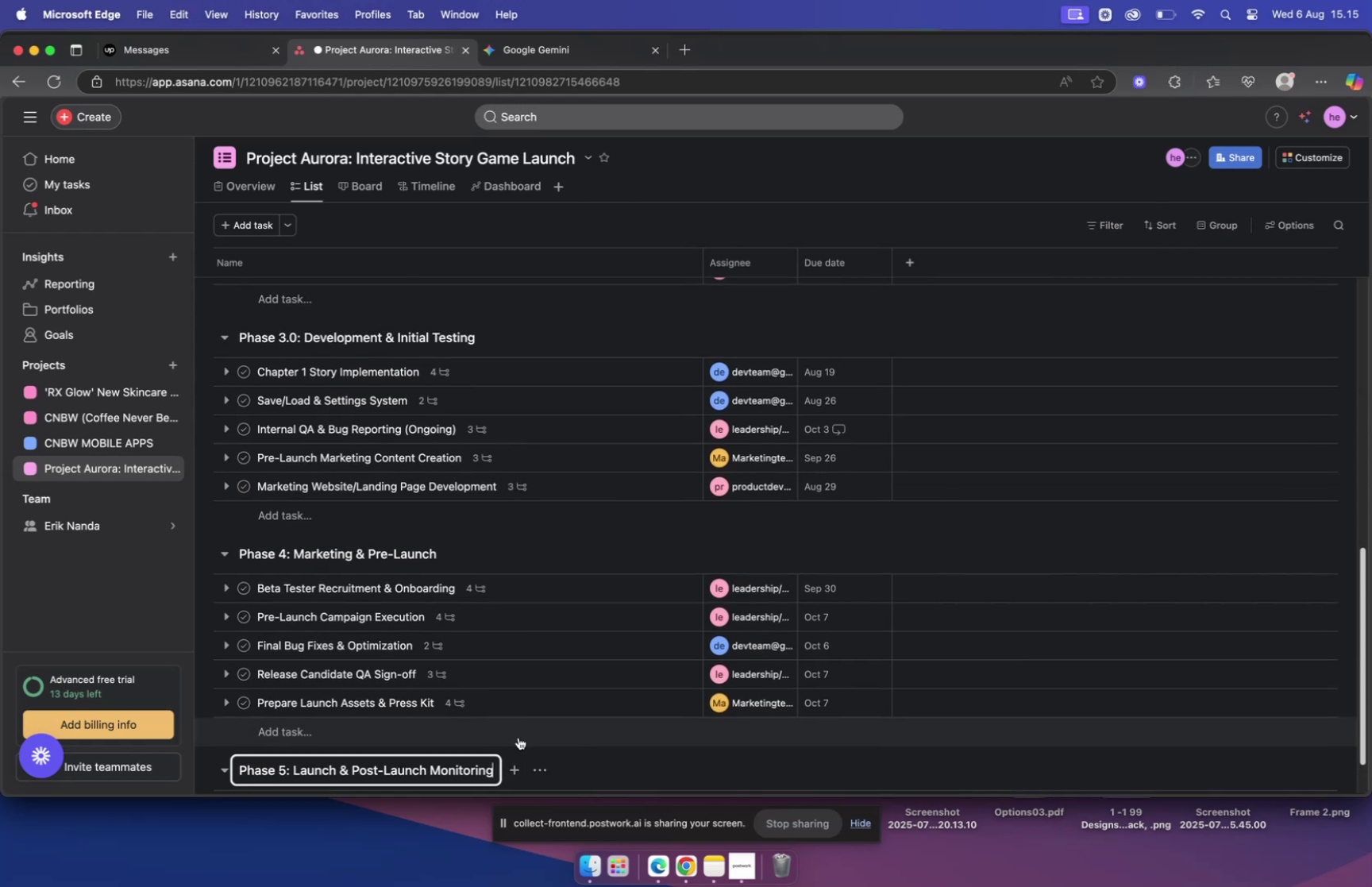 
wait(9.22)
 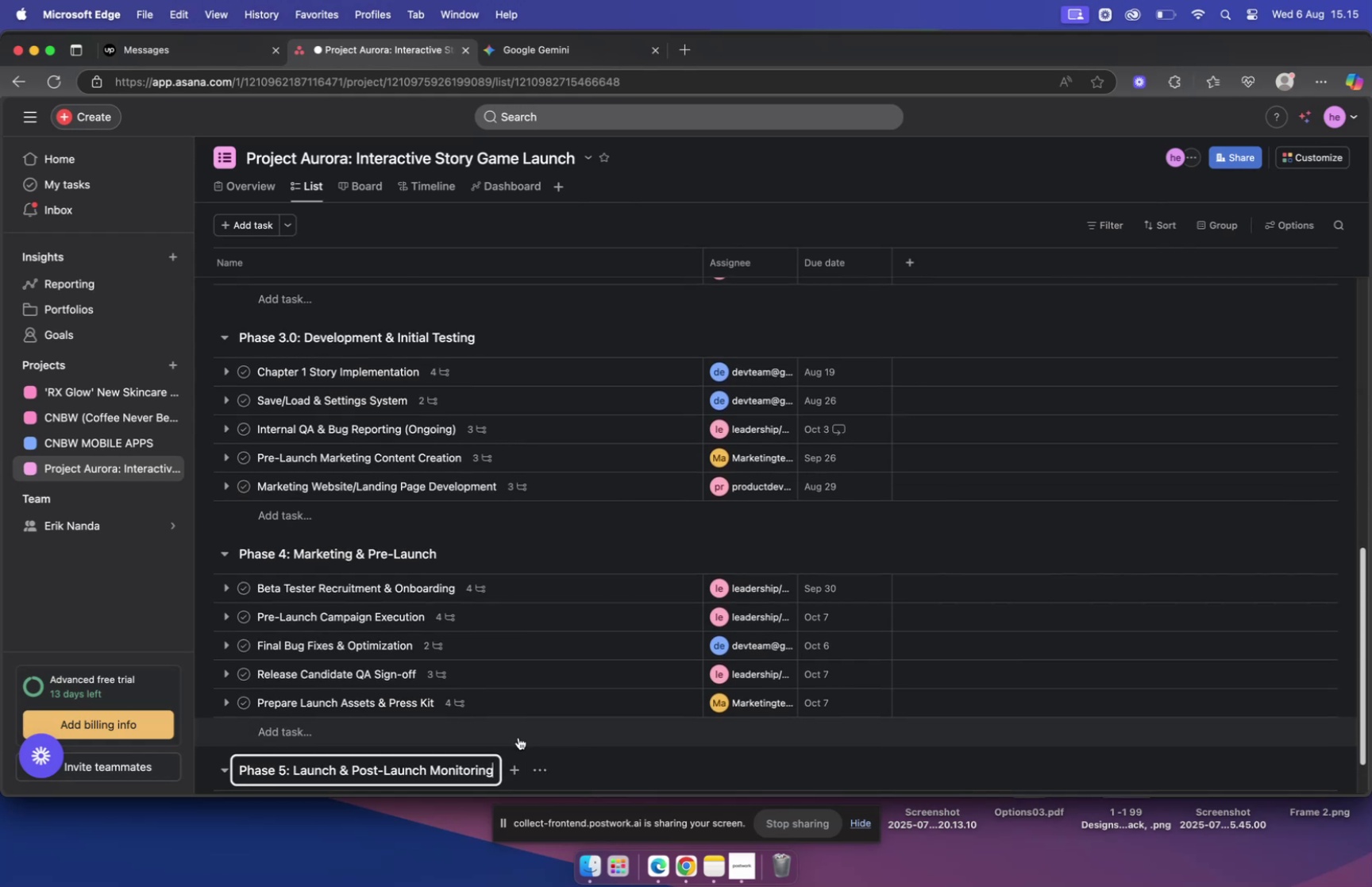 
scroll: coordinate [557, 674], scroll_direction: down, amount: 7.0
 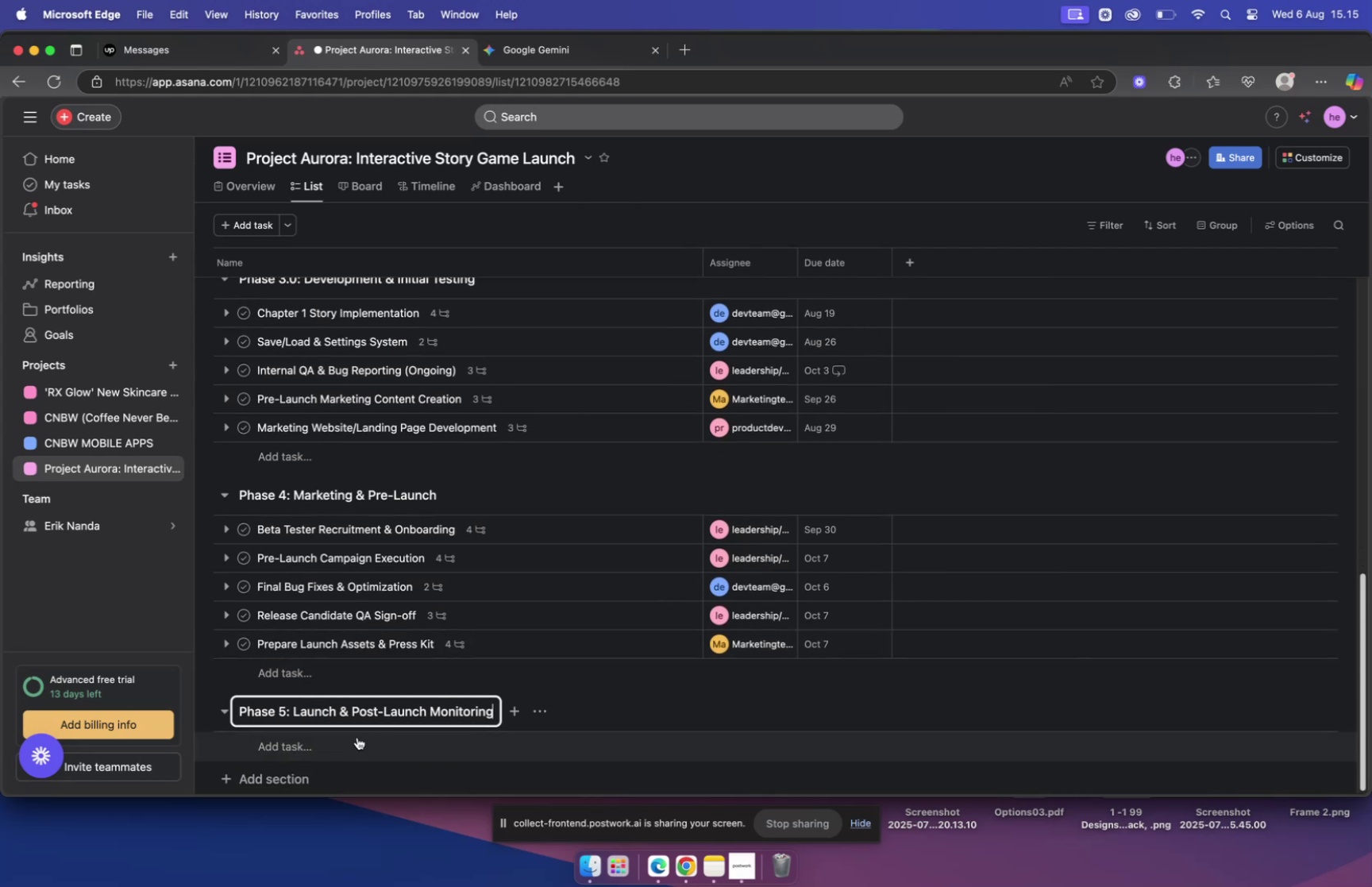 
left_click([356, 736])
 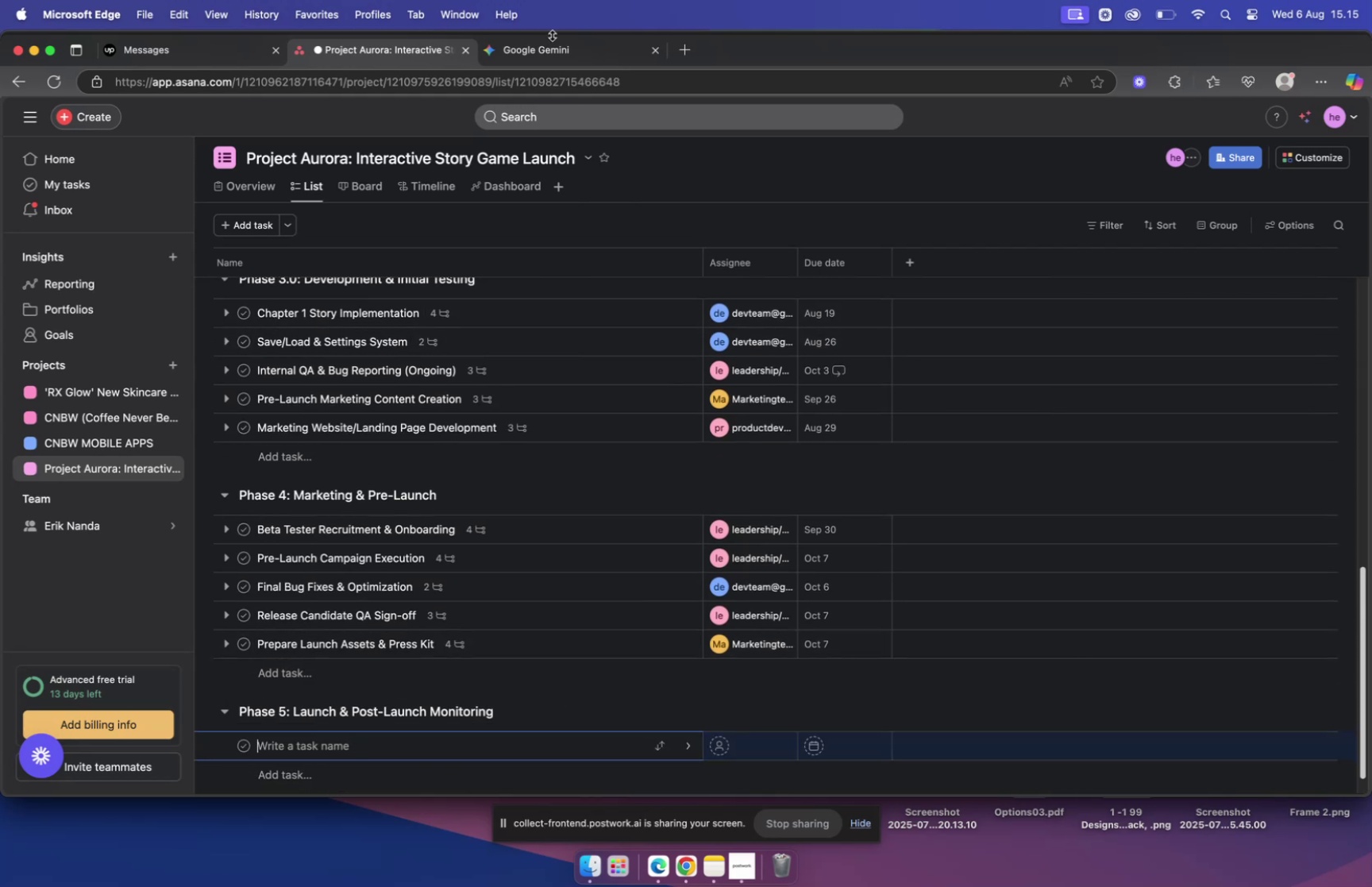 
left_click([559, 48])
 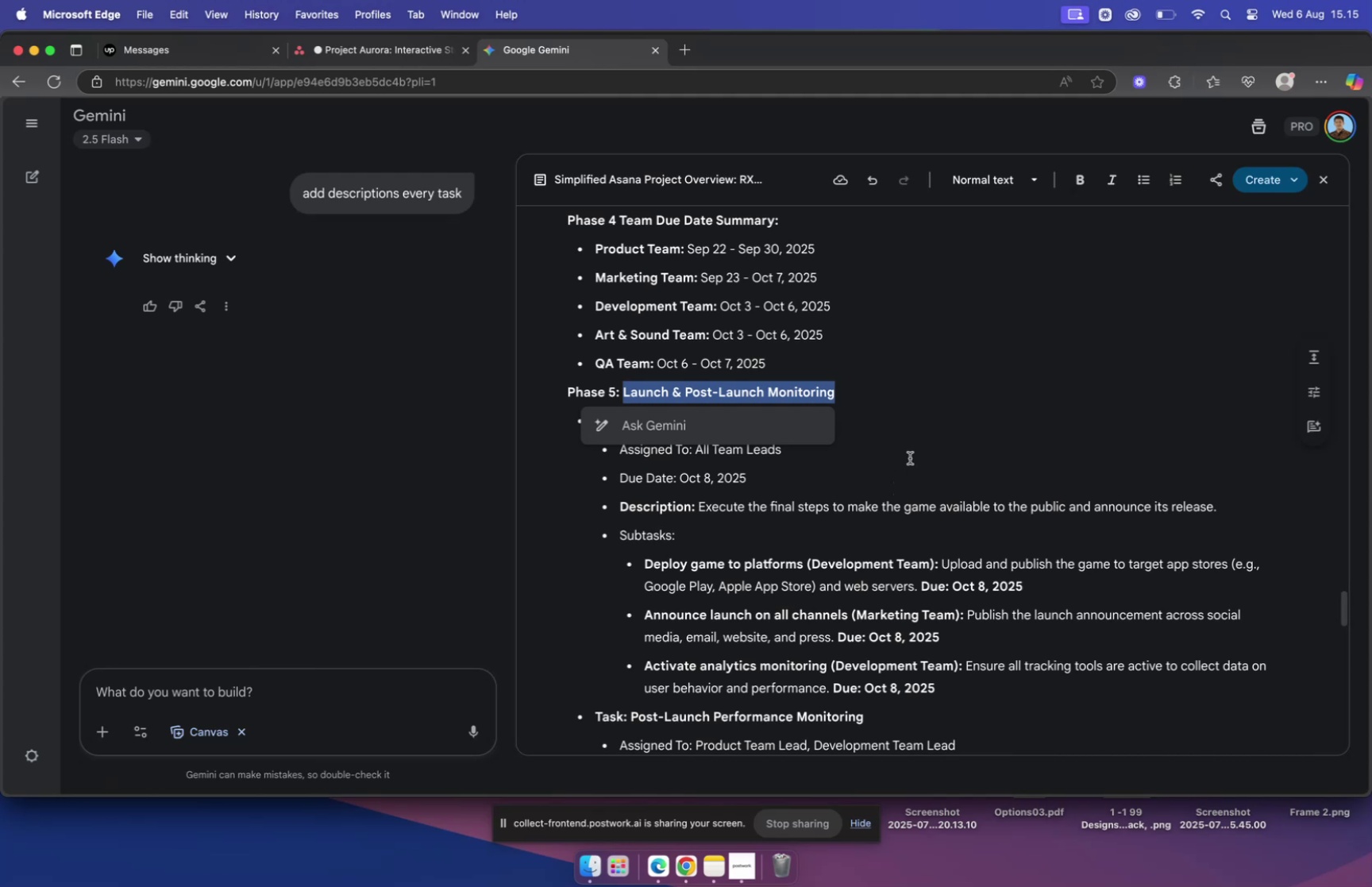 
wait(12.66)
 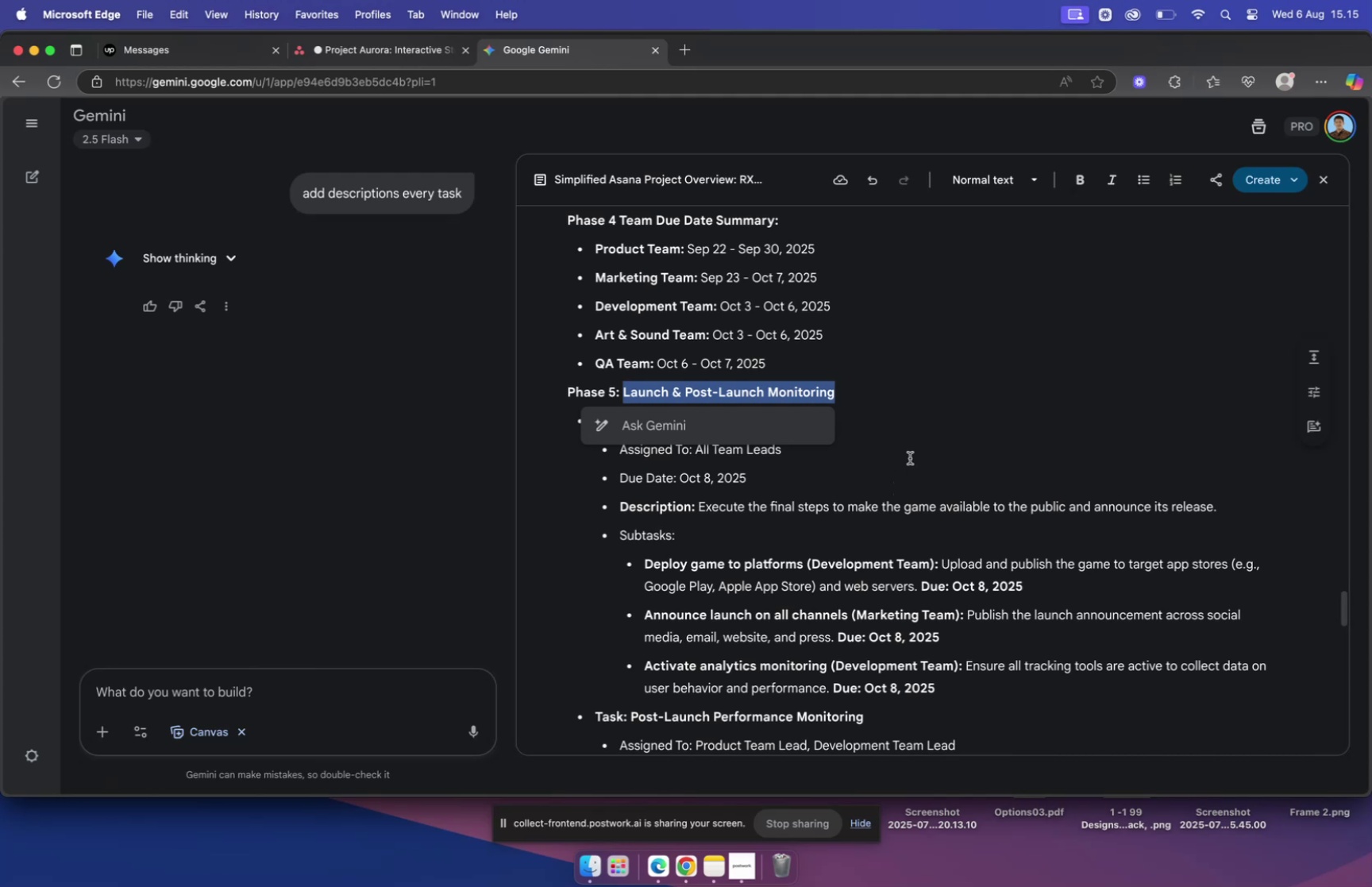 
left_click([908, 458])
 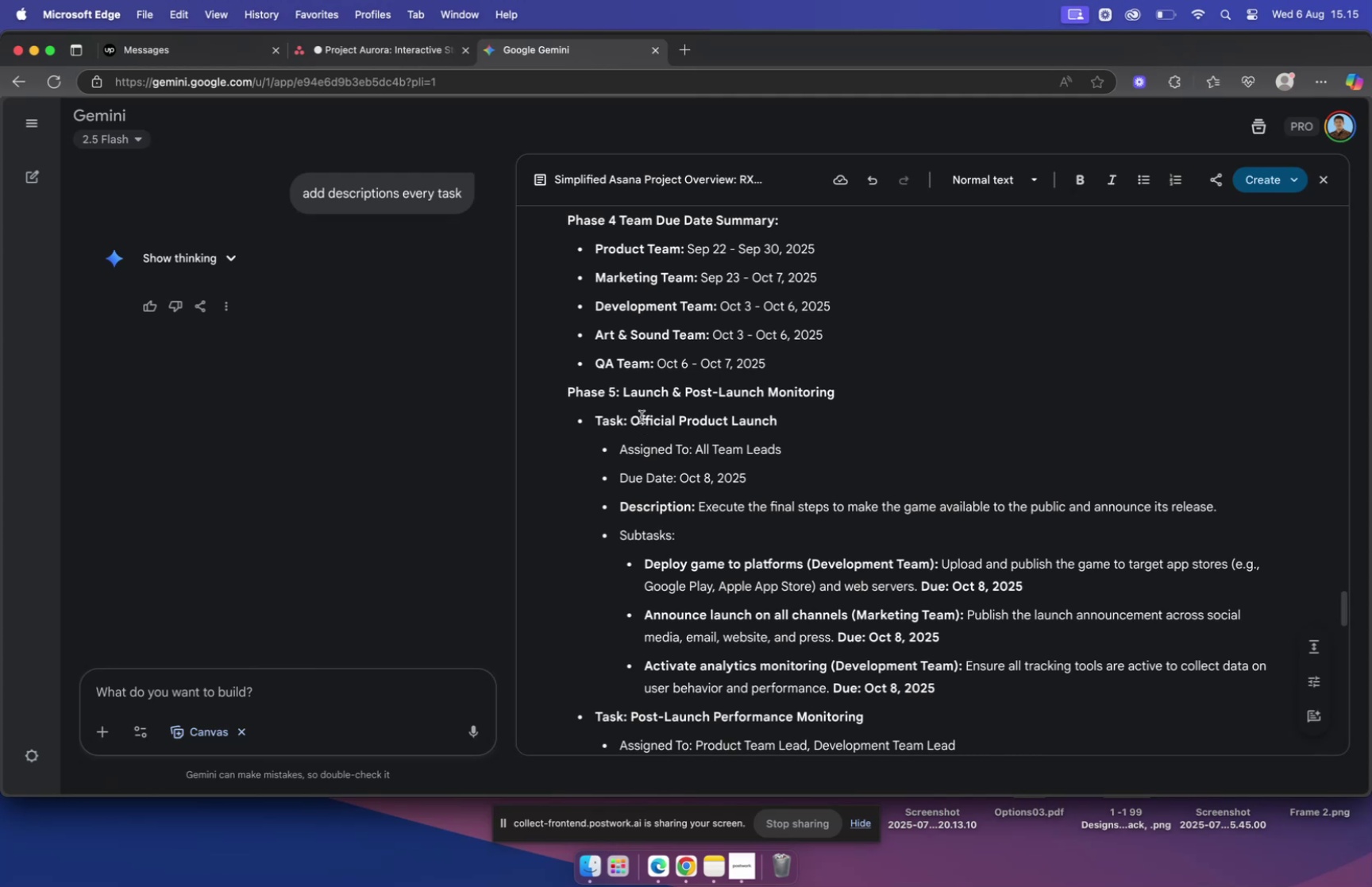 
wait(6.14)
 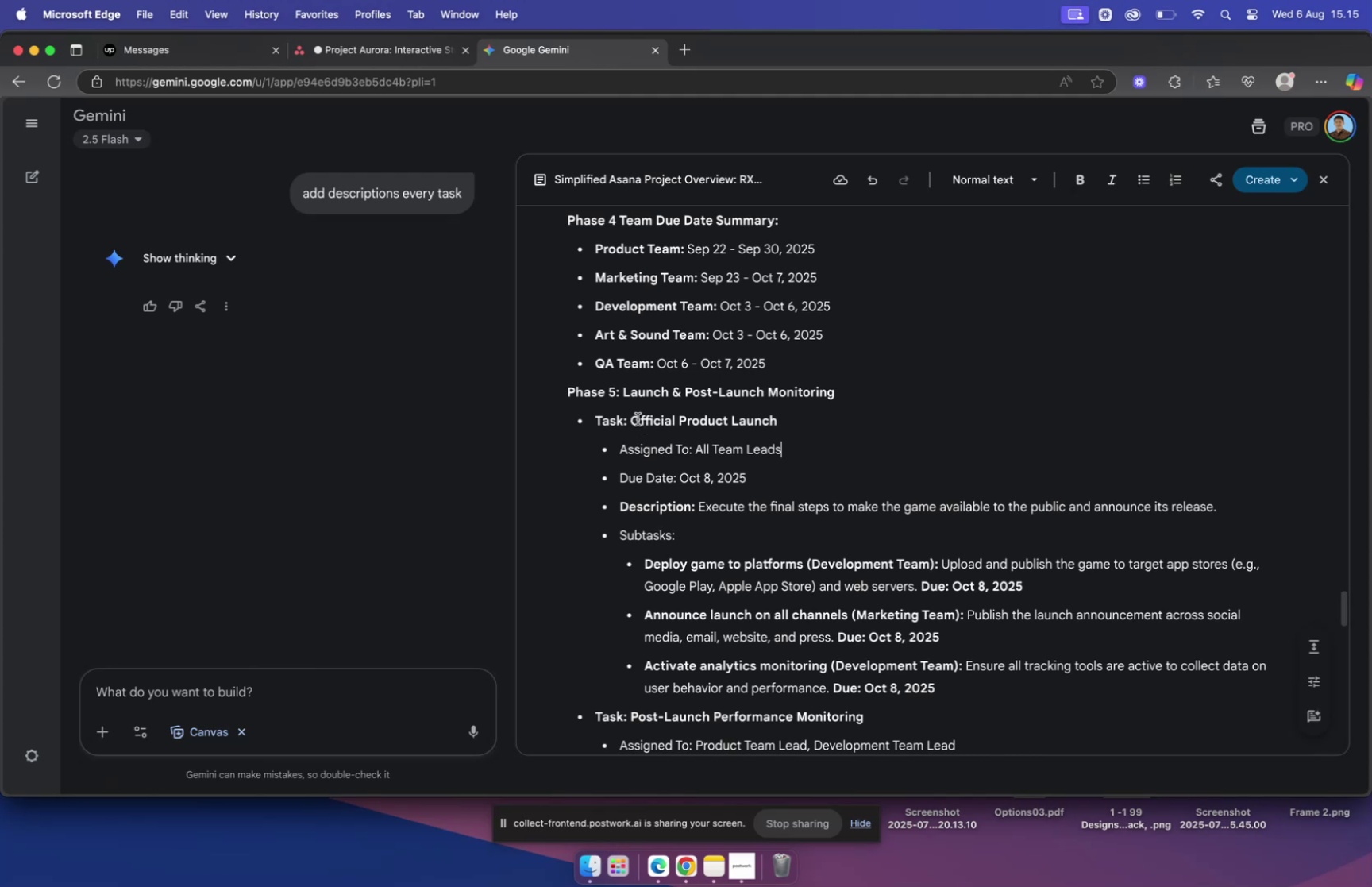 
left_click_drag(start_coordinate=[634, 418], to_coordinate=[784, 420])
 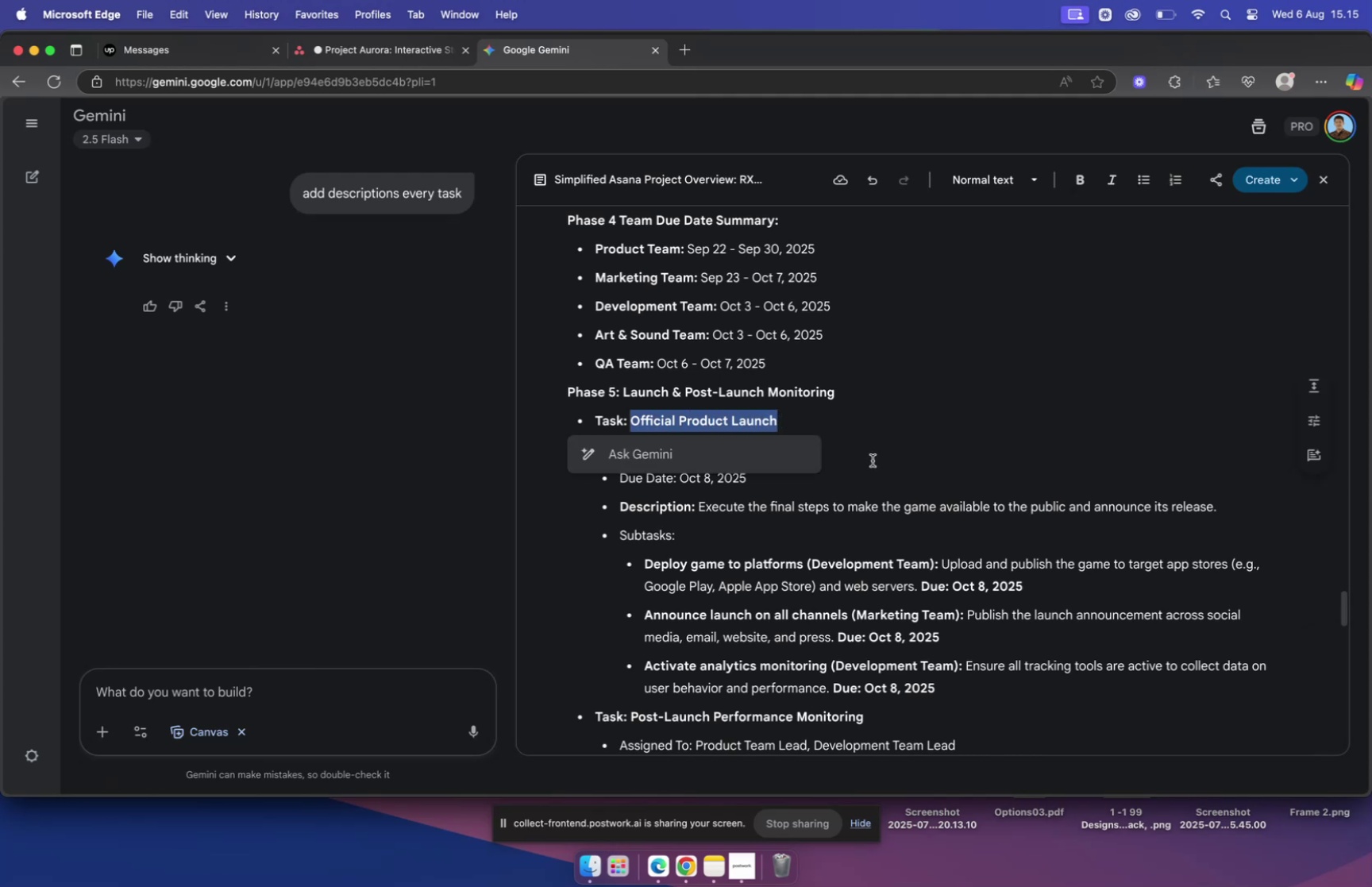 
hold_key(key=CommandLeft, duration=0.56)
 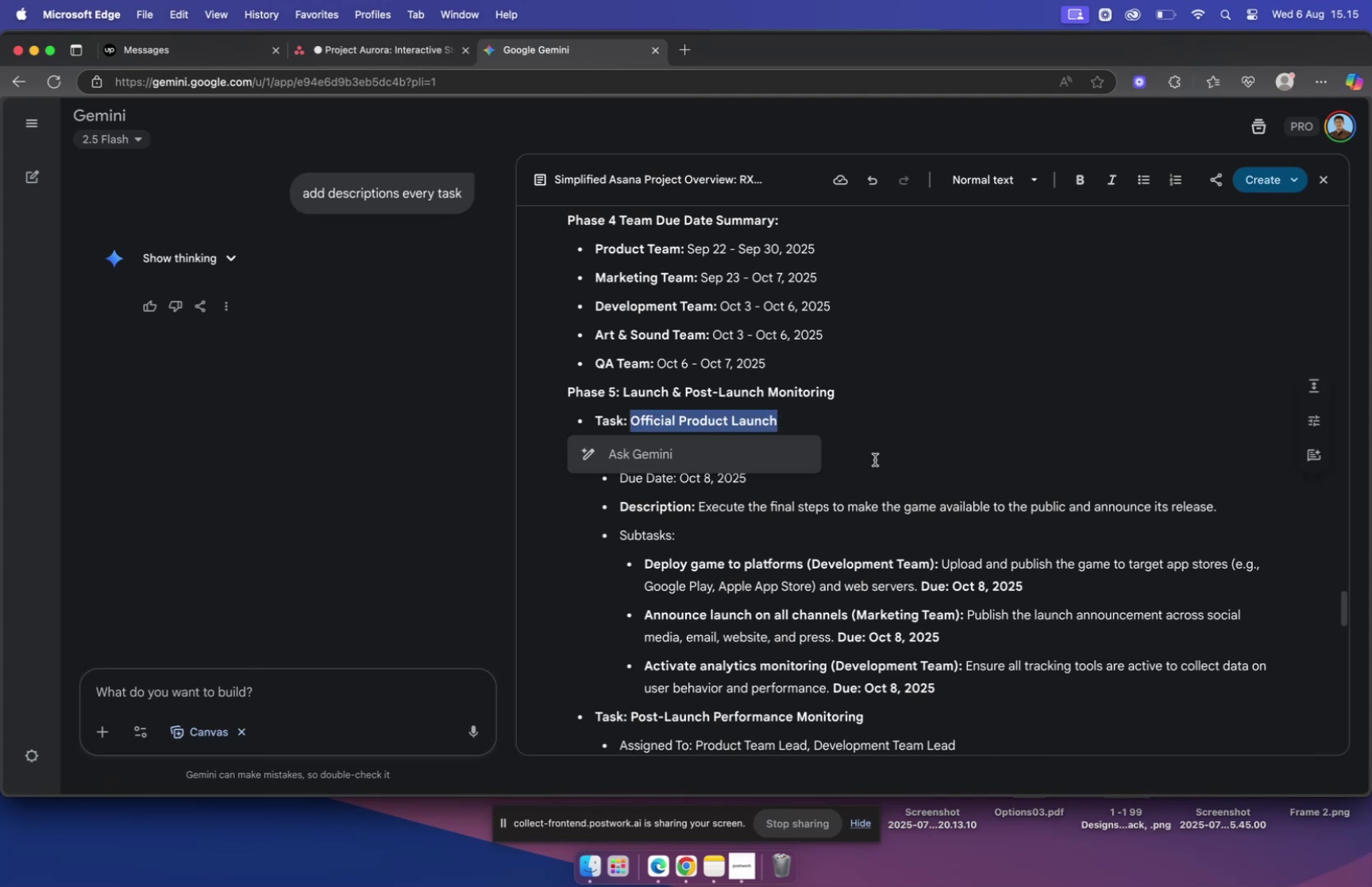 
key(Meta+CommandLeft)
 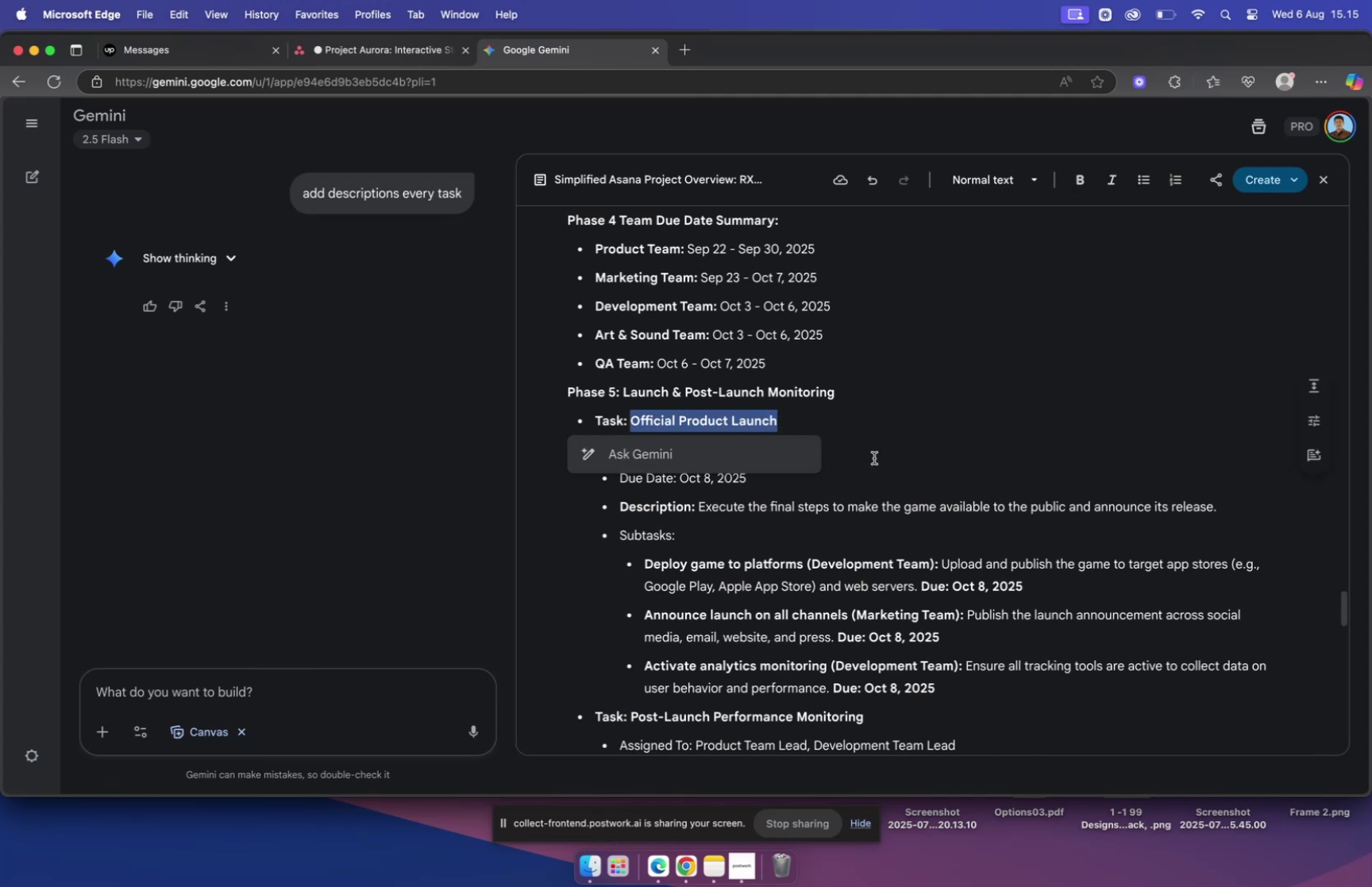 
key(Meta+C)
 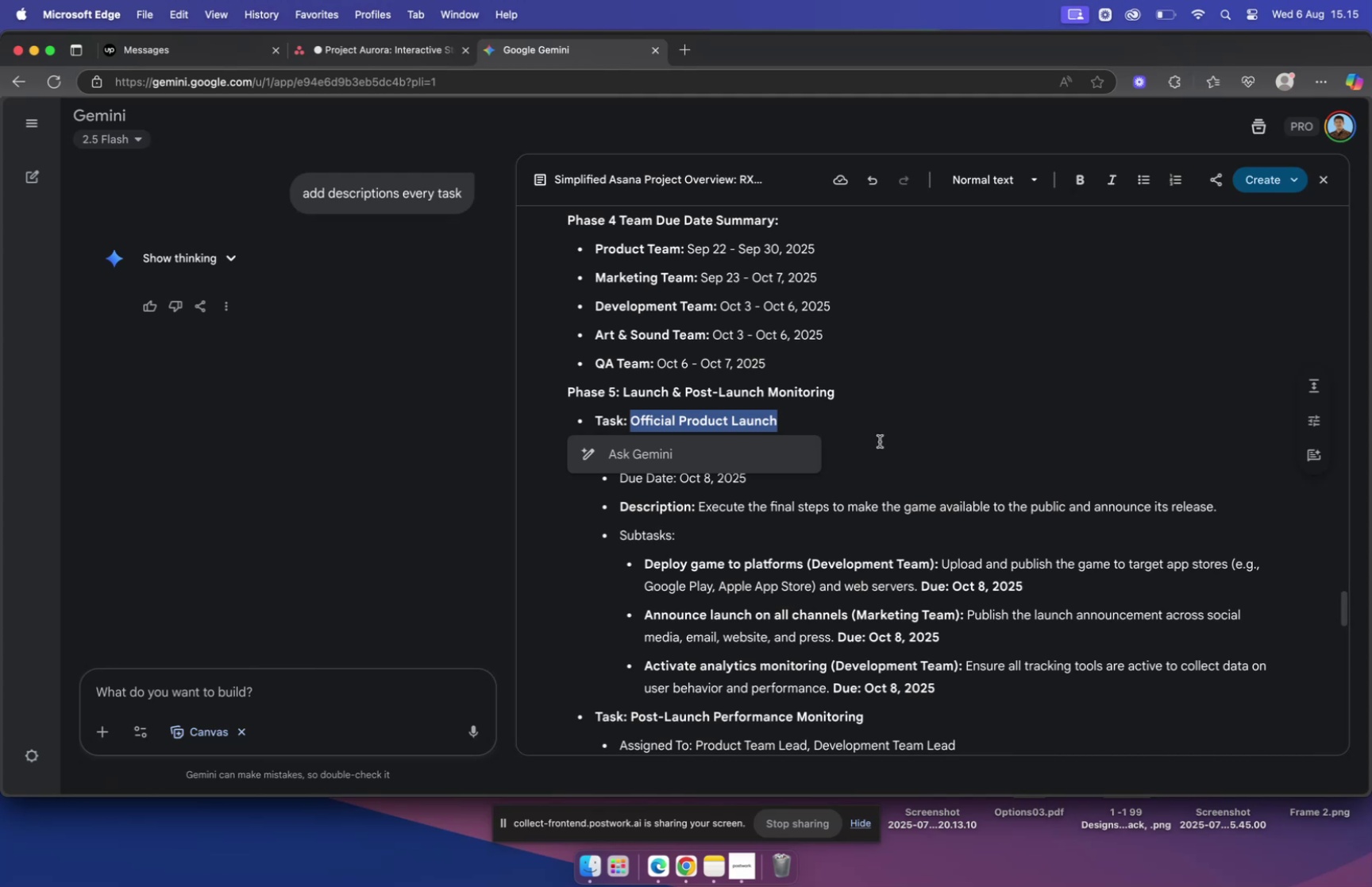 
wait(9.45)
 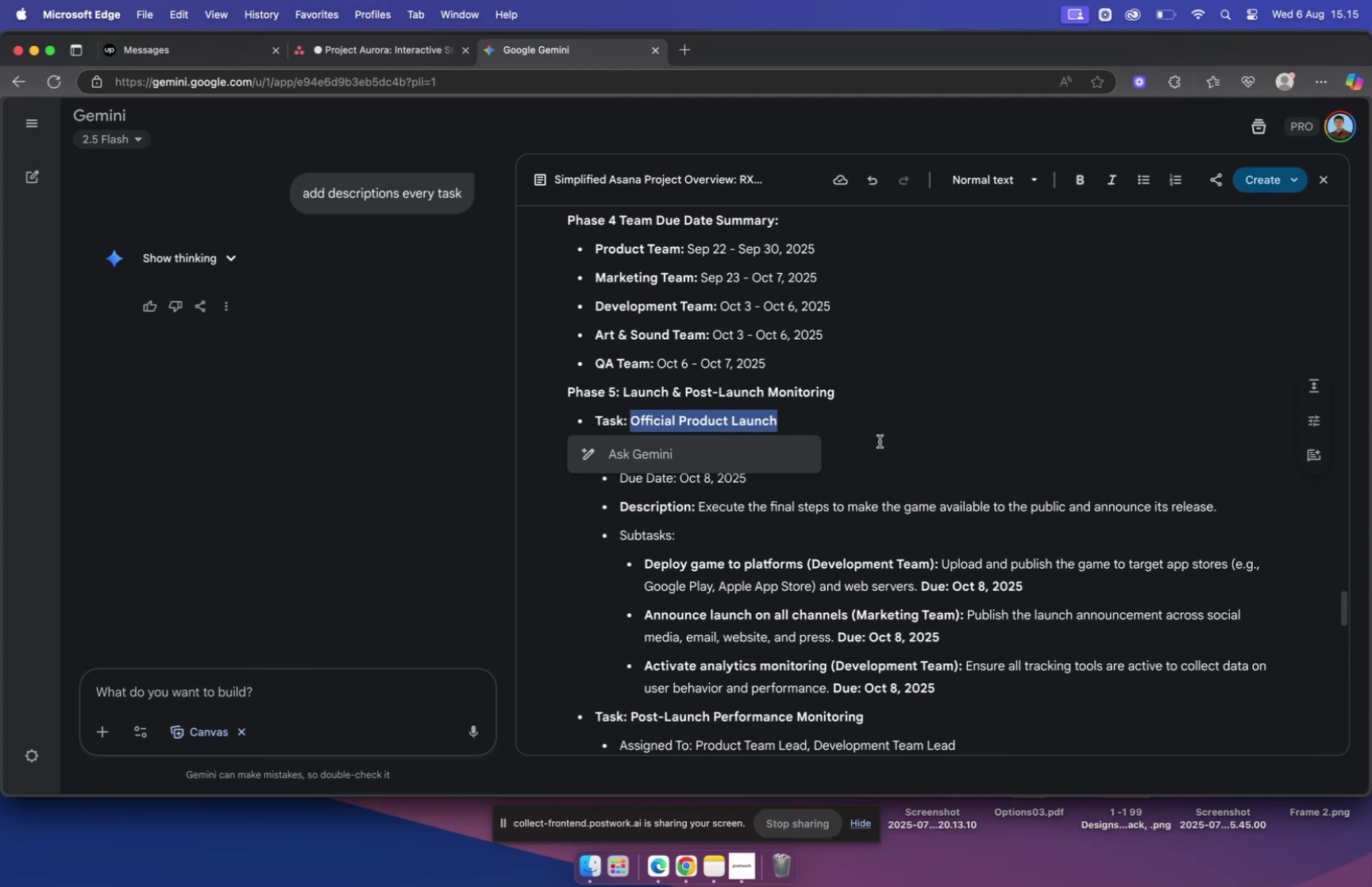 
left_click([368, 49])
 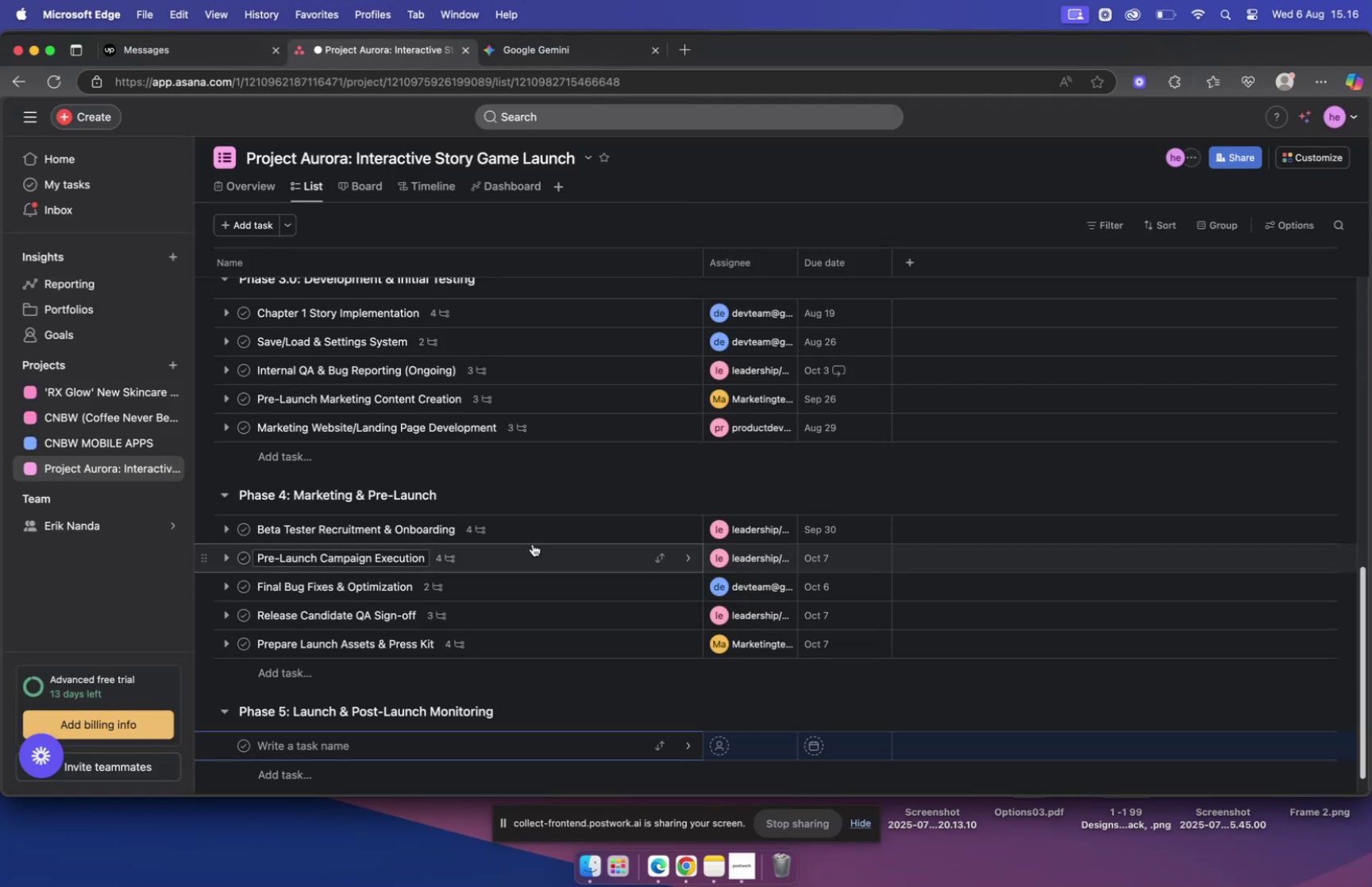 
scroll: coordinate [421, 580], scroll_direction: down, amount: 1.0
 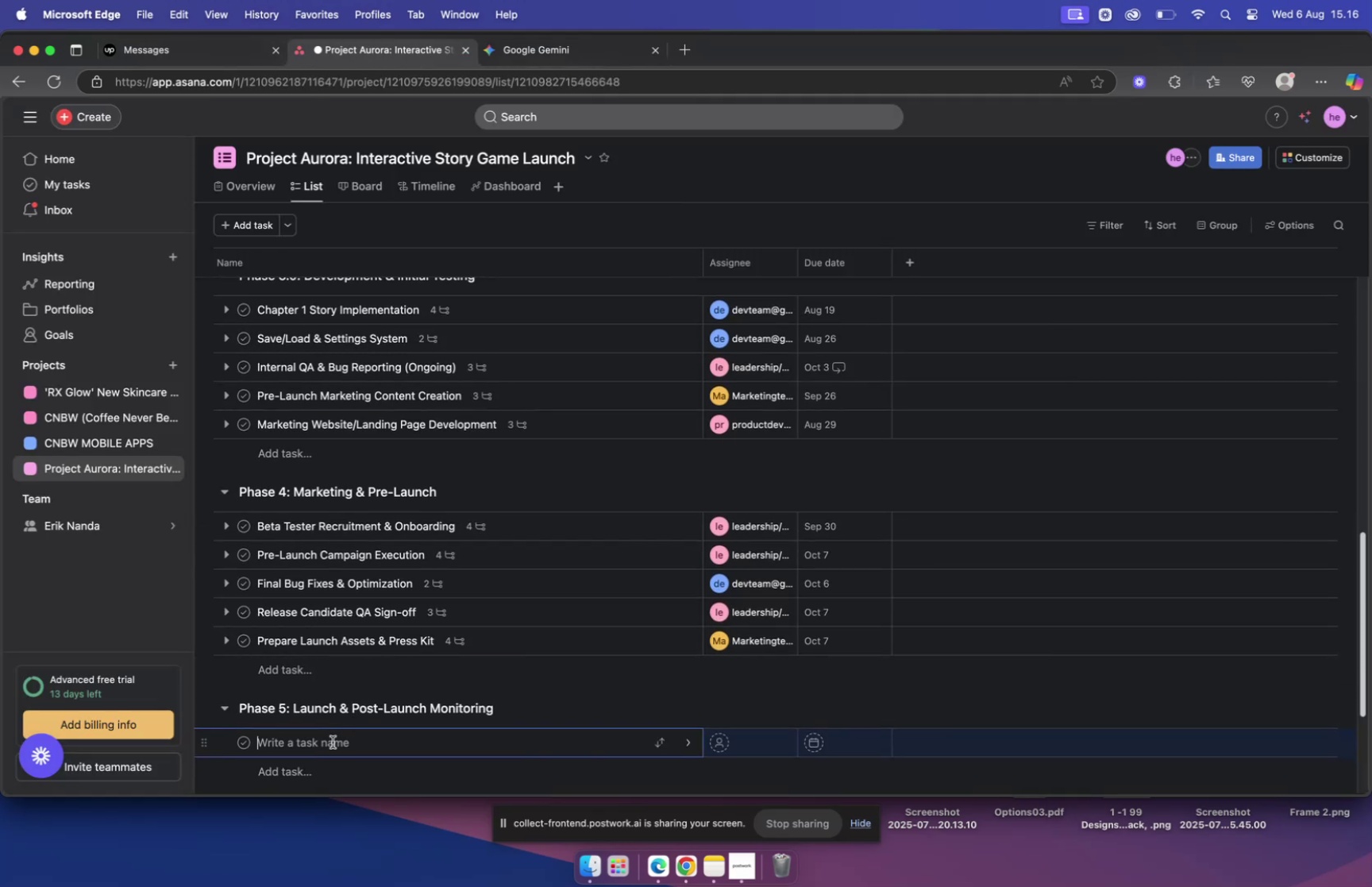 
left_click([333, 741])
 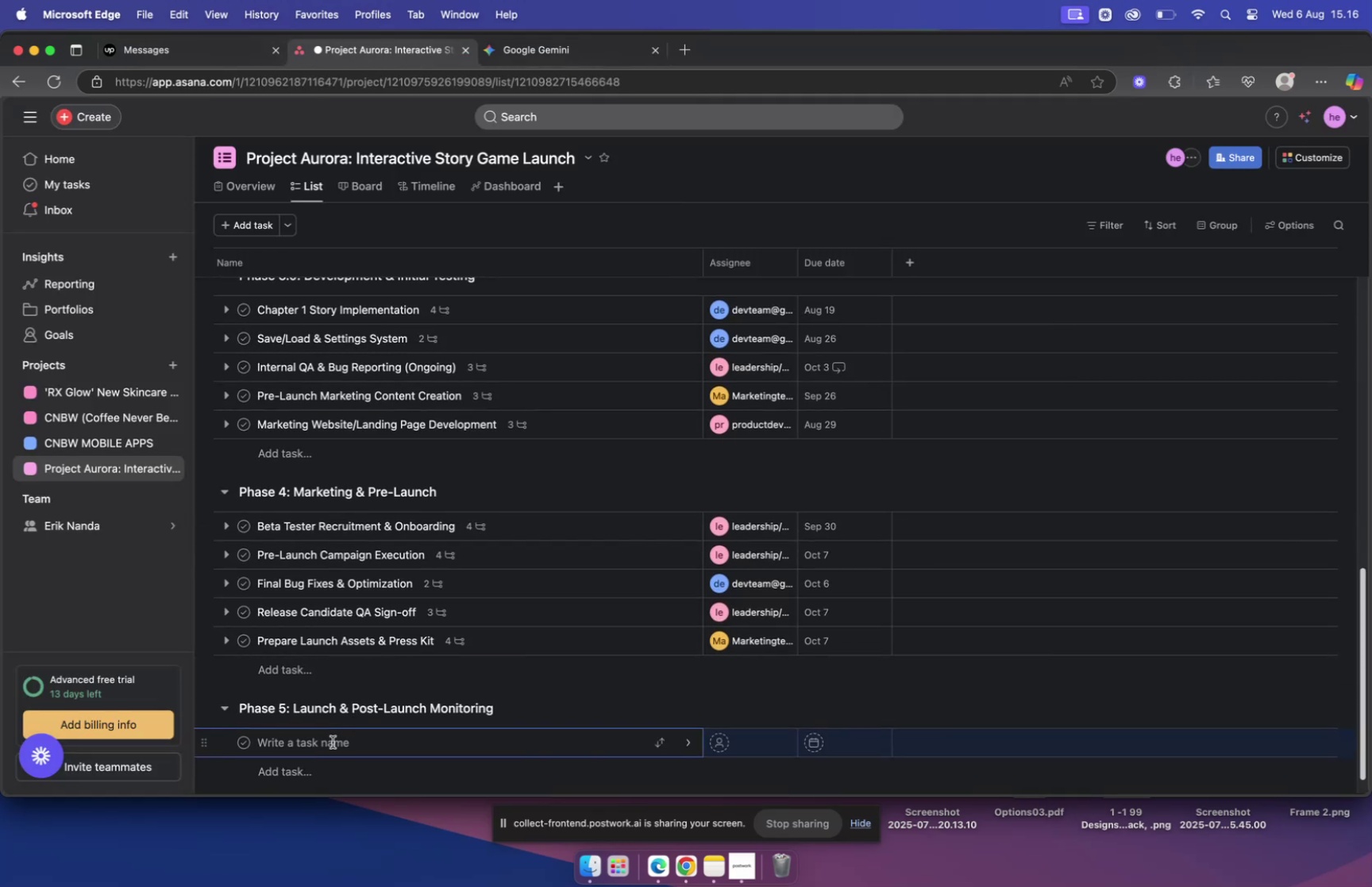 
key(Meta+V)
 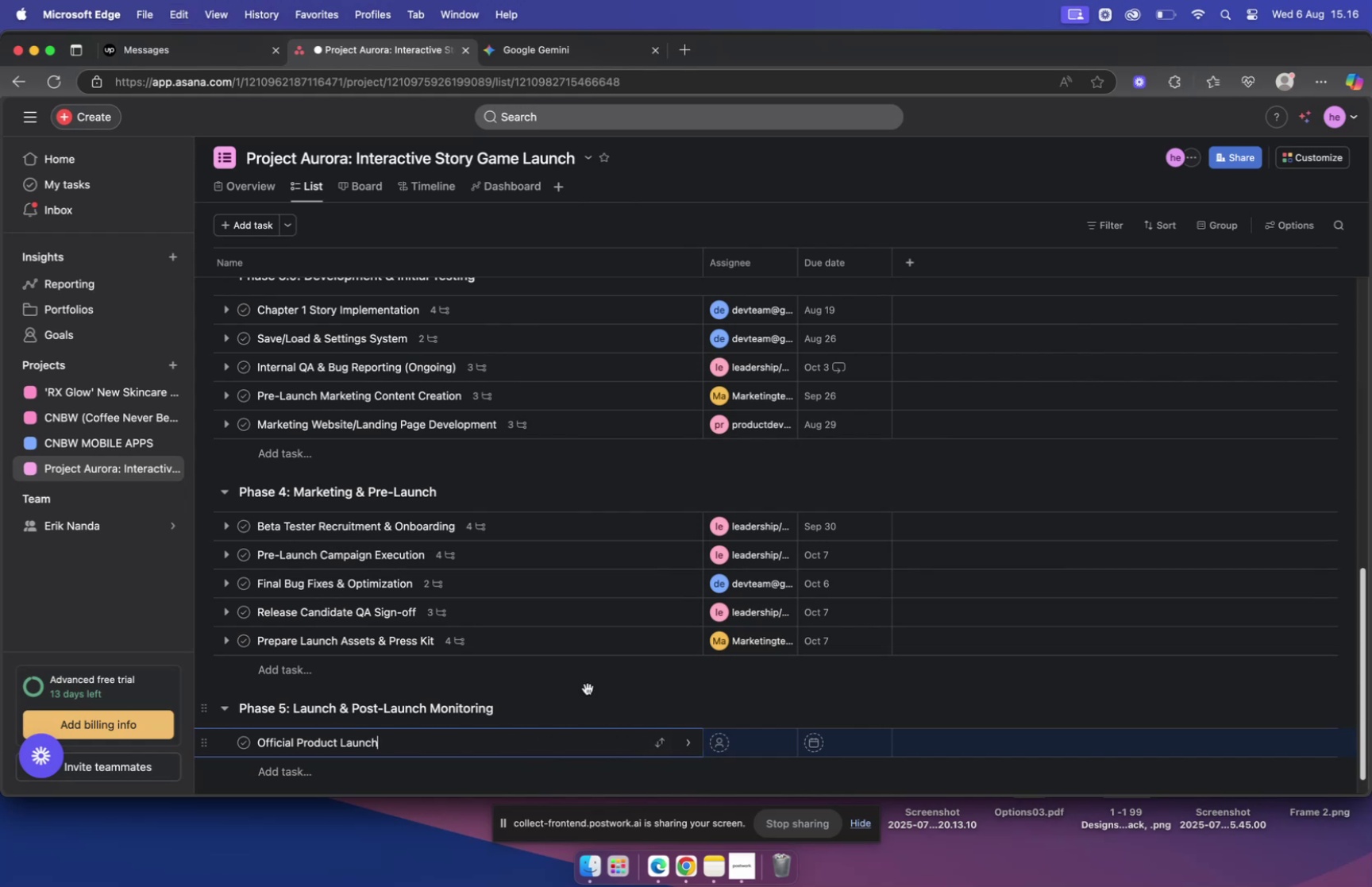 
left_click([553, 49])
 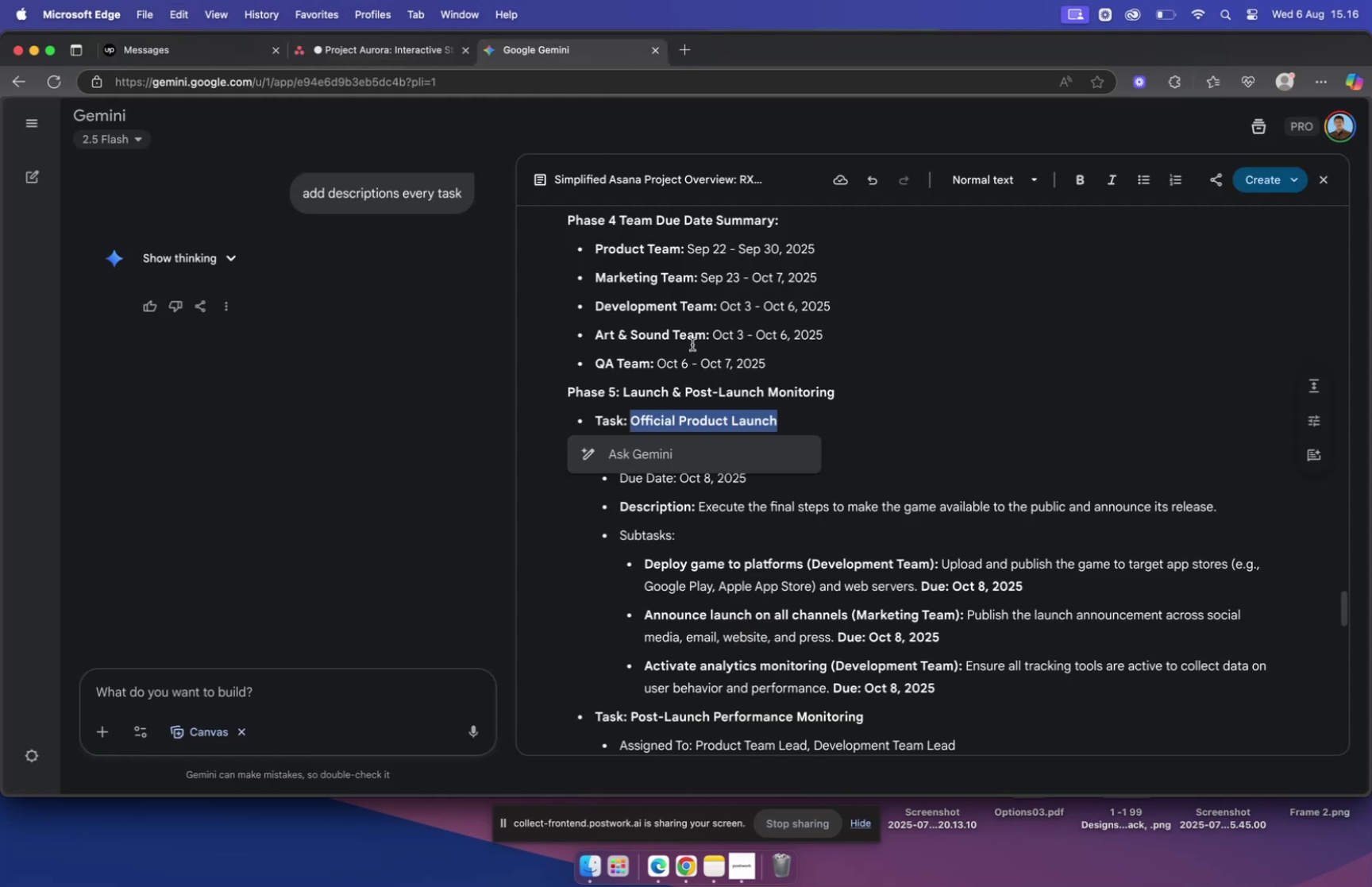 
left_click([865, 433])
 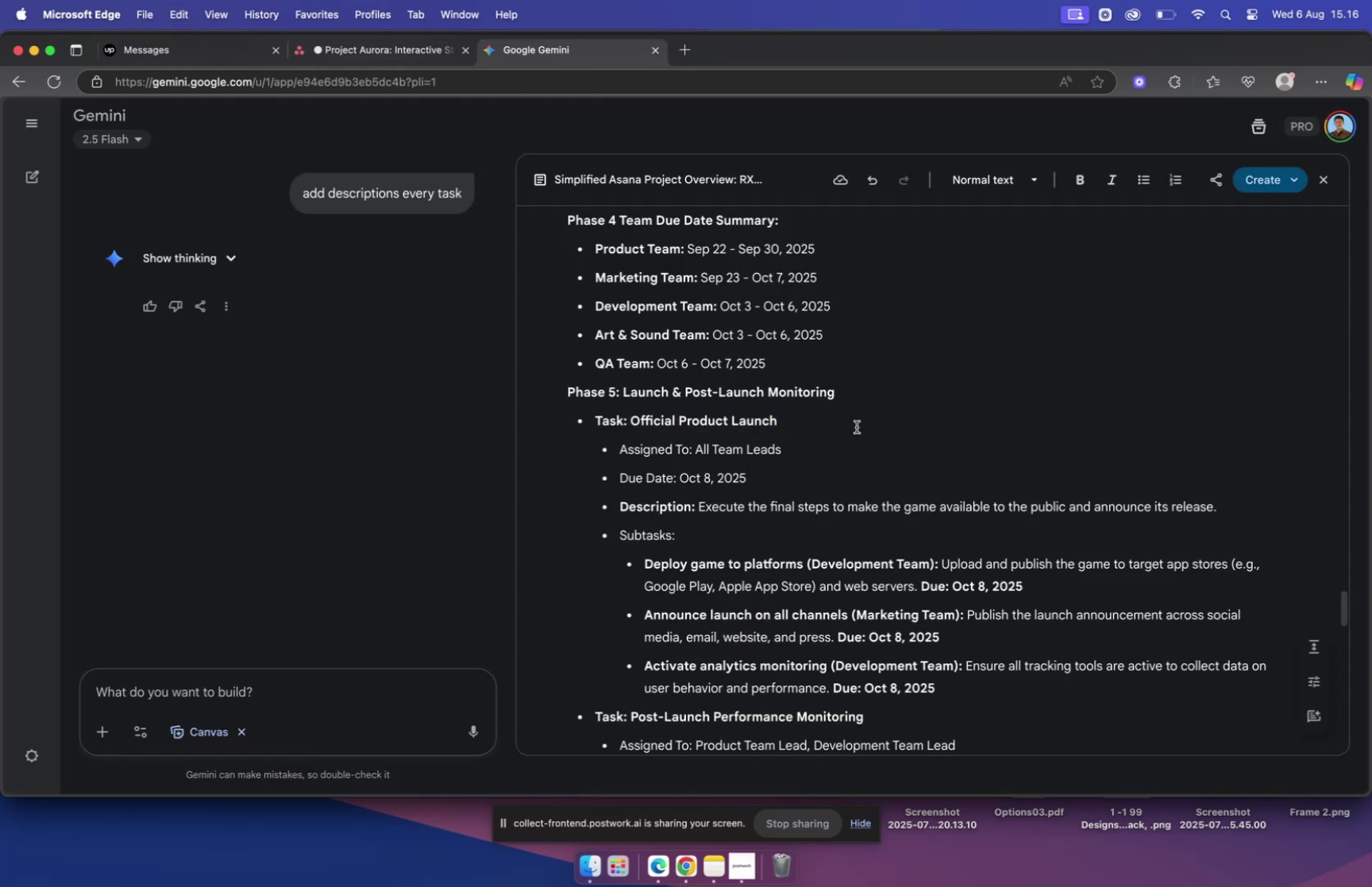 
scroll: coordinate [857, 426], scroll_direction: down, amount: 4.0
 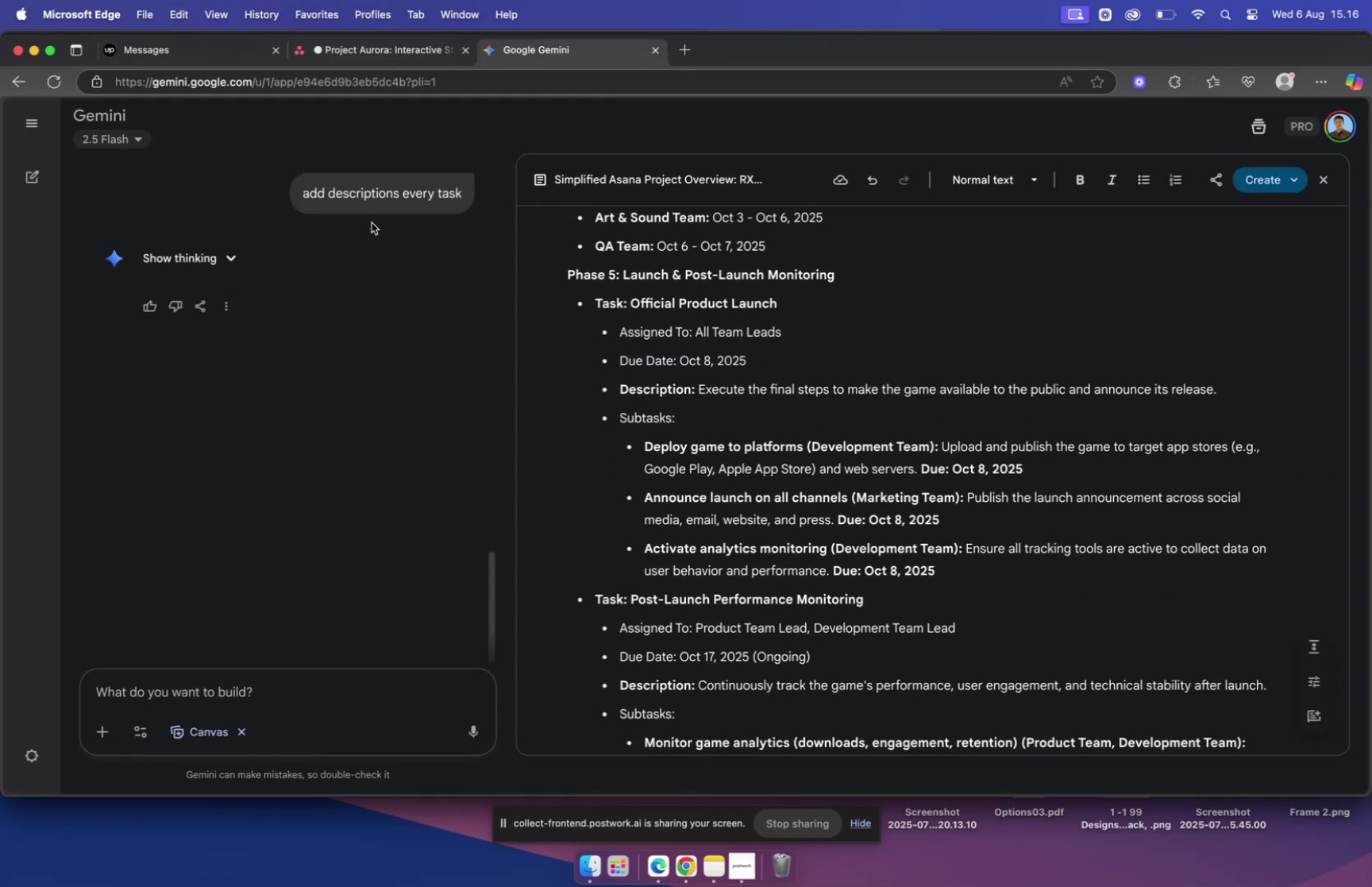 
wait(5.1)
 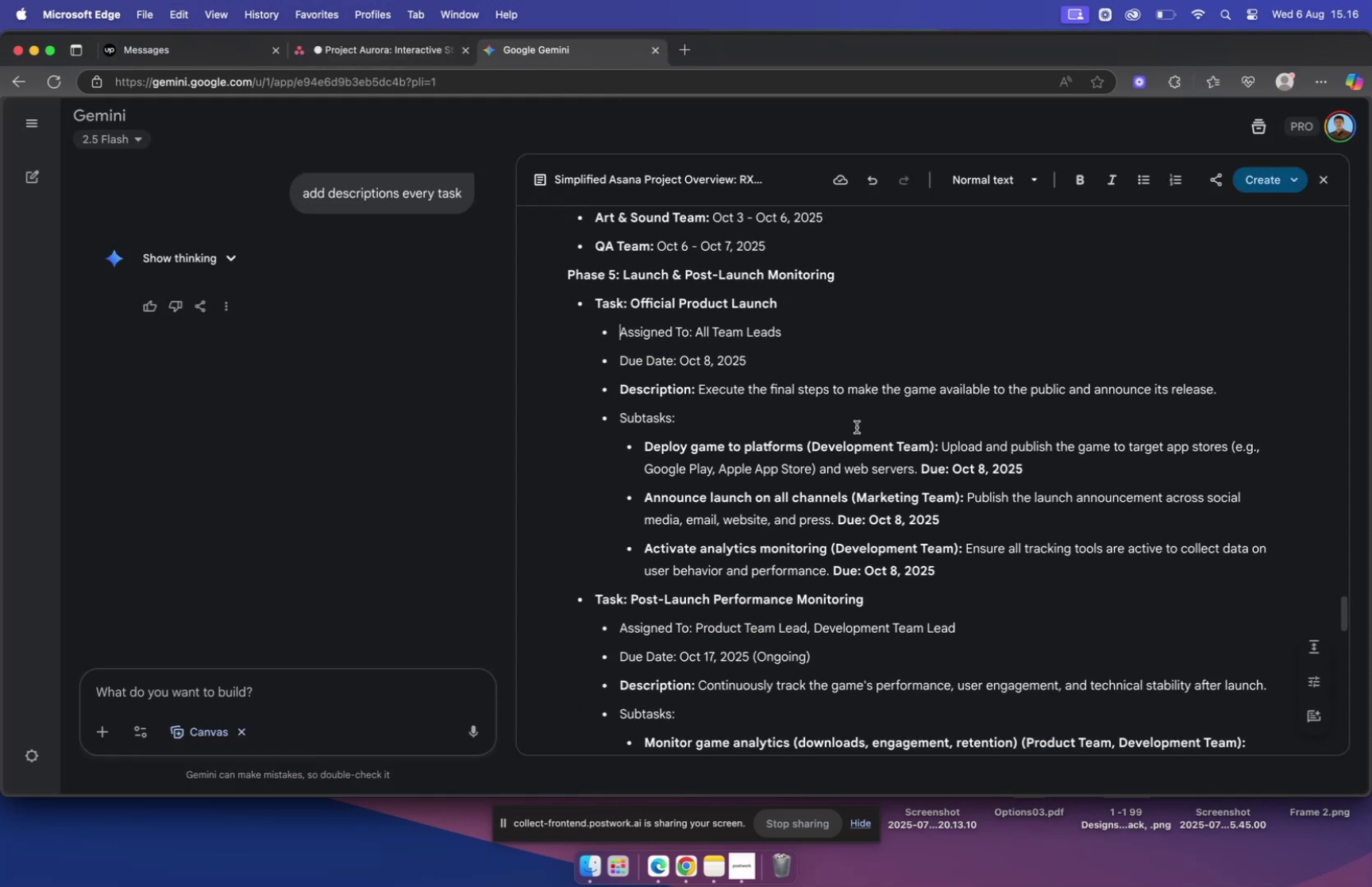 
left_click([355, 53])
 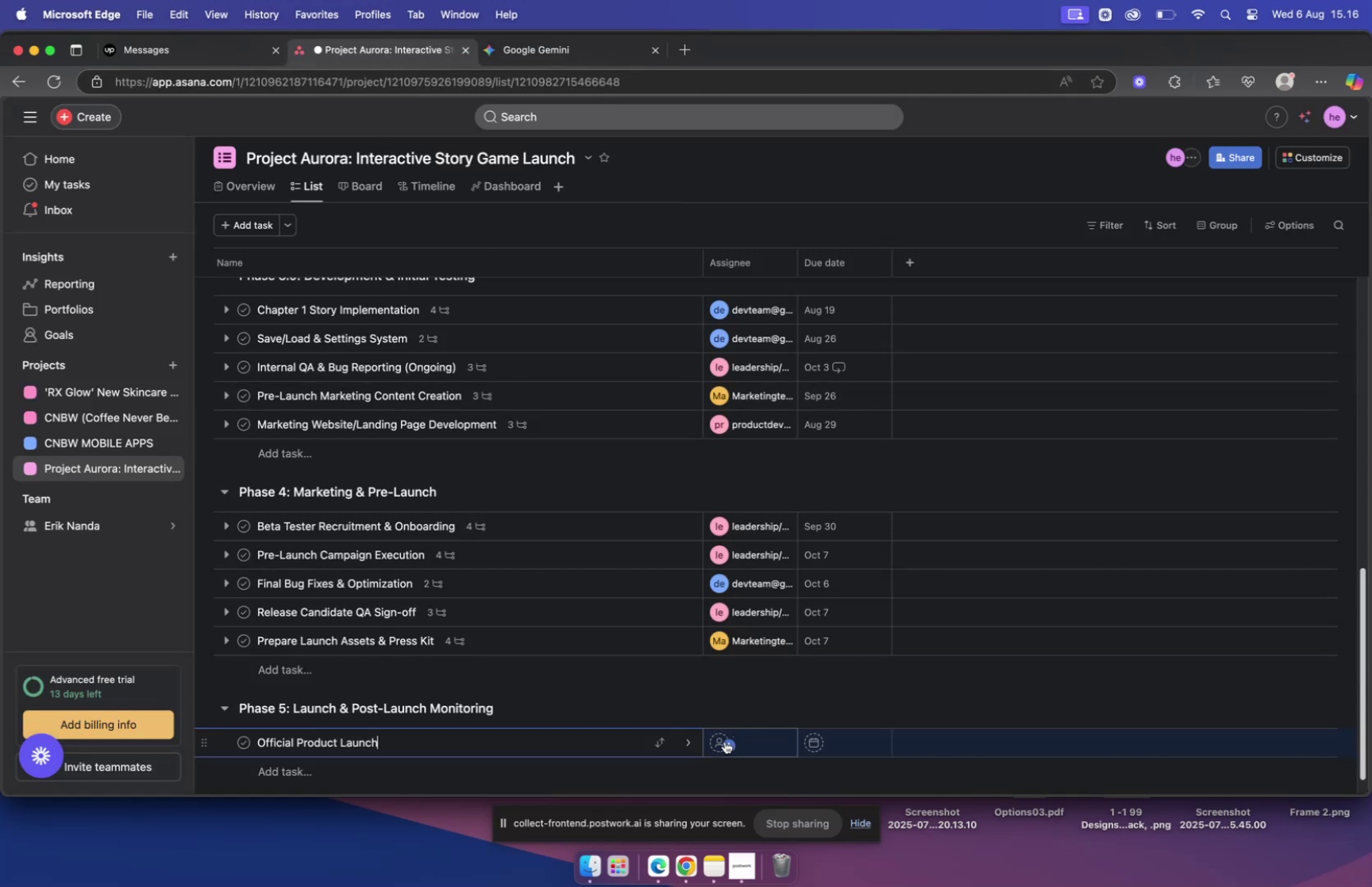 
left_click([718, 741])
 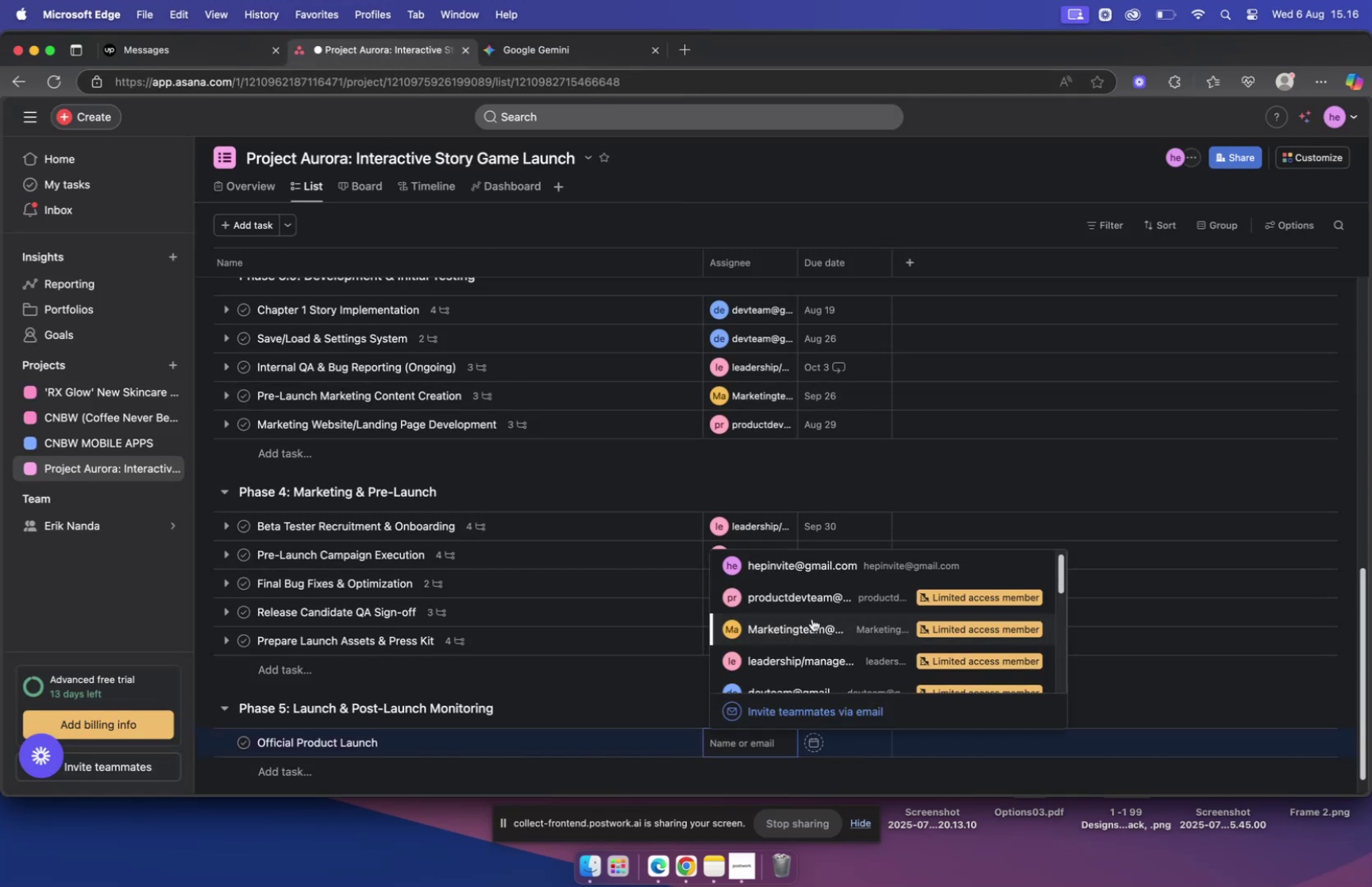 
left_click([815, 656])
 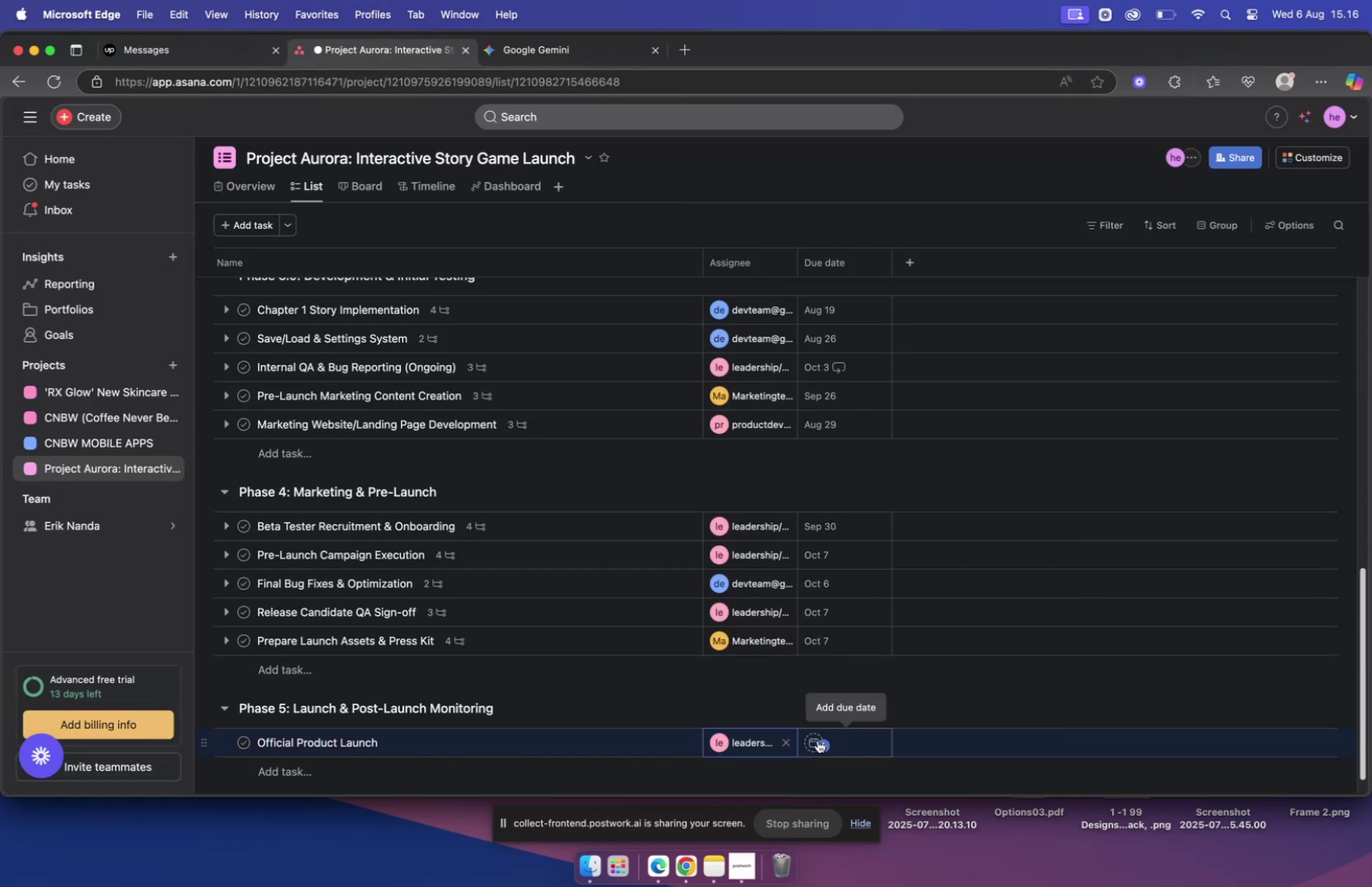 
left_click([814, 739])
 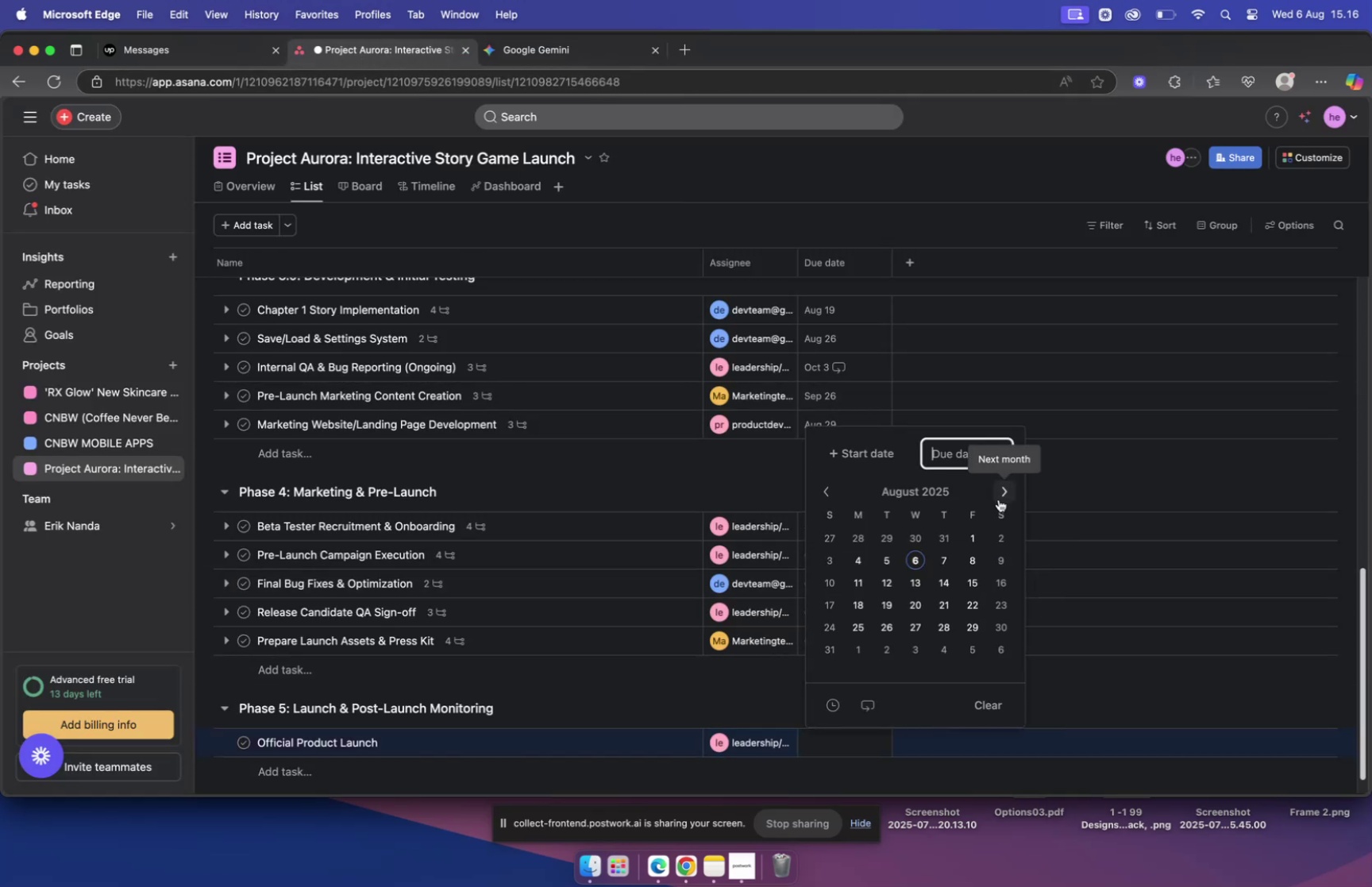 
double_click([1000, 497])
 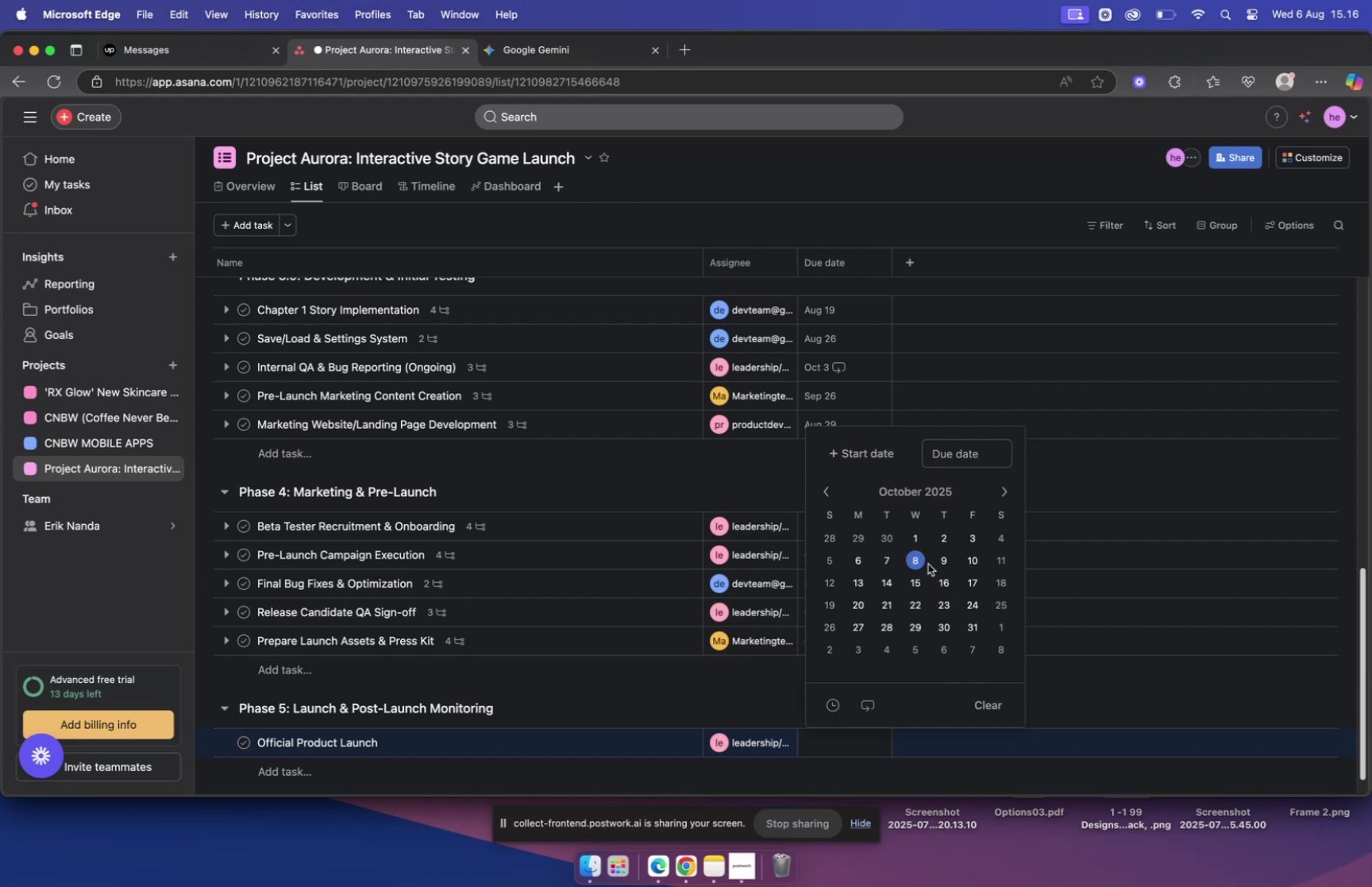 
left_click([926, 561])
 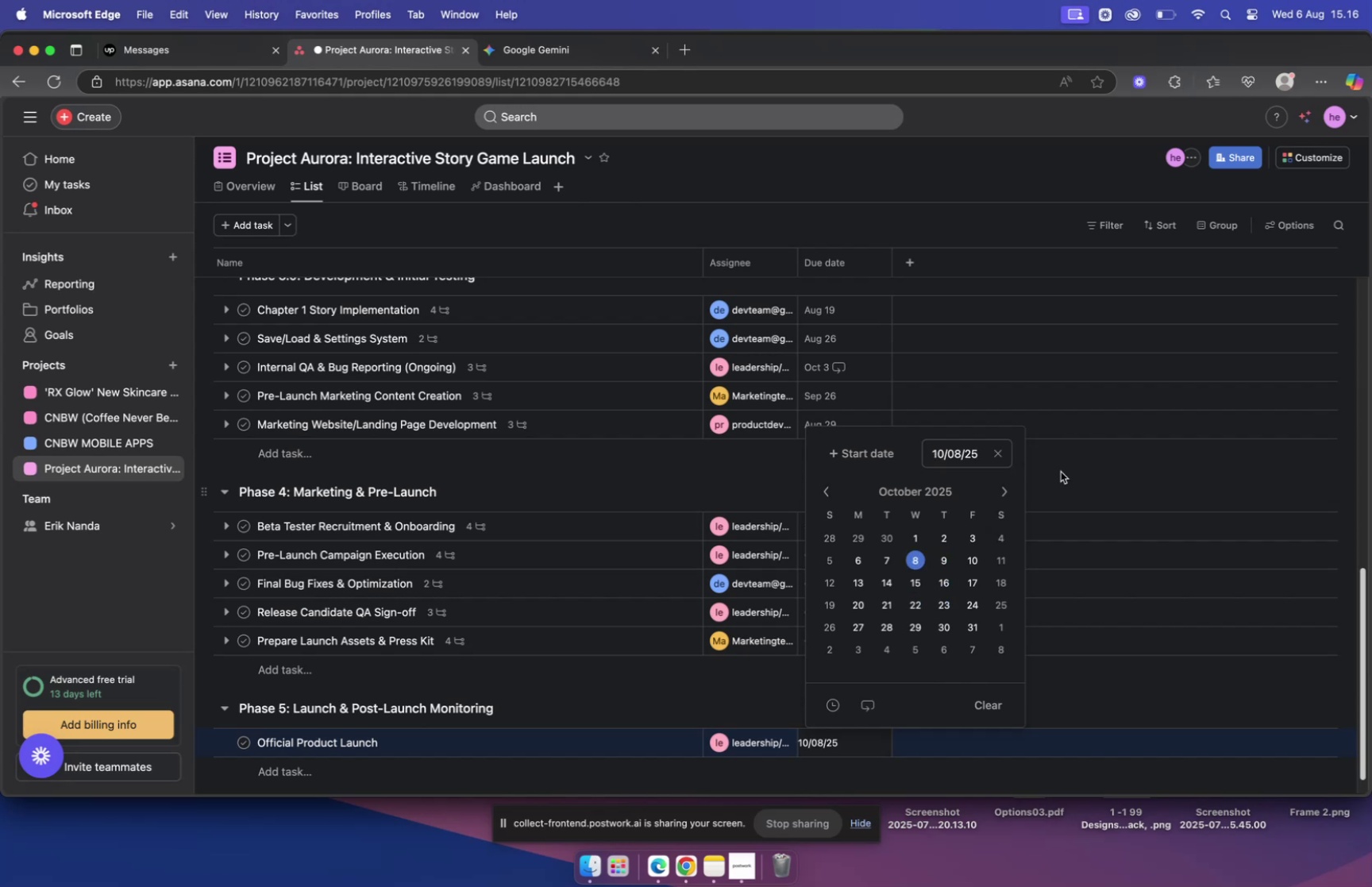 
left_click([1061, 471])
 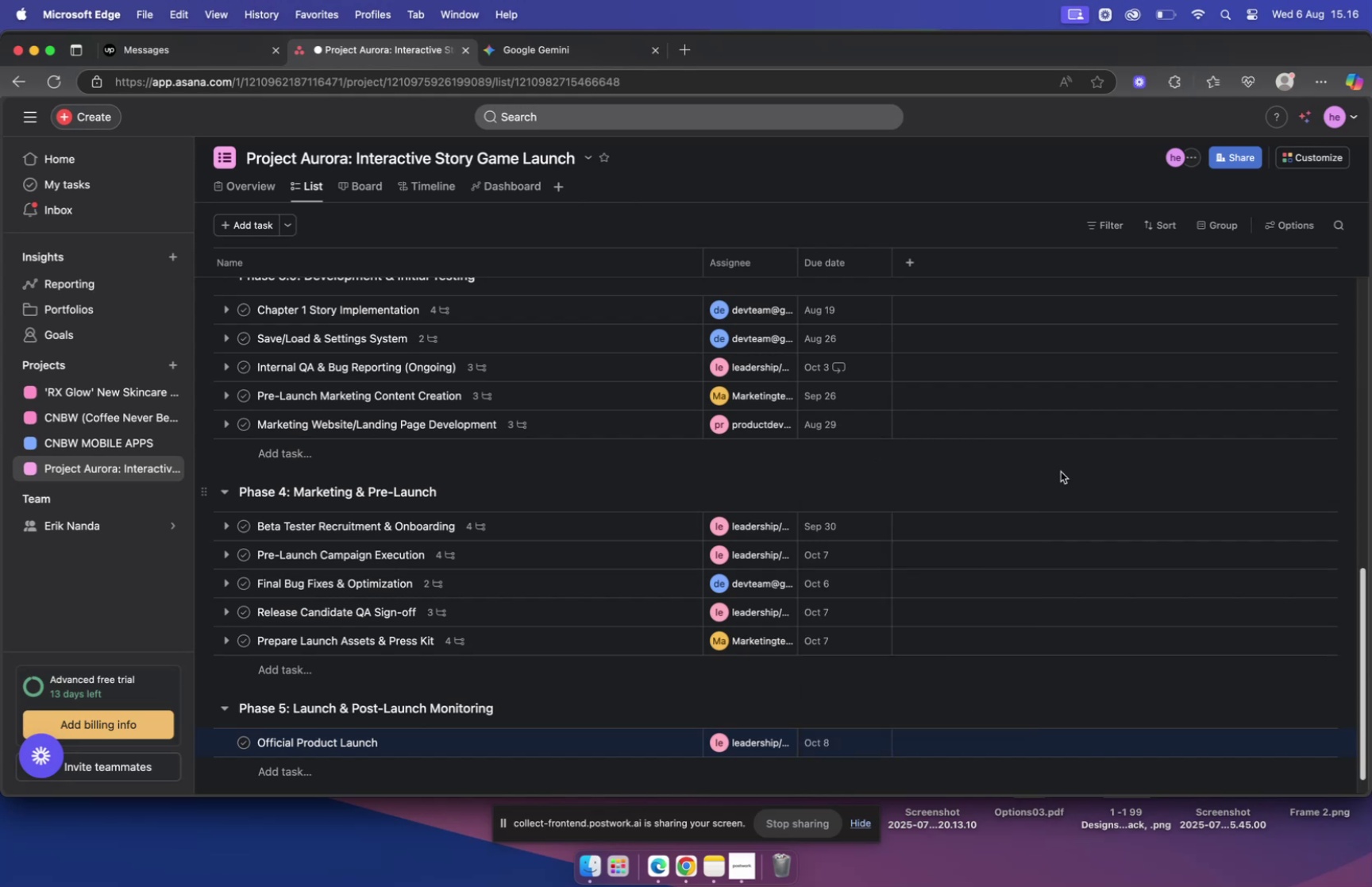 
scroll: coordinate [731, 492], scroll_direction: down, amount: 10.0
 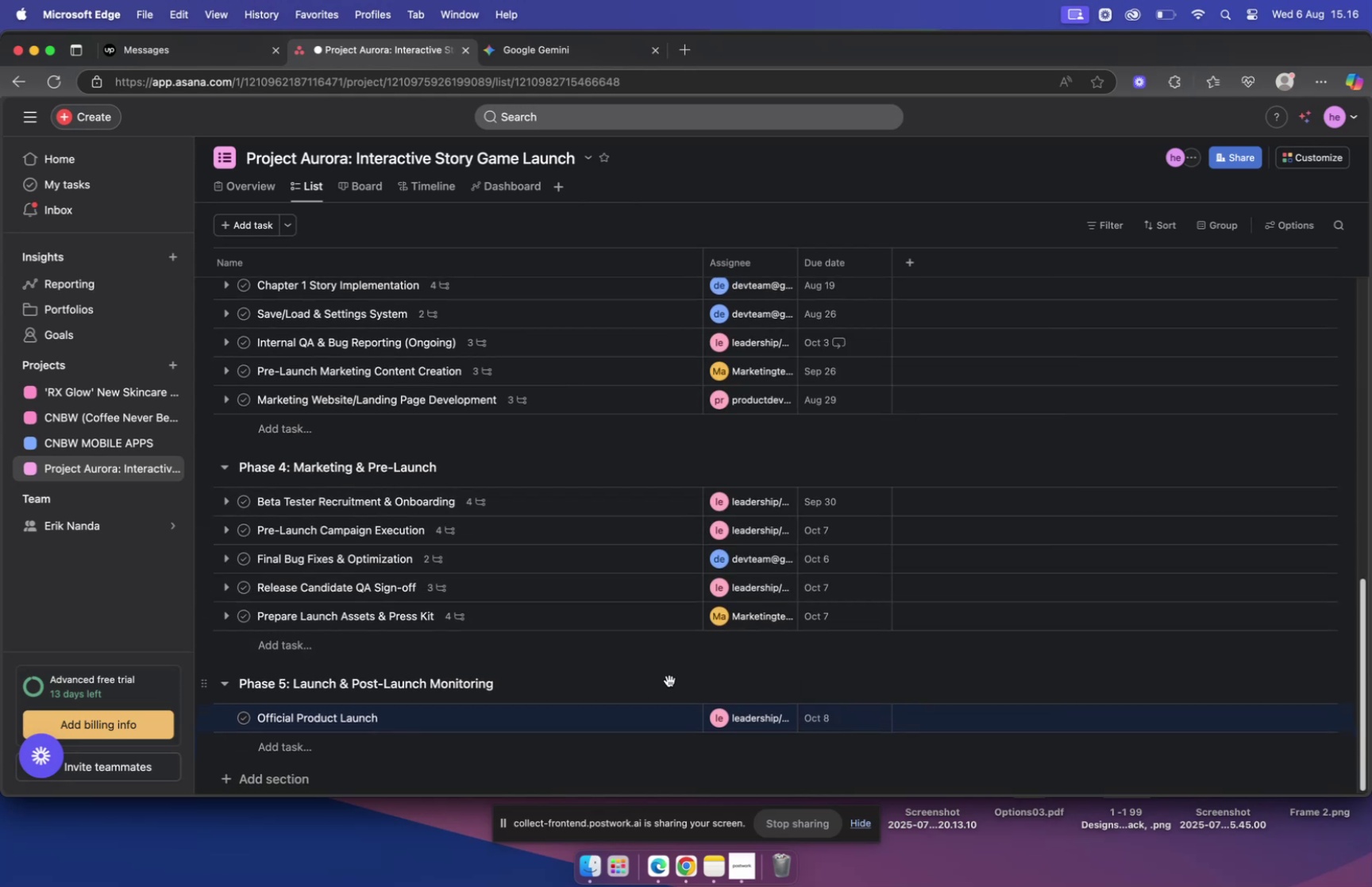 
mouse_move([537, 68])
 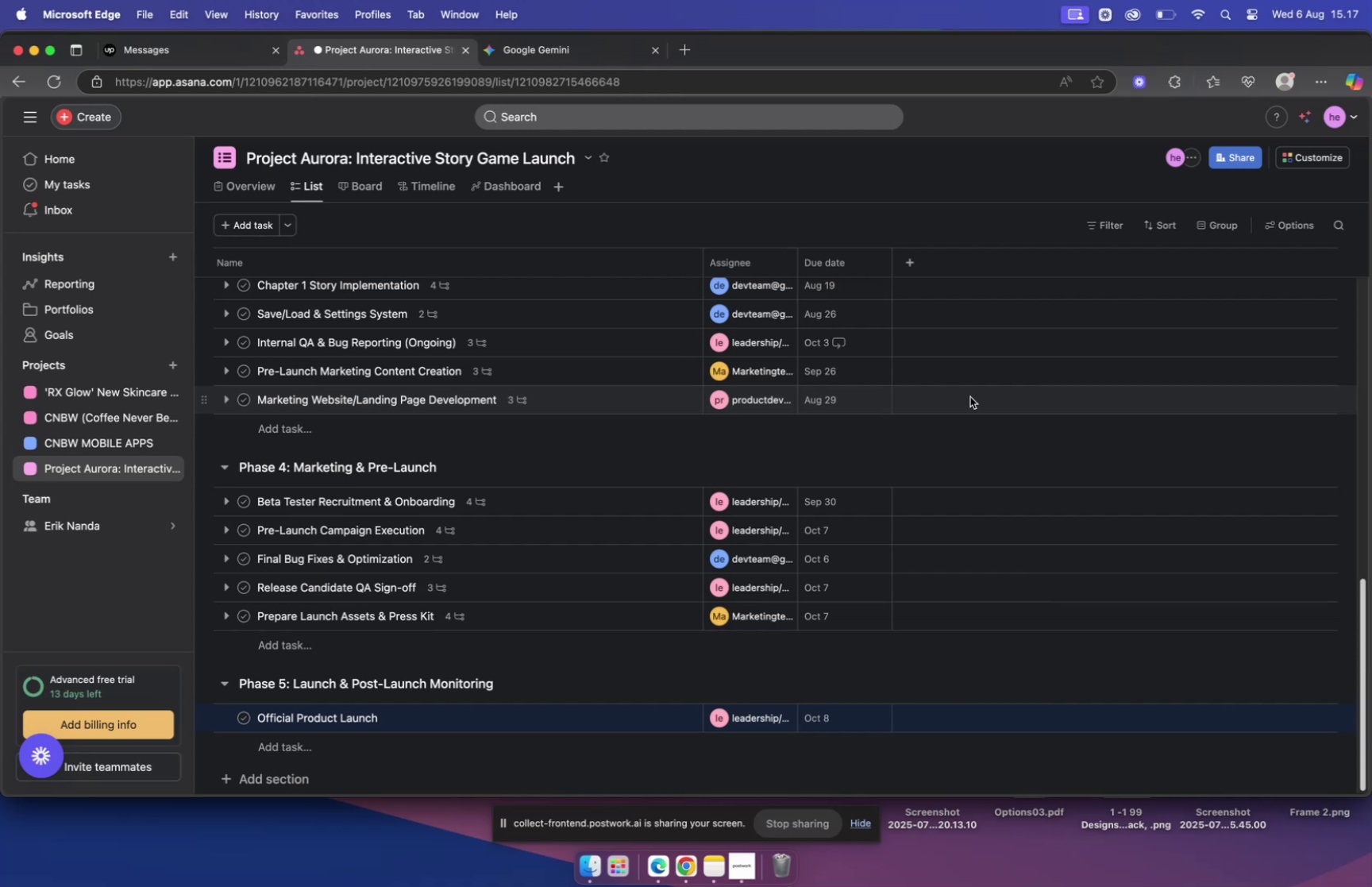 
wait(44.49)
 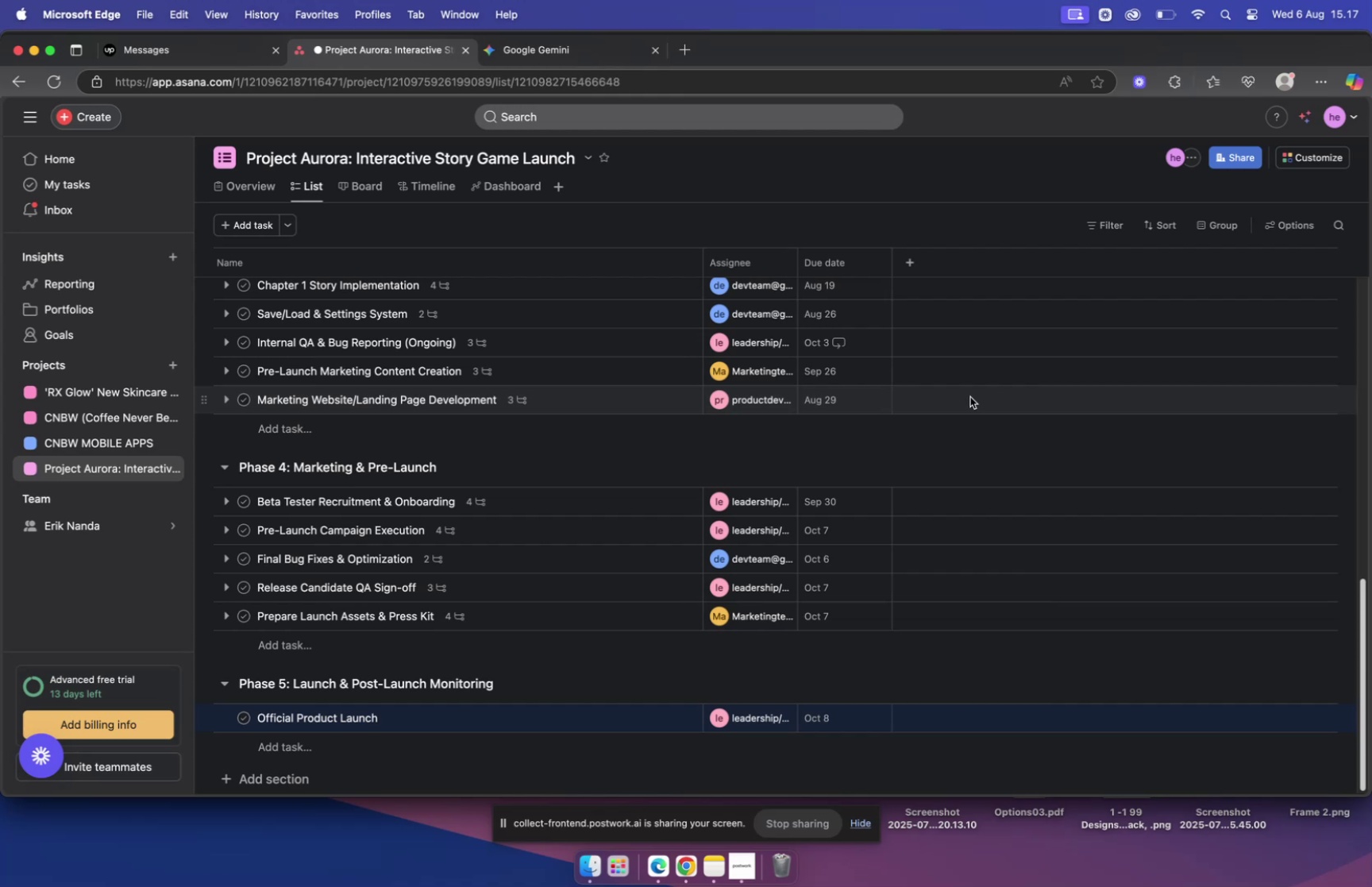 
left_click([605, 719])
 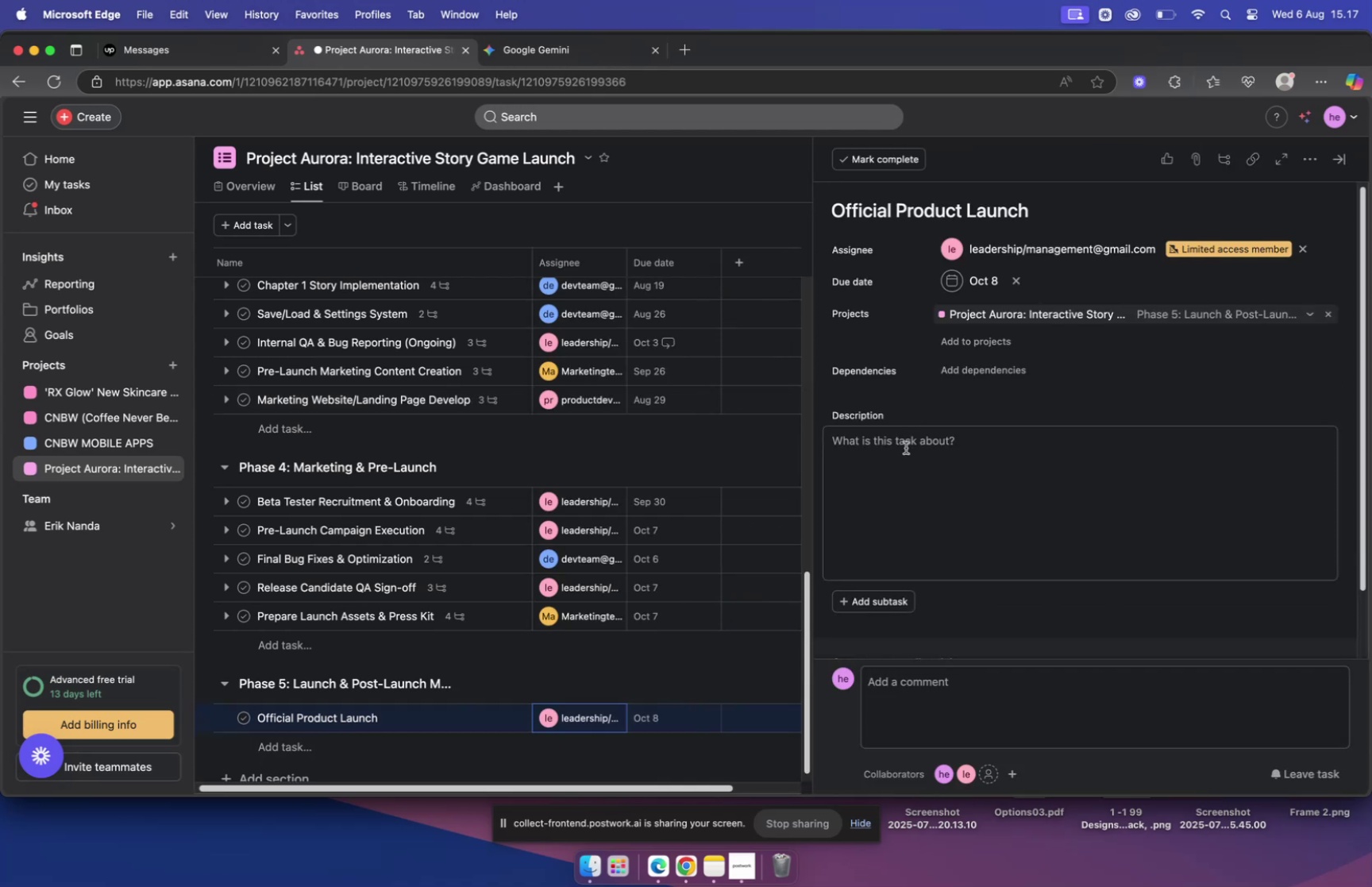 
left_click([525, 56])
 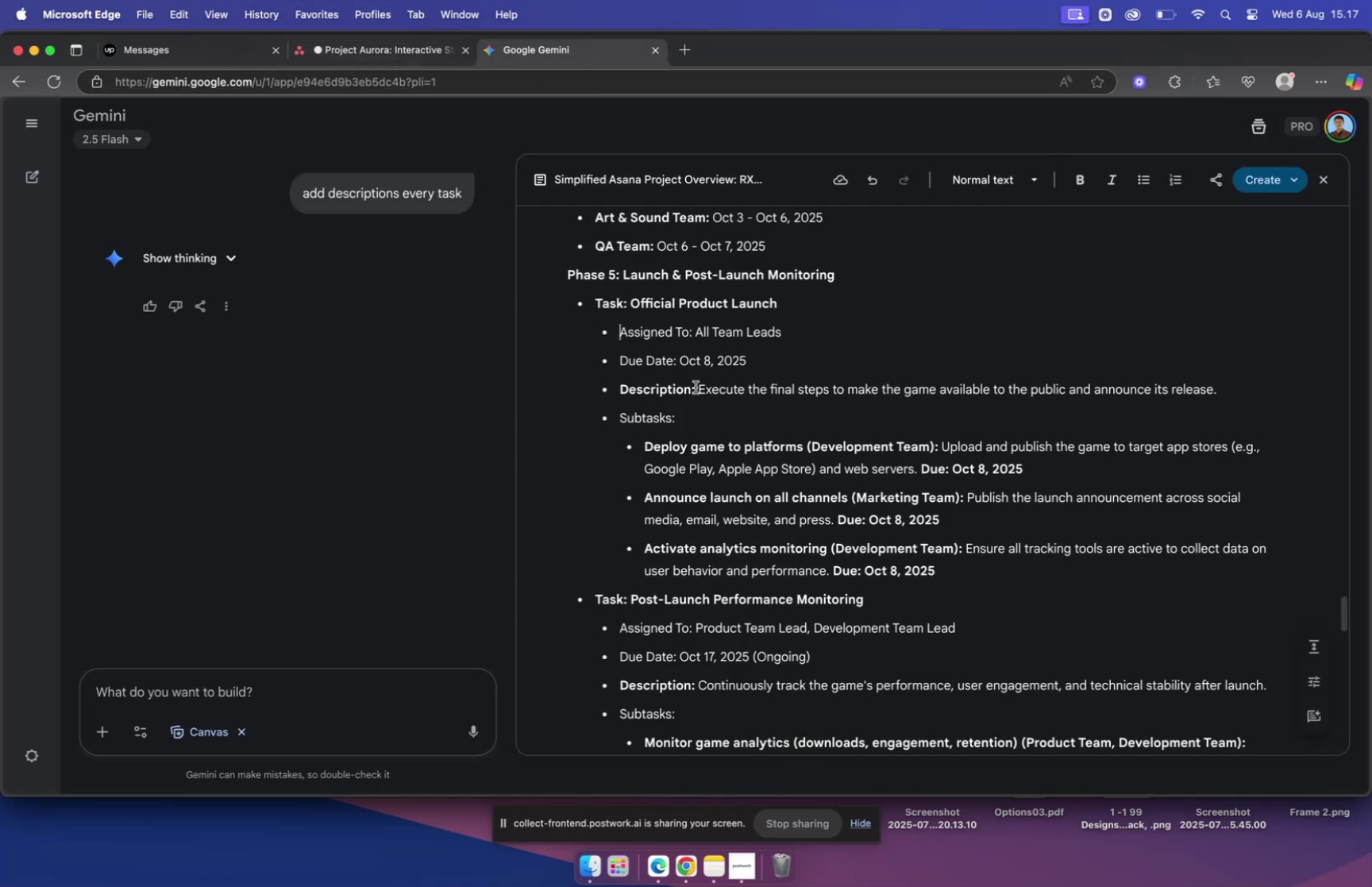 
left_click_drag(start_coordinate=[699, 387], to_coordinate=[1227, 388])
 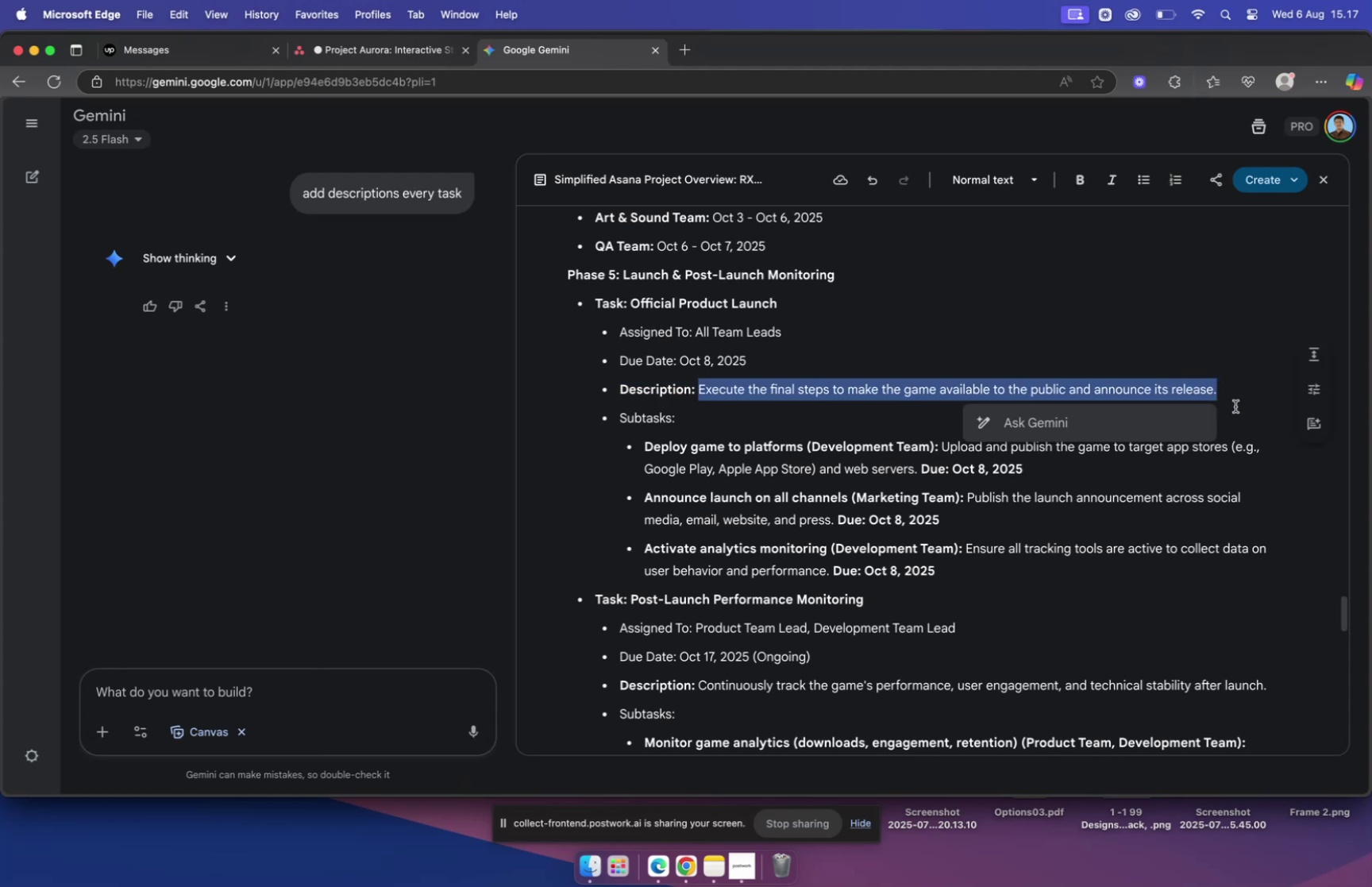 
key(Meta+C)
 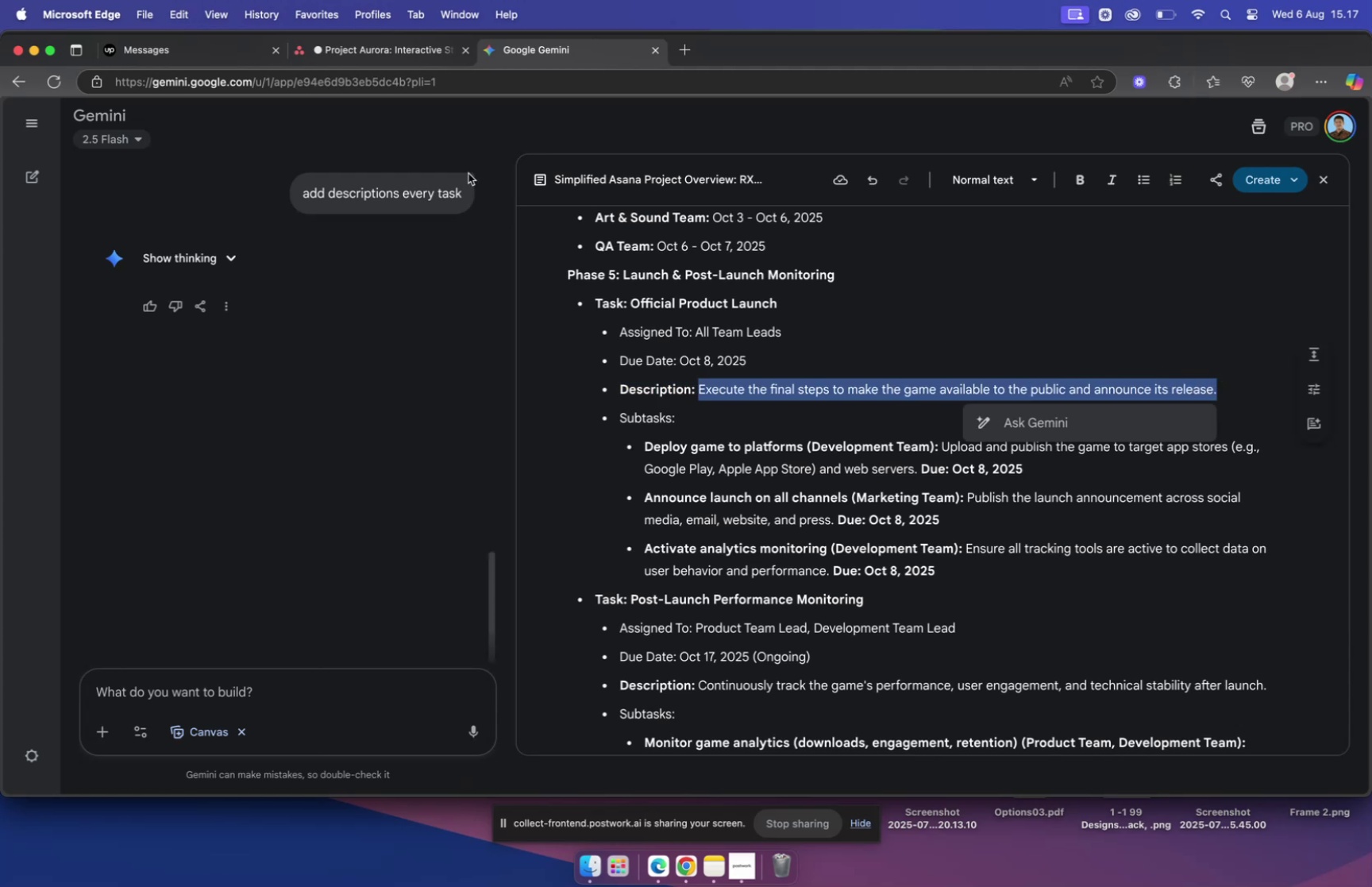 
wait(8.05)
 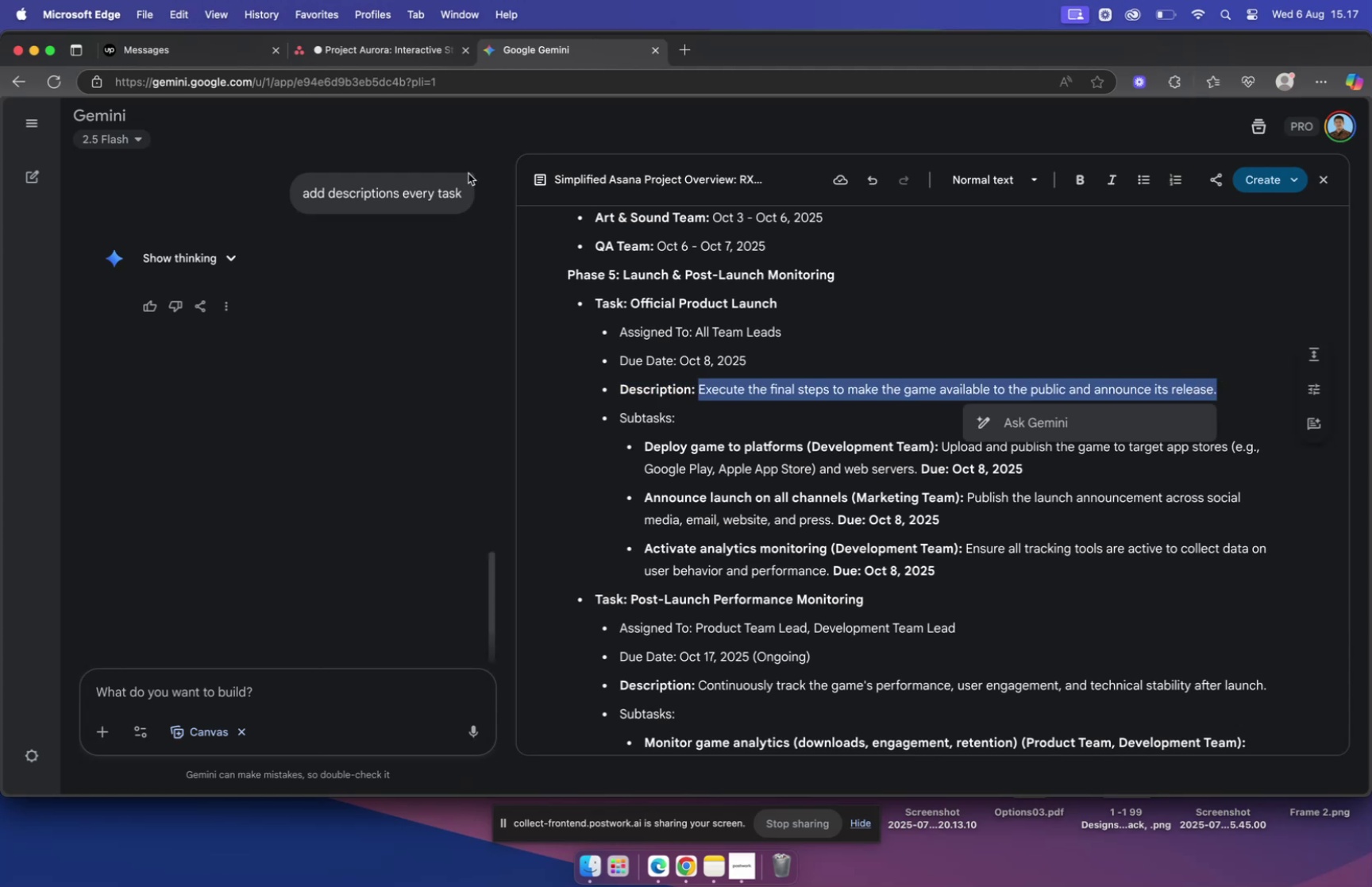 
scroll: coordinate [692, 282], scroll_direction: down, amount: 2.0
 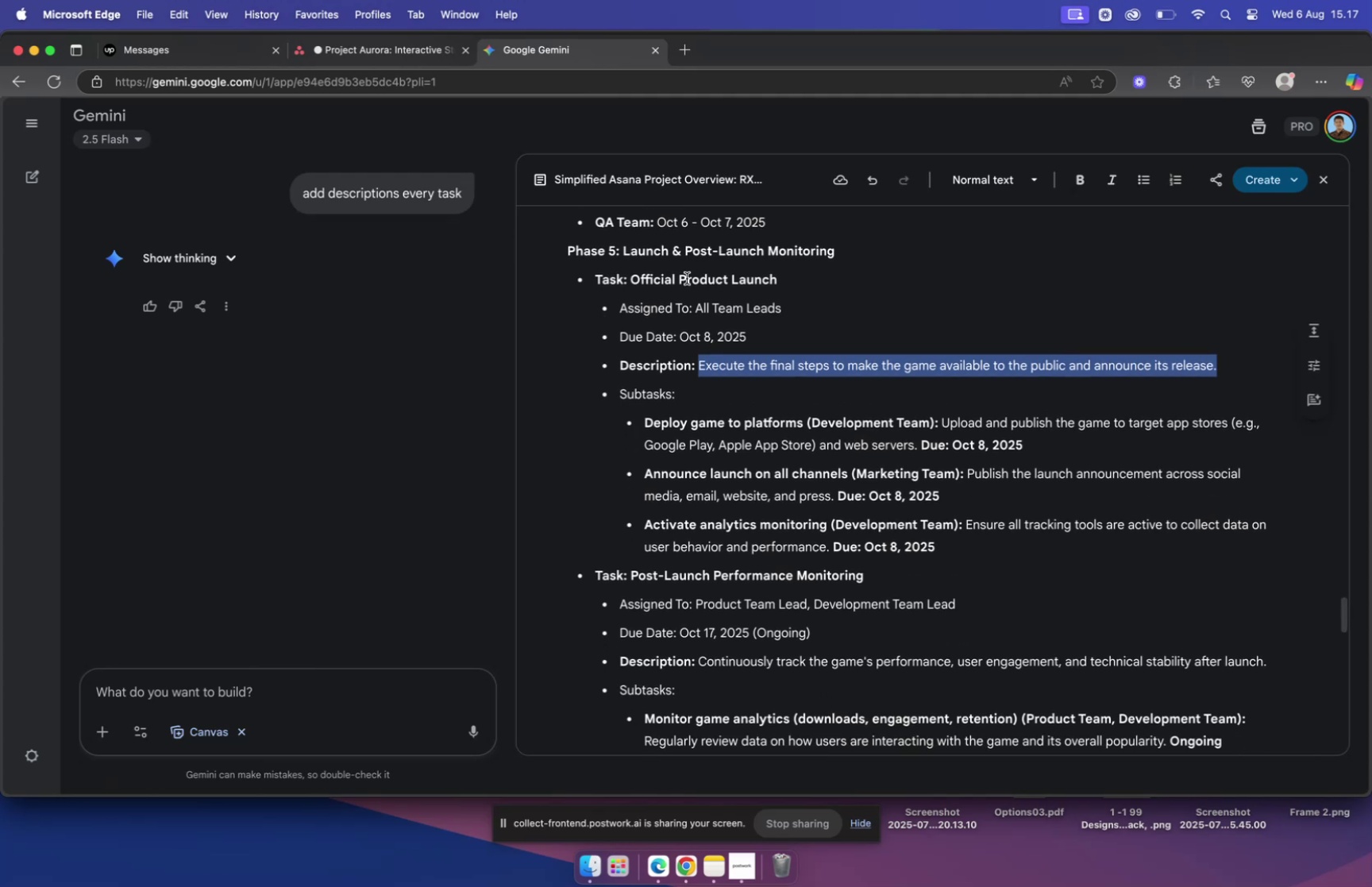 
wait(7.22)
 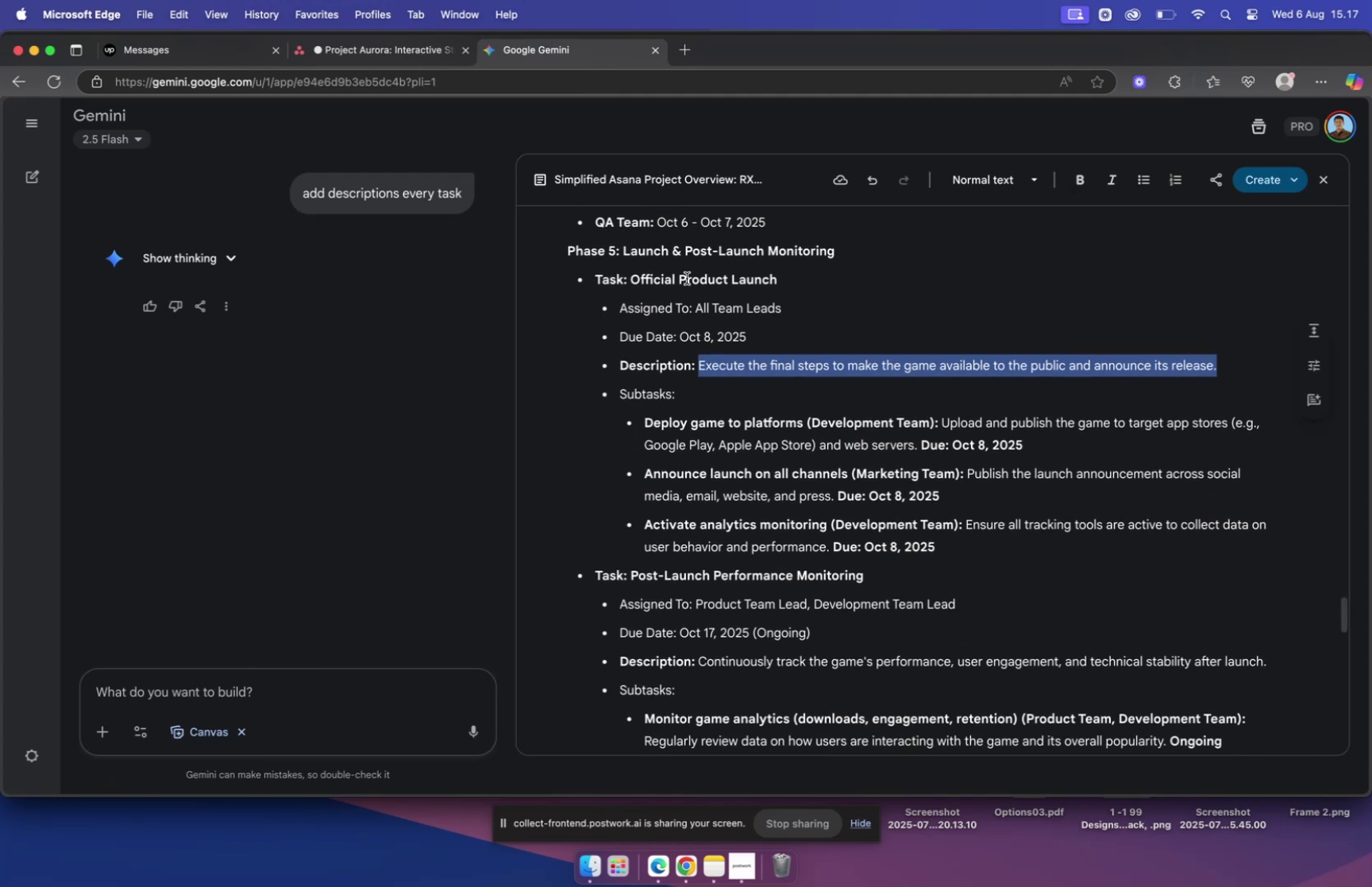 
left_click([411, 52])
 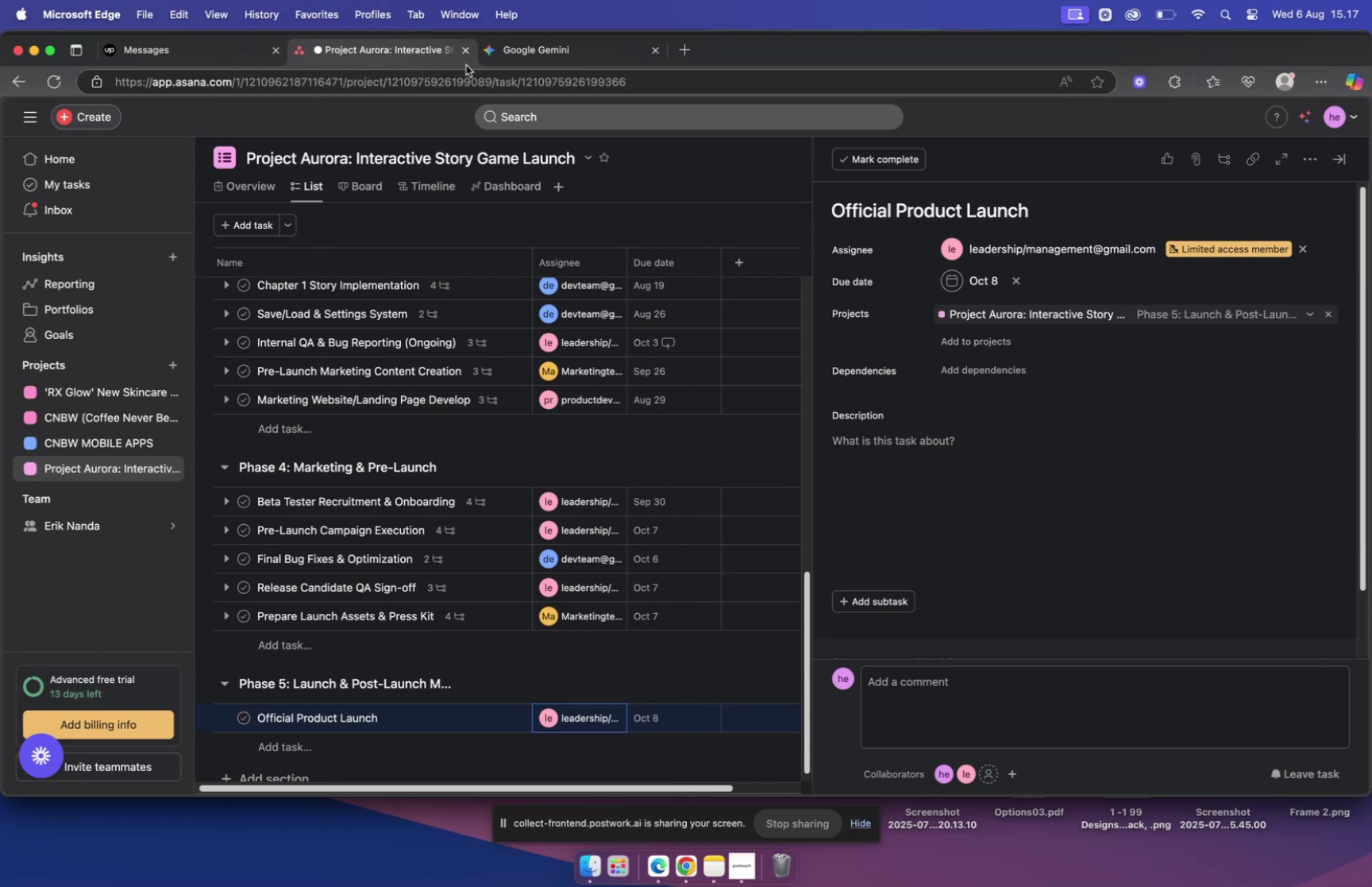 
wait(5.28)
 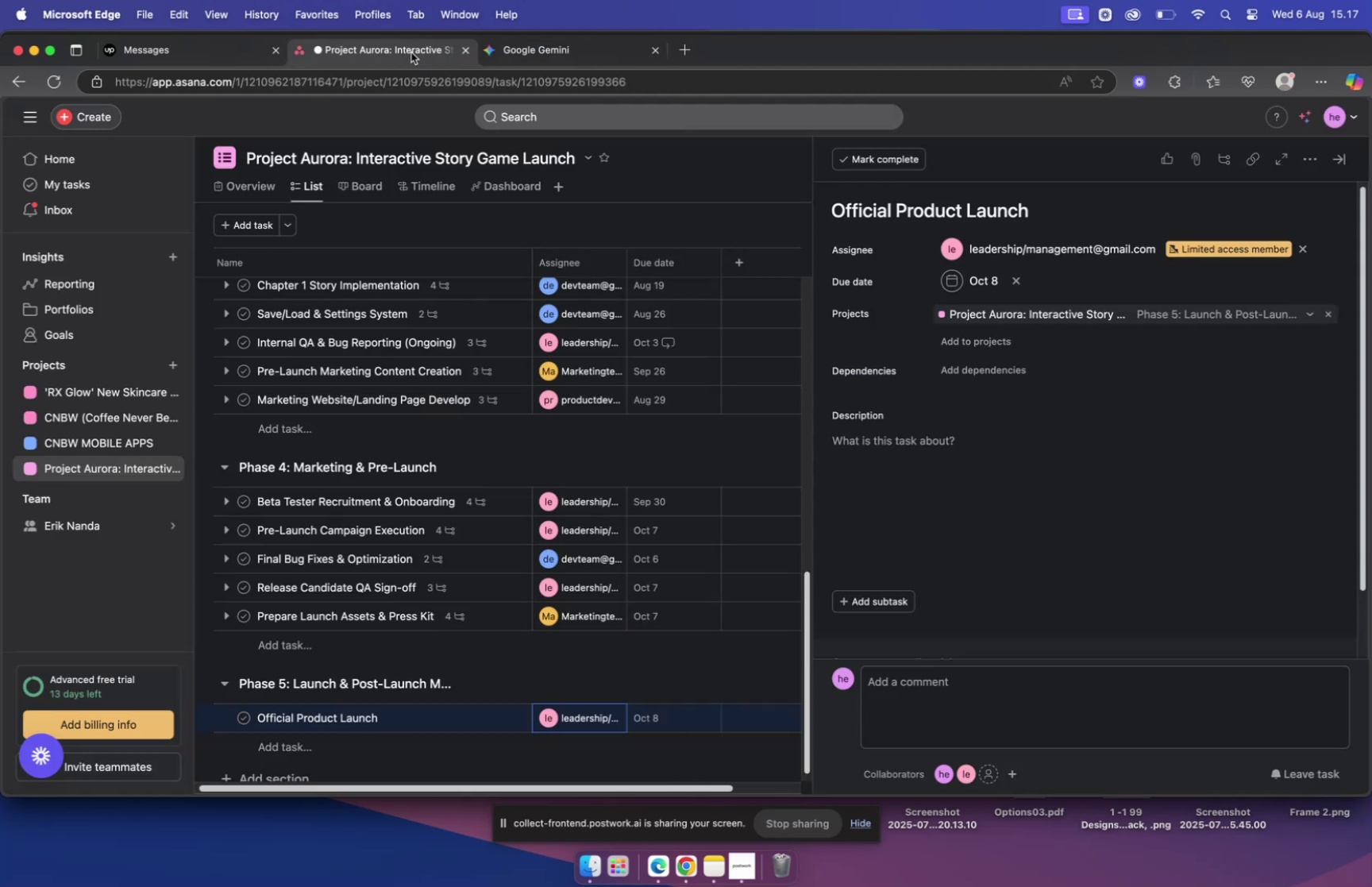 
left_click([895, 445])
 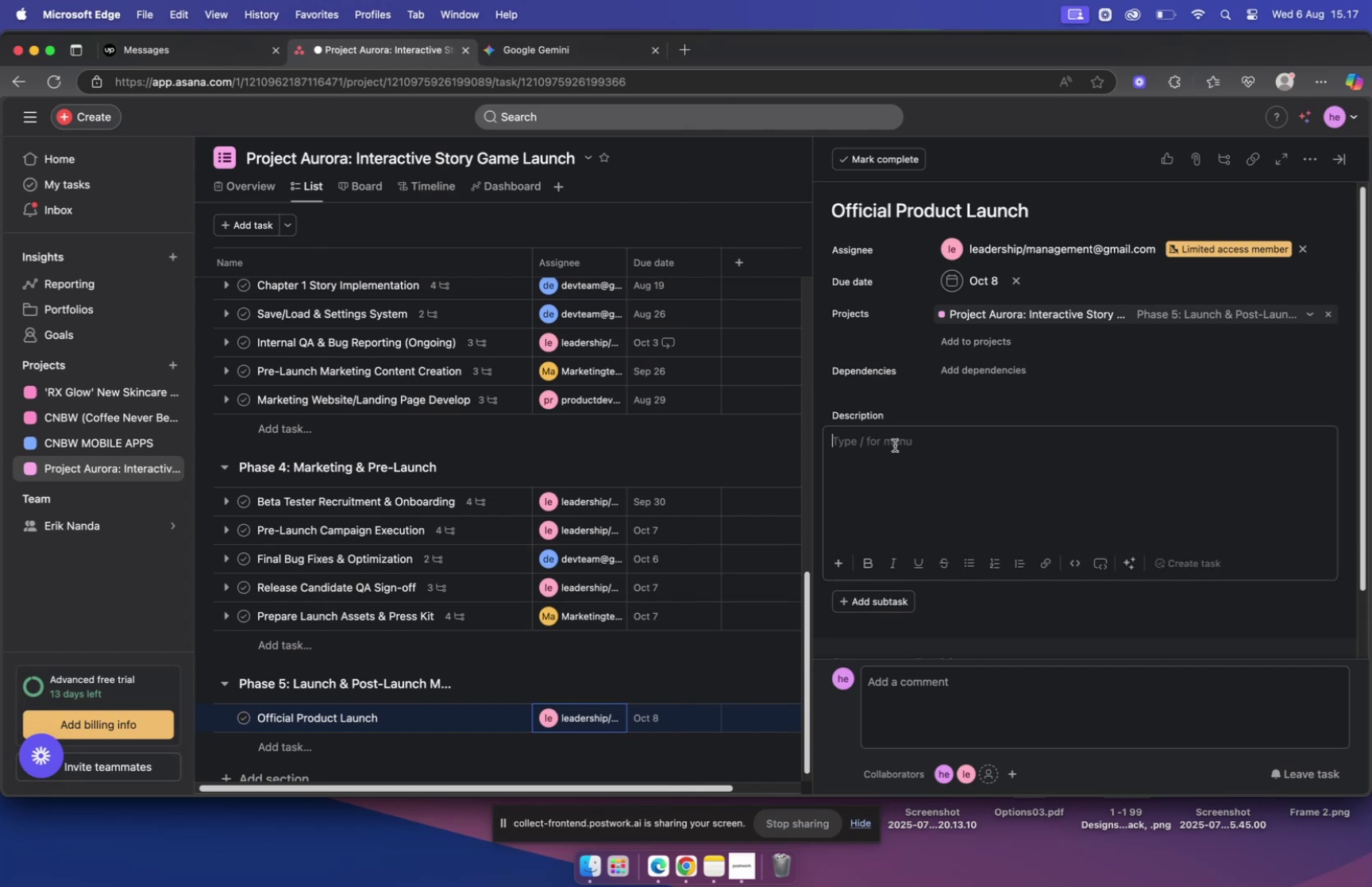 
key(Meta+V)
 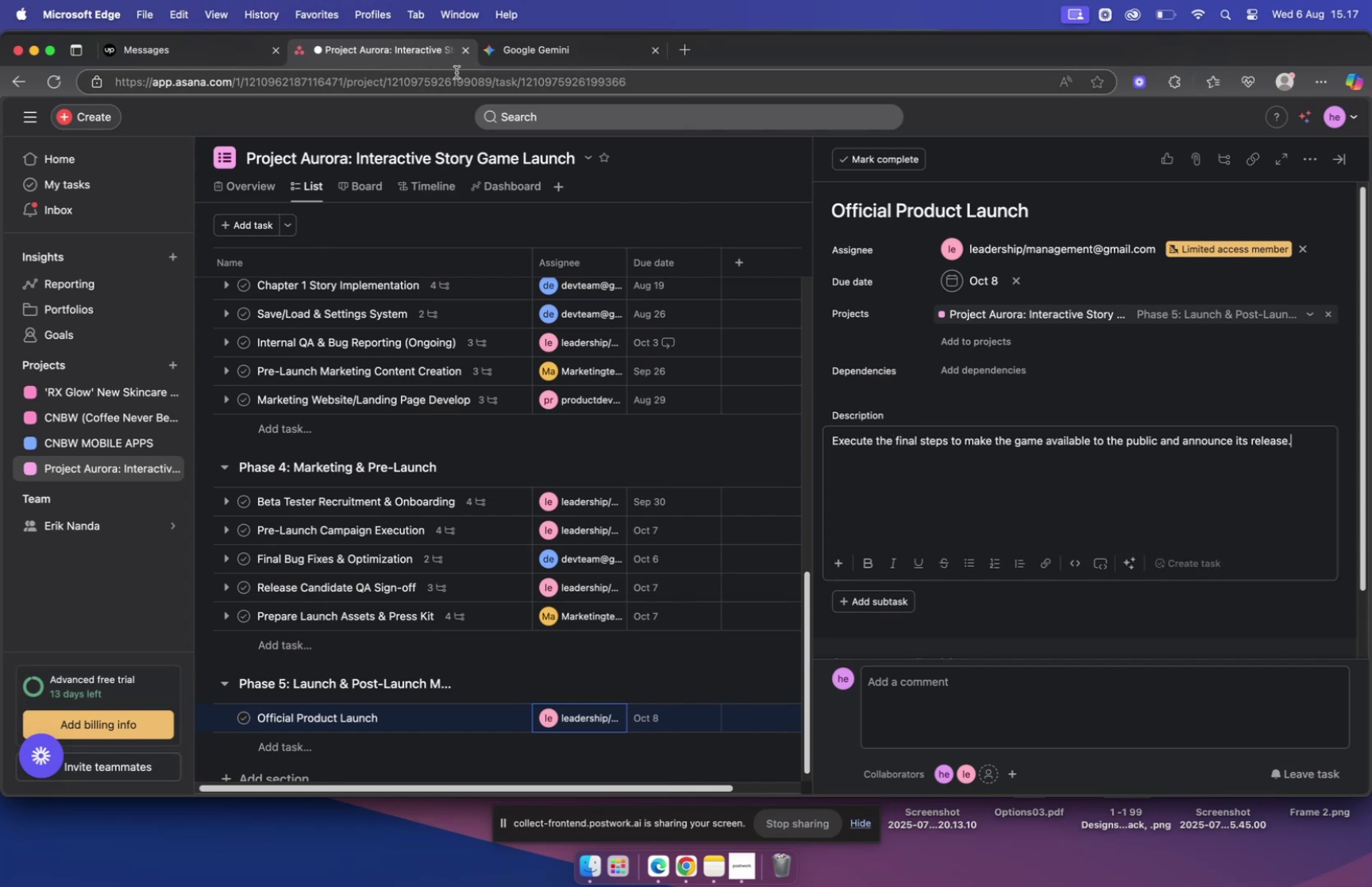 
left_click([534, 55])
 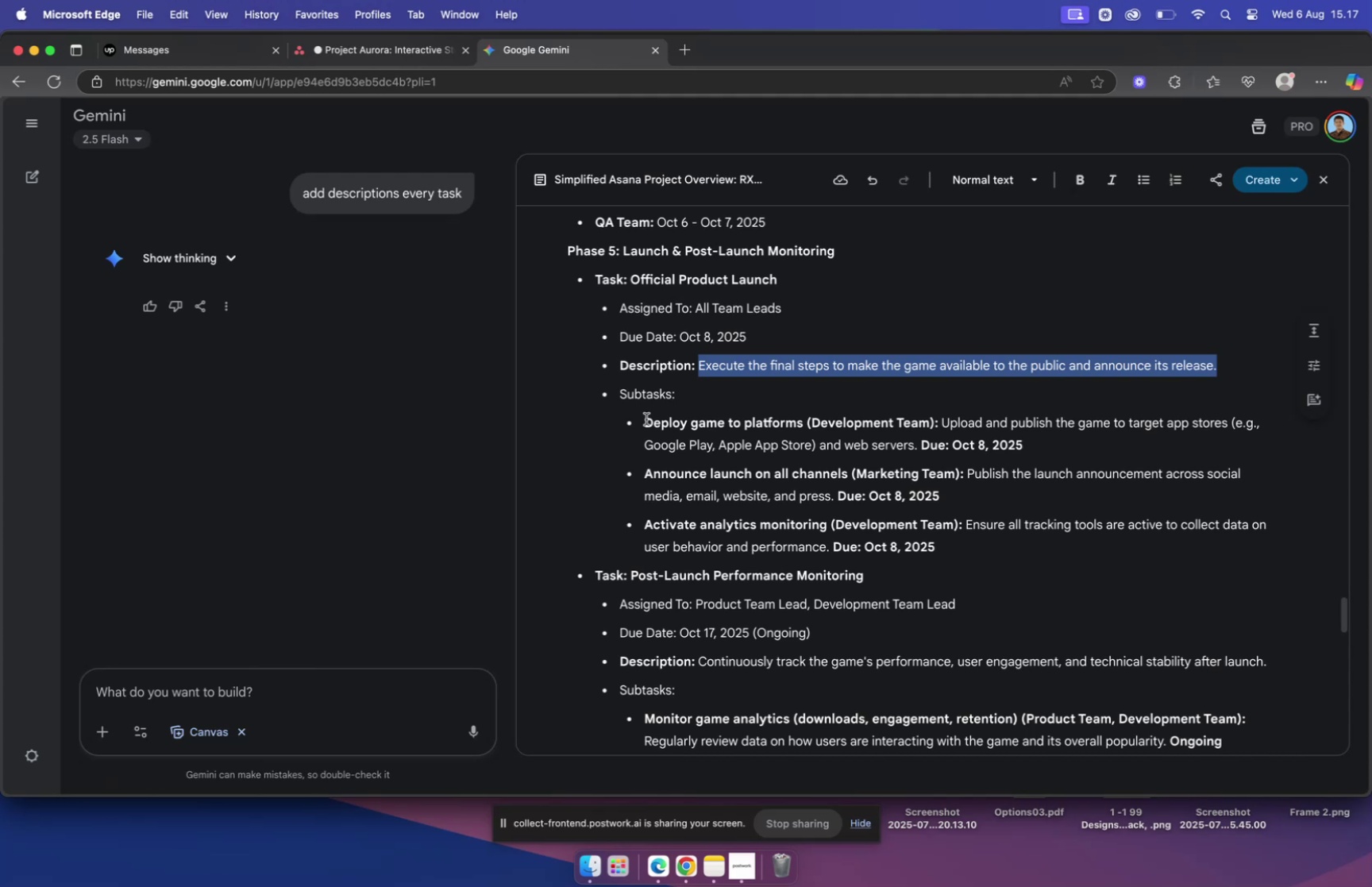 
wait(6.41)
 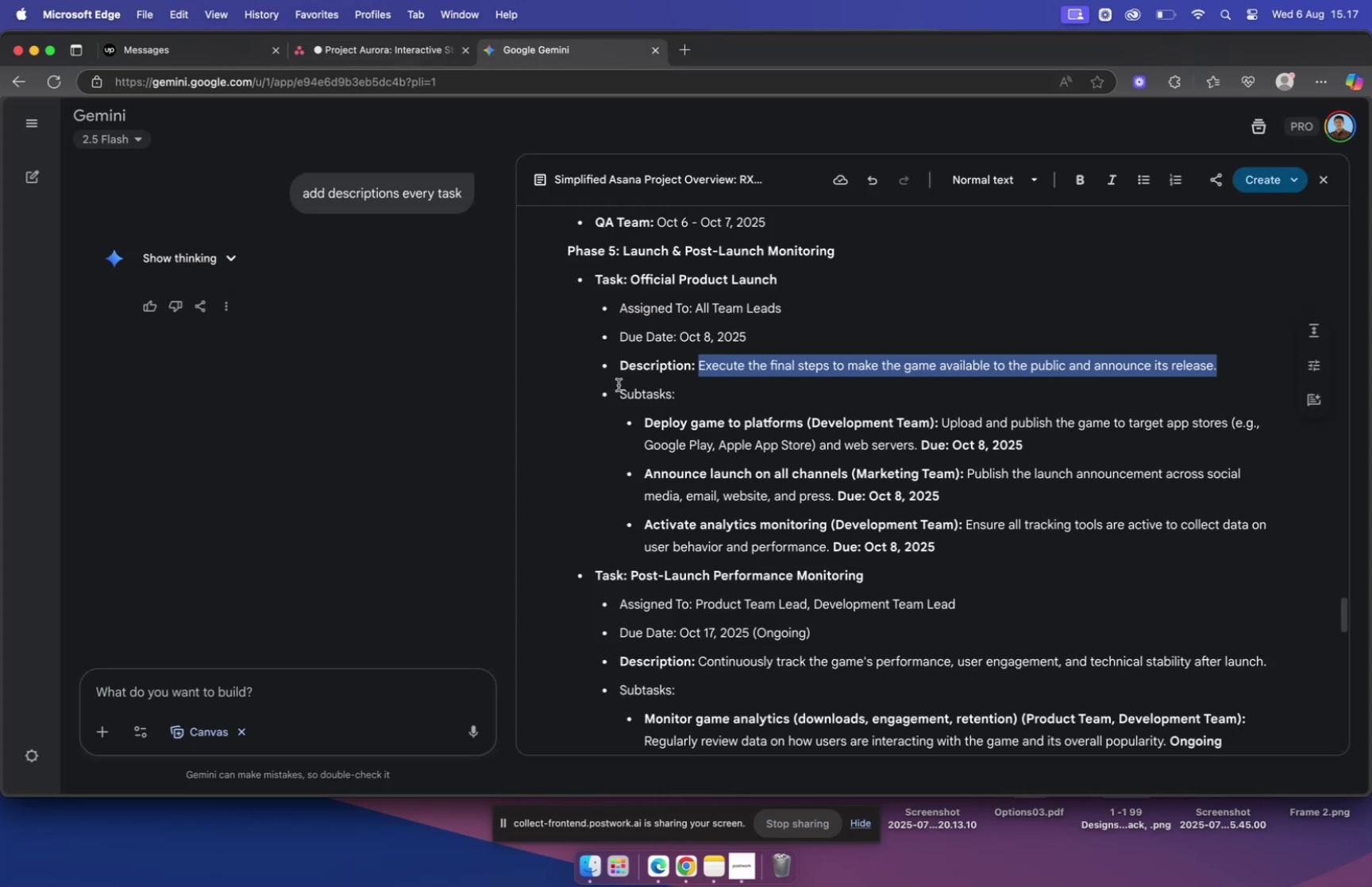 
left_click_drag(start_coordinate=[646, 418], to_coordinate=[801, 425])
 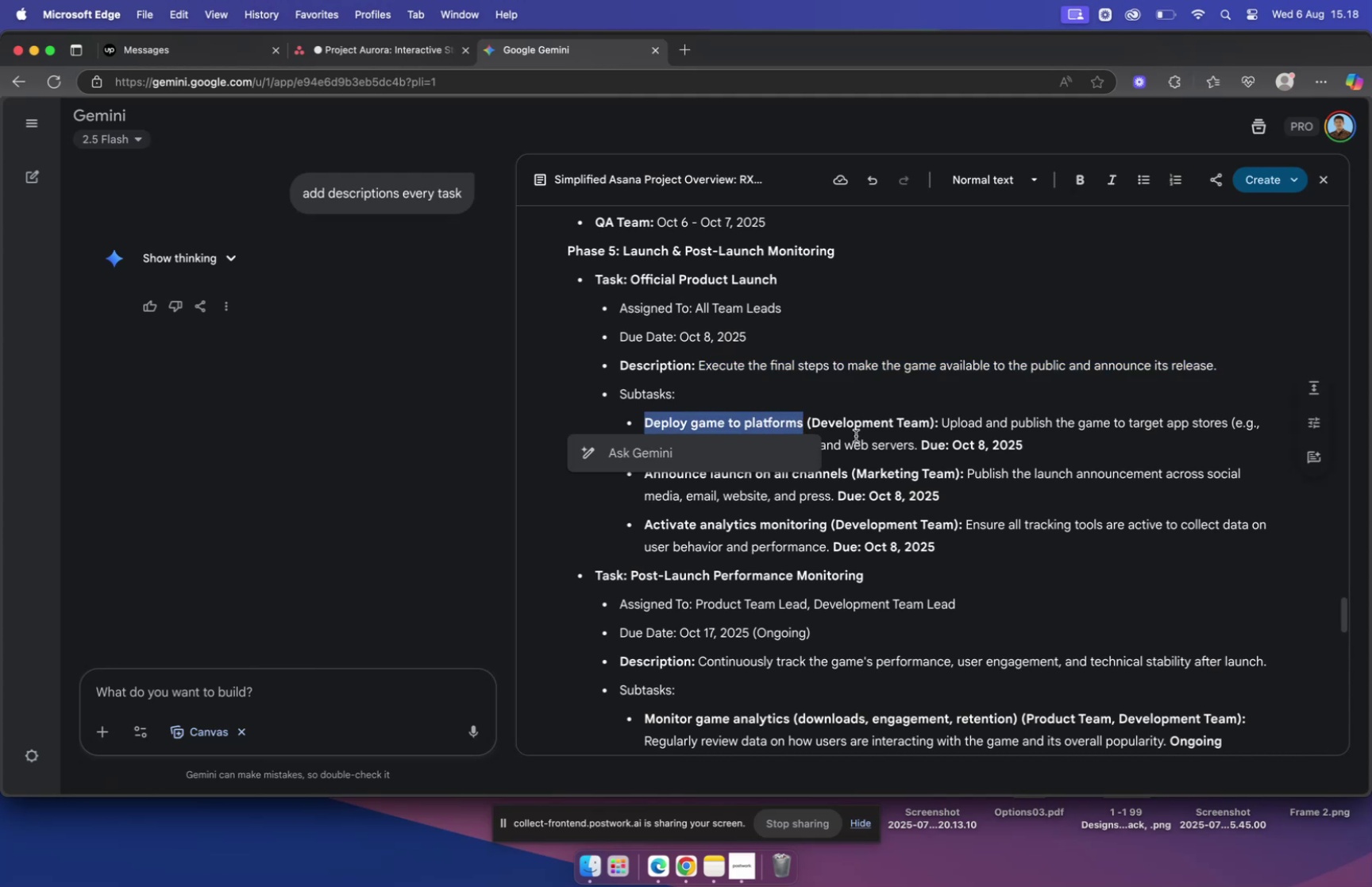 
key(Meta+C)
 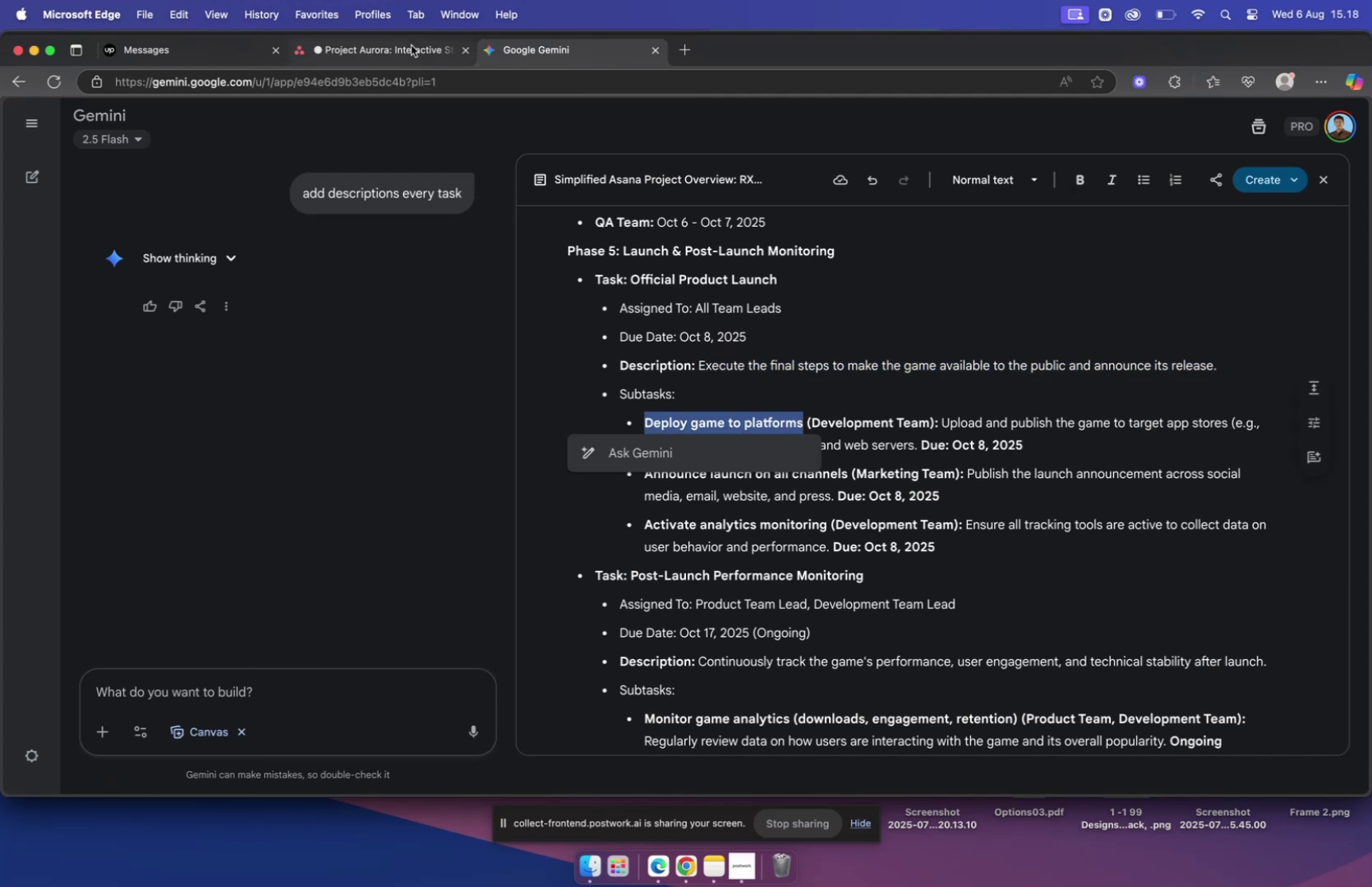 
left_click([408, 51])
 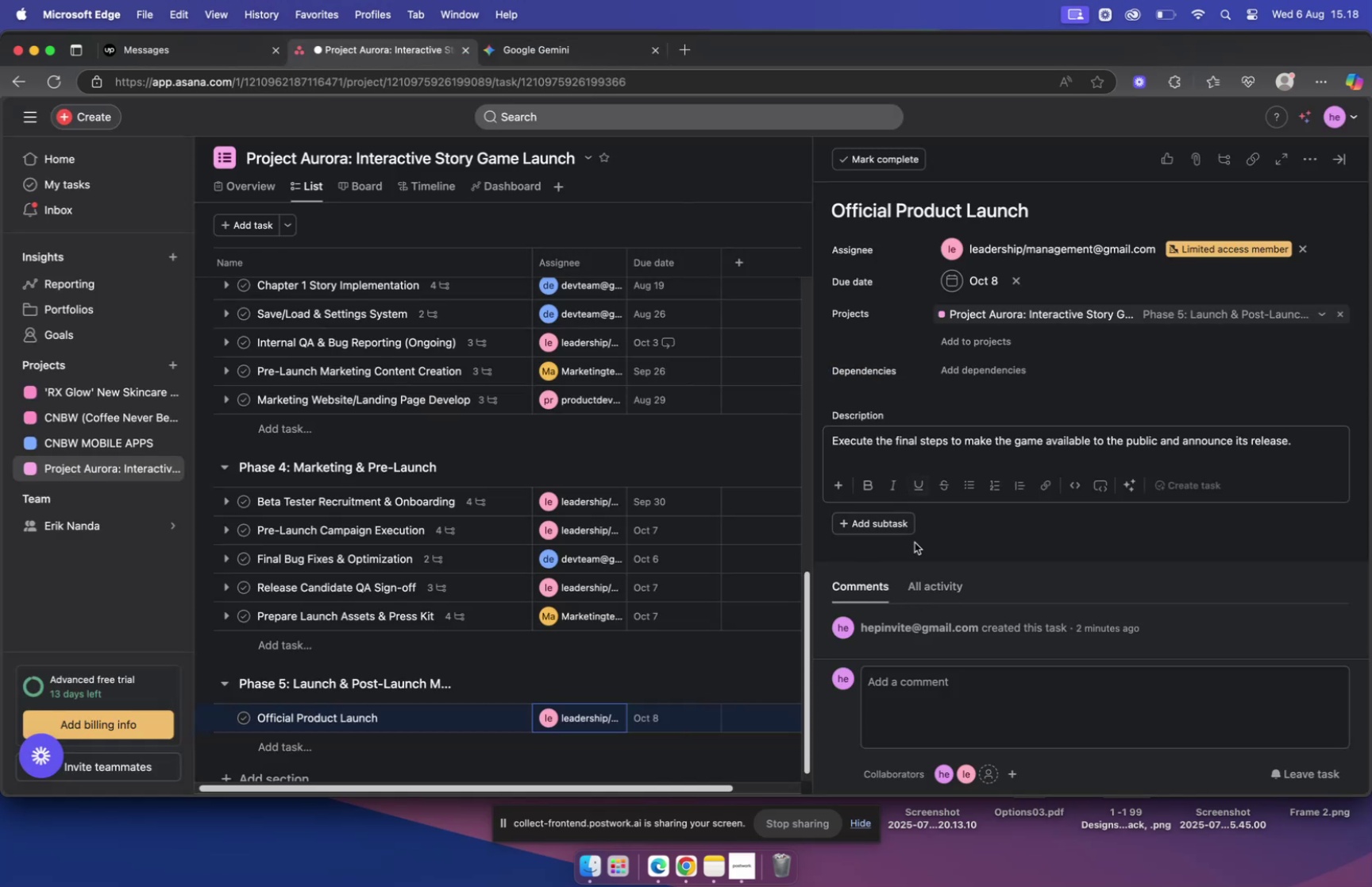 
left_click([887, 526])
 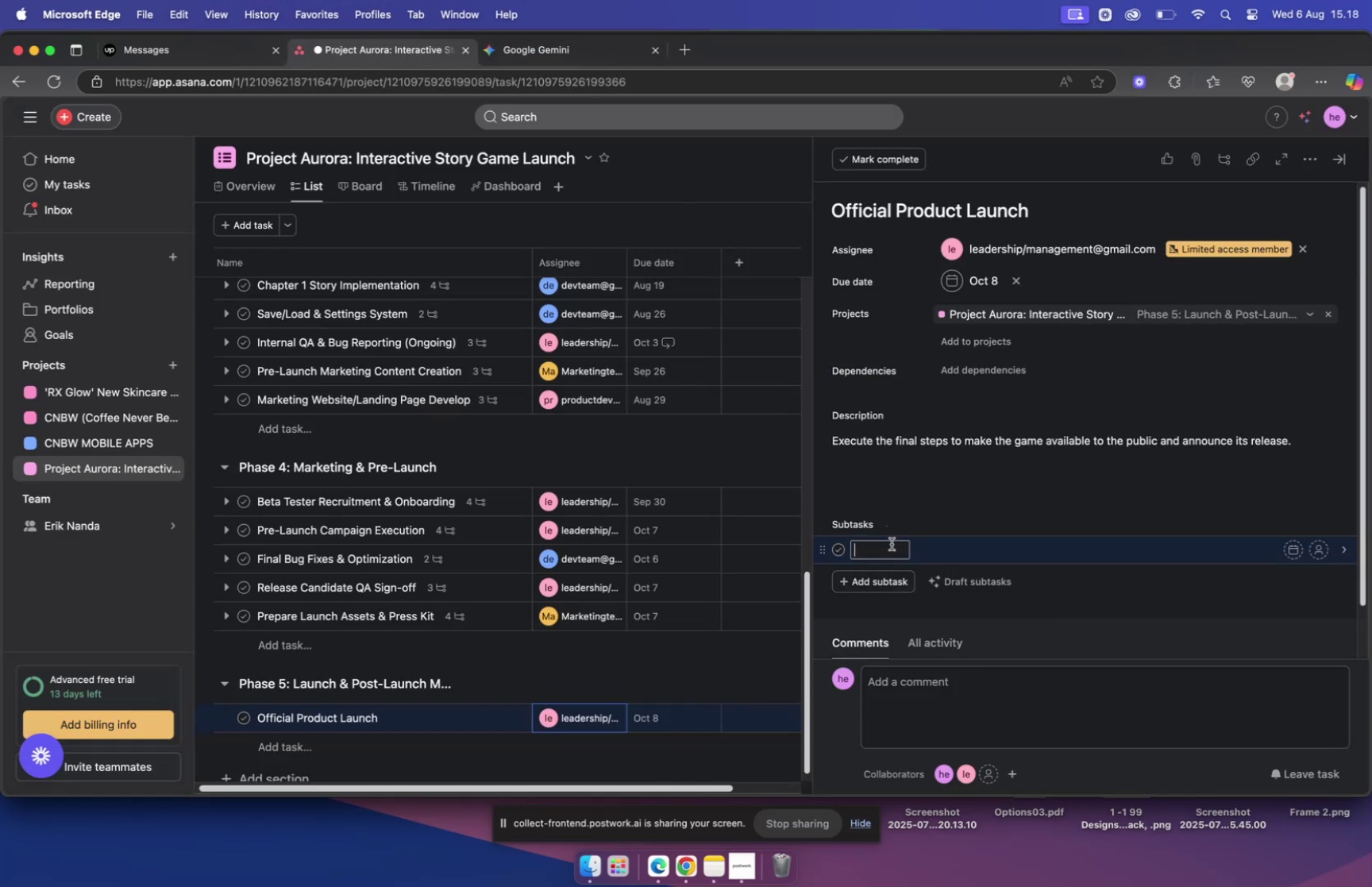 
key(Meta+V)
 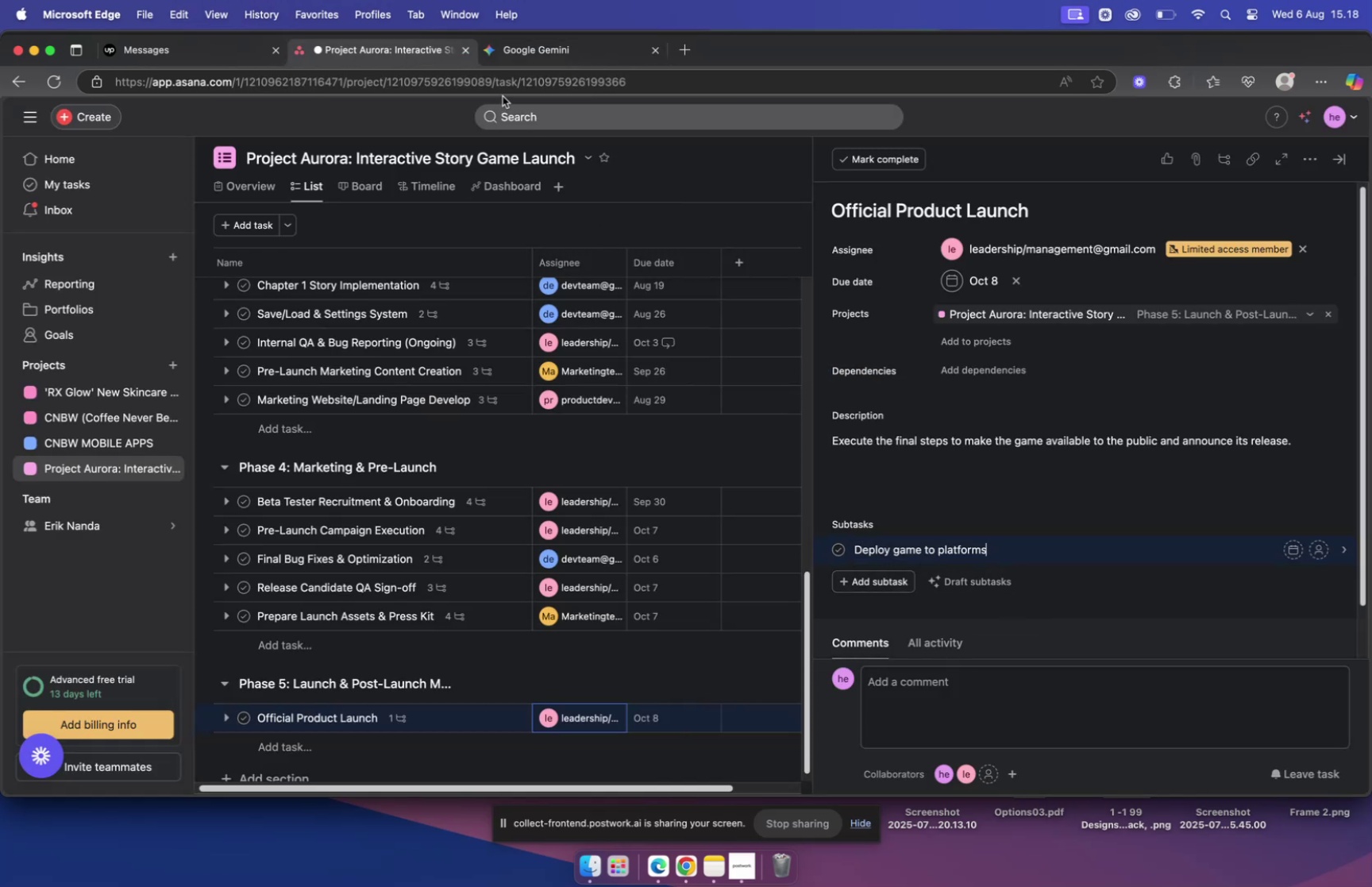 
left_click([545, 50])
 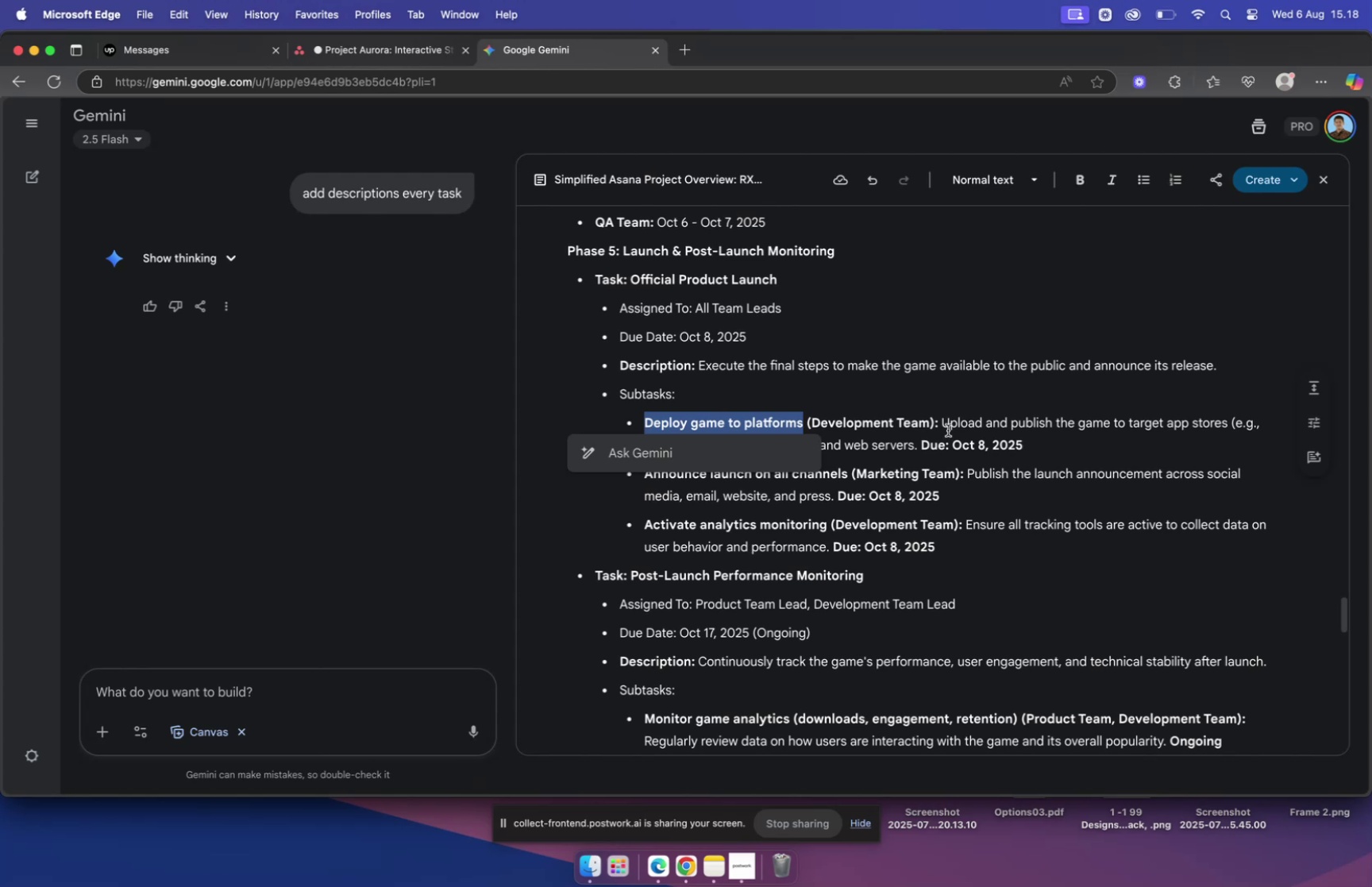 
left_click_drag(start_coordinate=[944, 424], to_coordinate=[911, 446])
 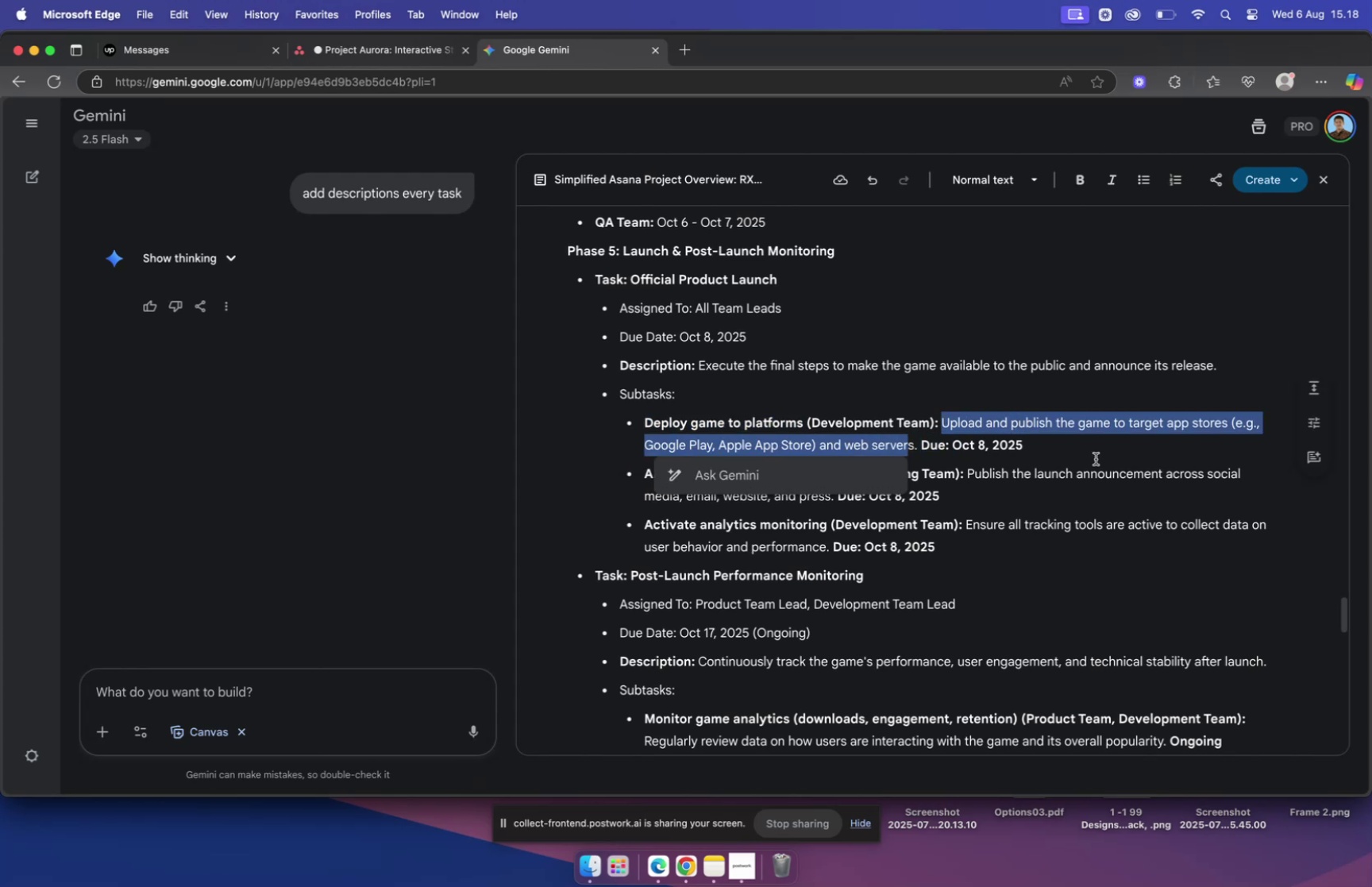 
key(Meta+CommandLeft)
 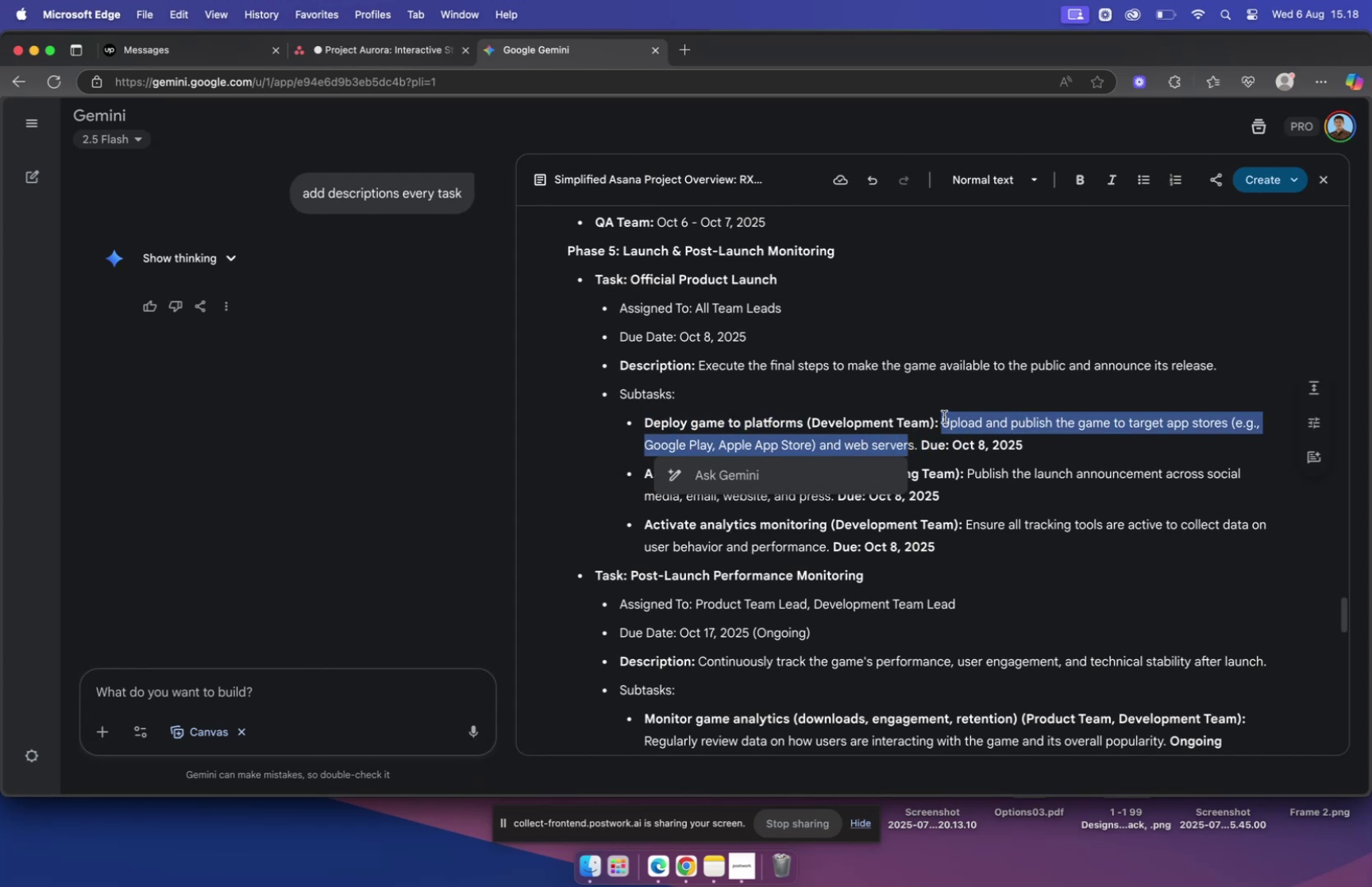 
left_click_drag(start_coordinate=[942, 416], to_coordinate=[917, 440])
 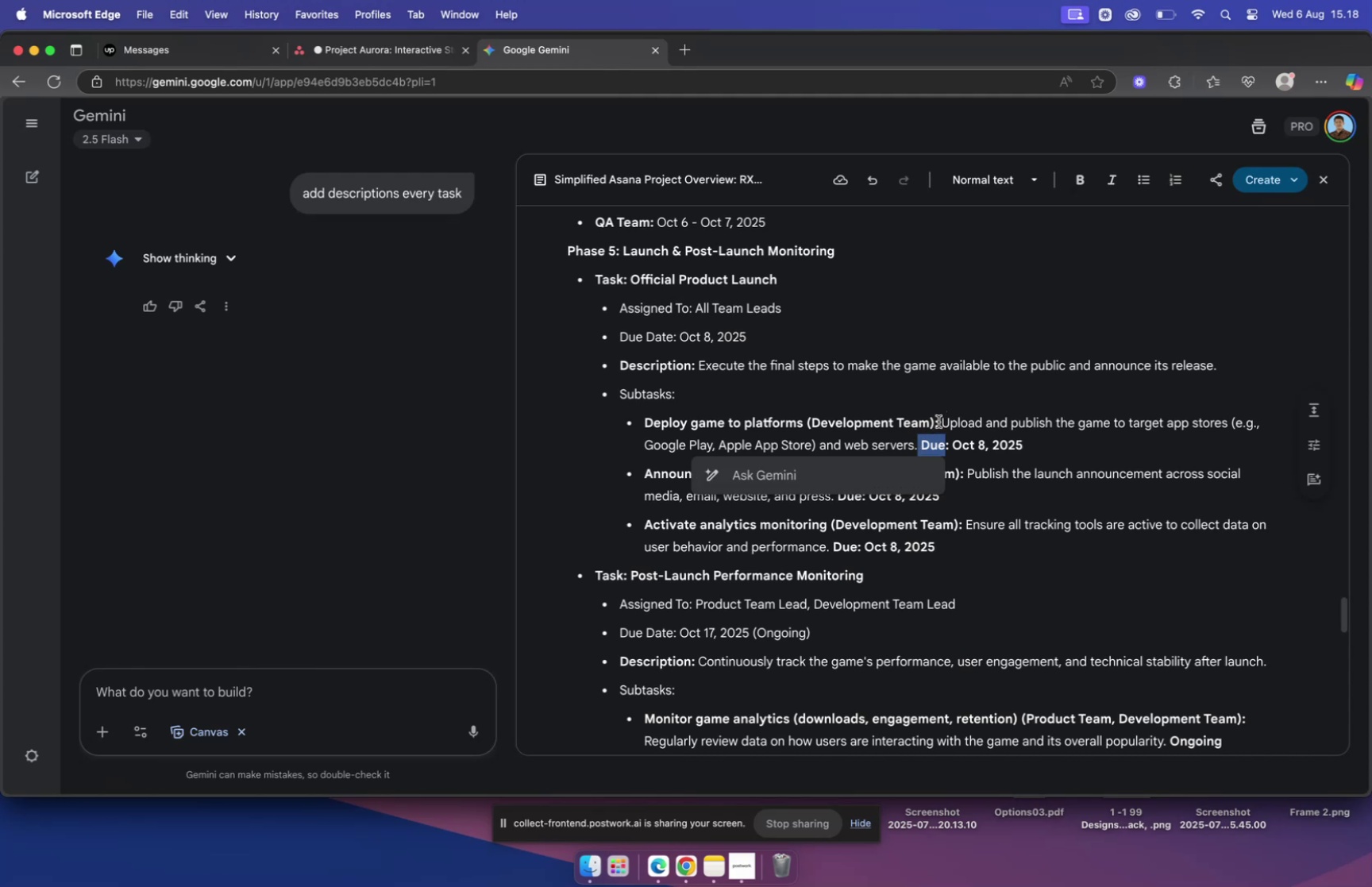 
left_click([941, 418])
 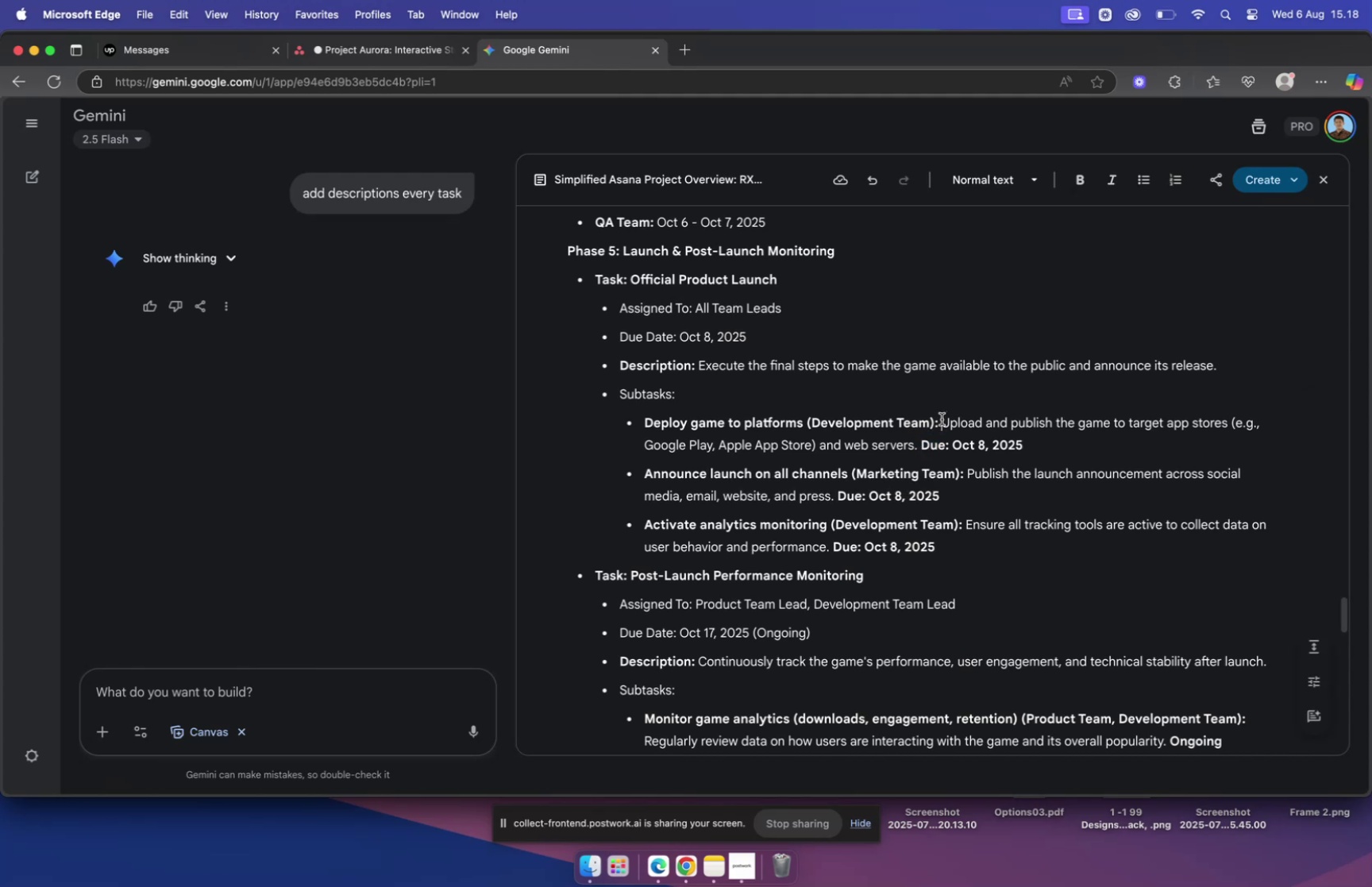 
left_click_drag(start_coordinate=[942, 418], to_coordinate=[915, 442])
 